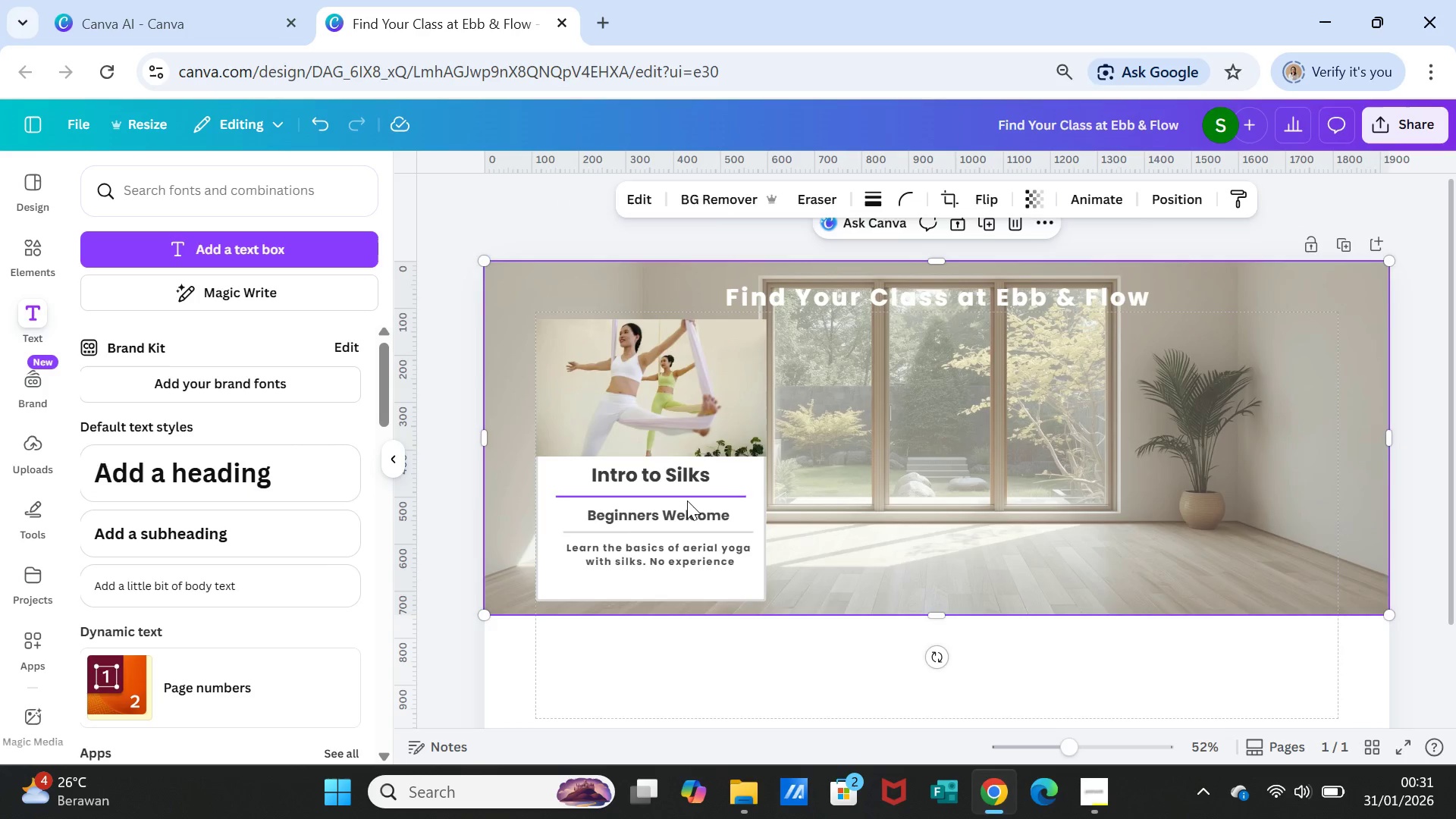 
left_click([687, 500])
 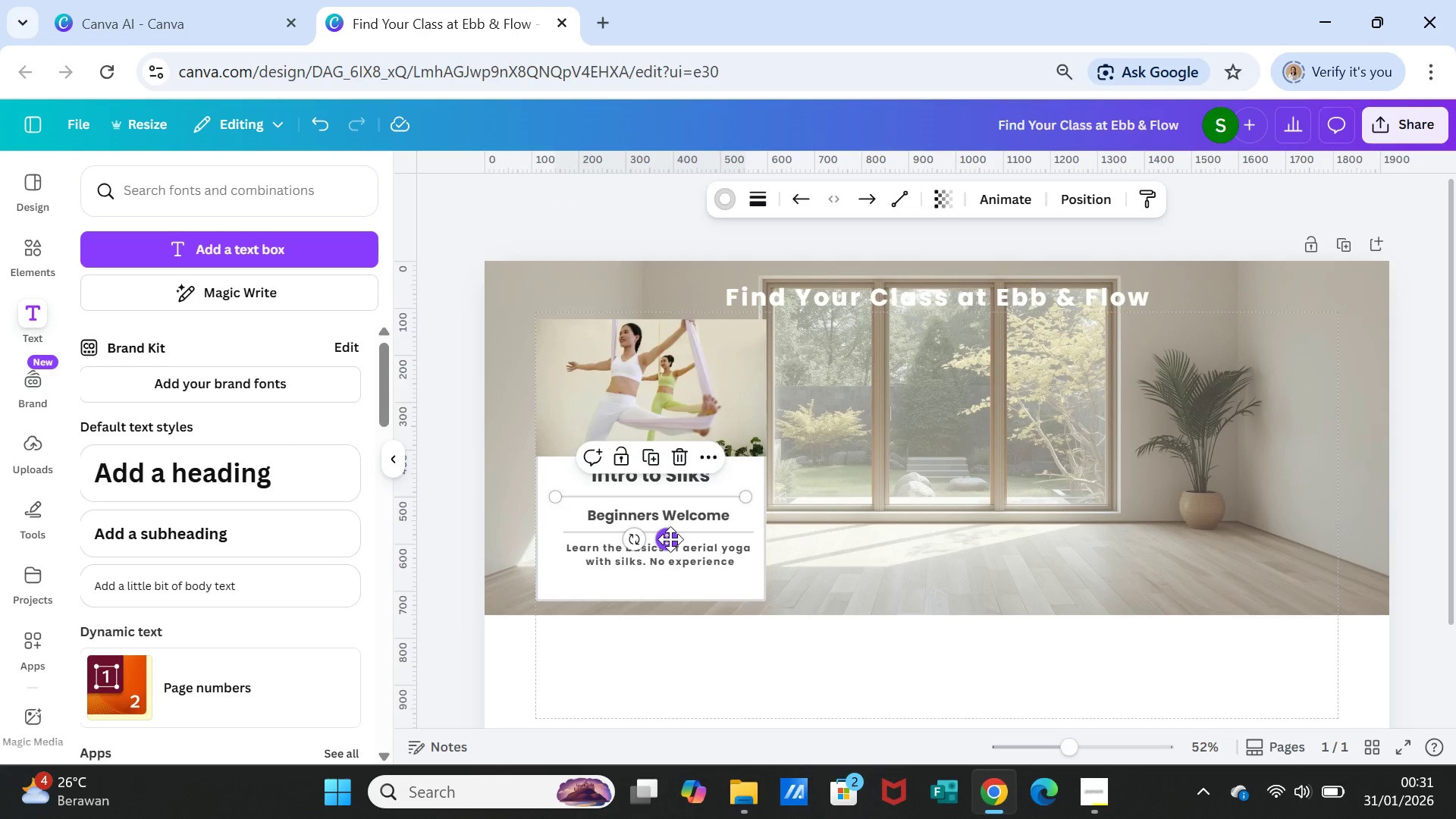 
left_click_drag(start_coordinate=[670, 539], to_coordinate=[670, 532])
 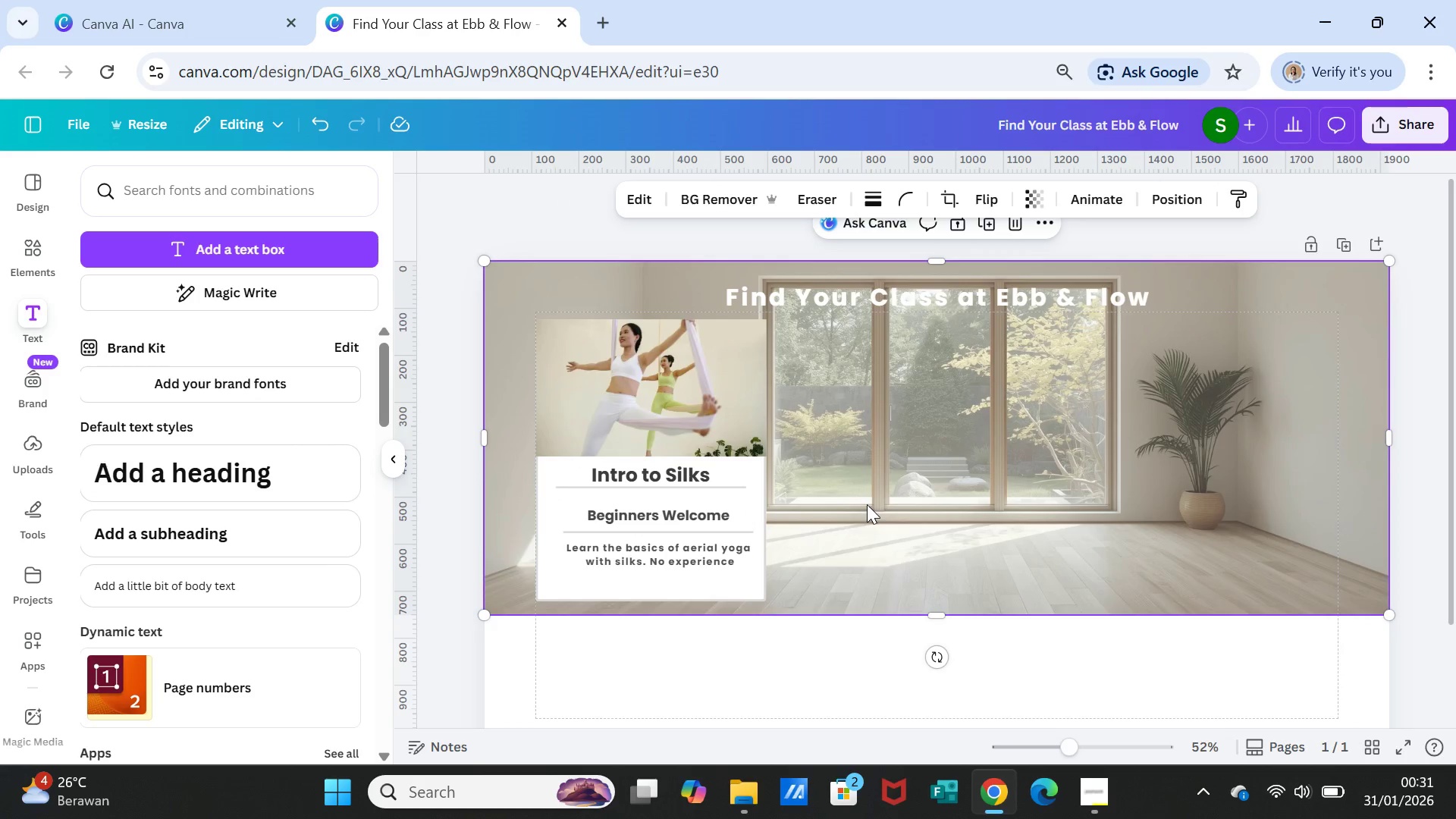 
left_click([866, 505])
 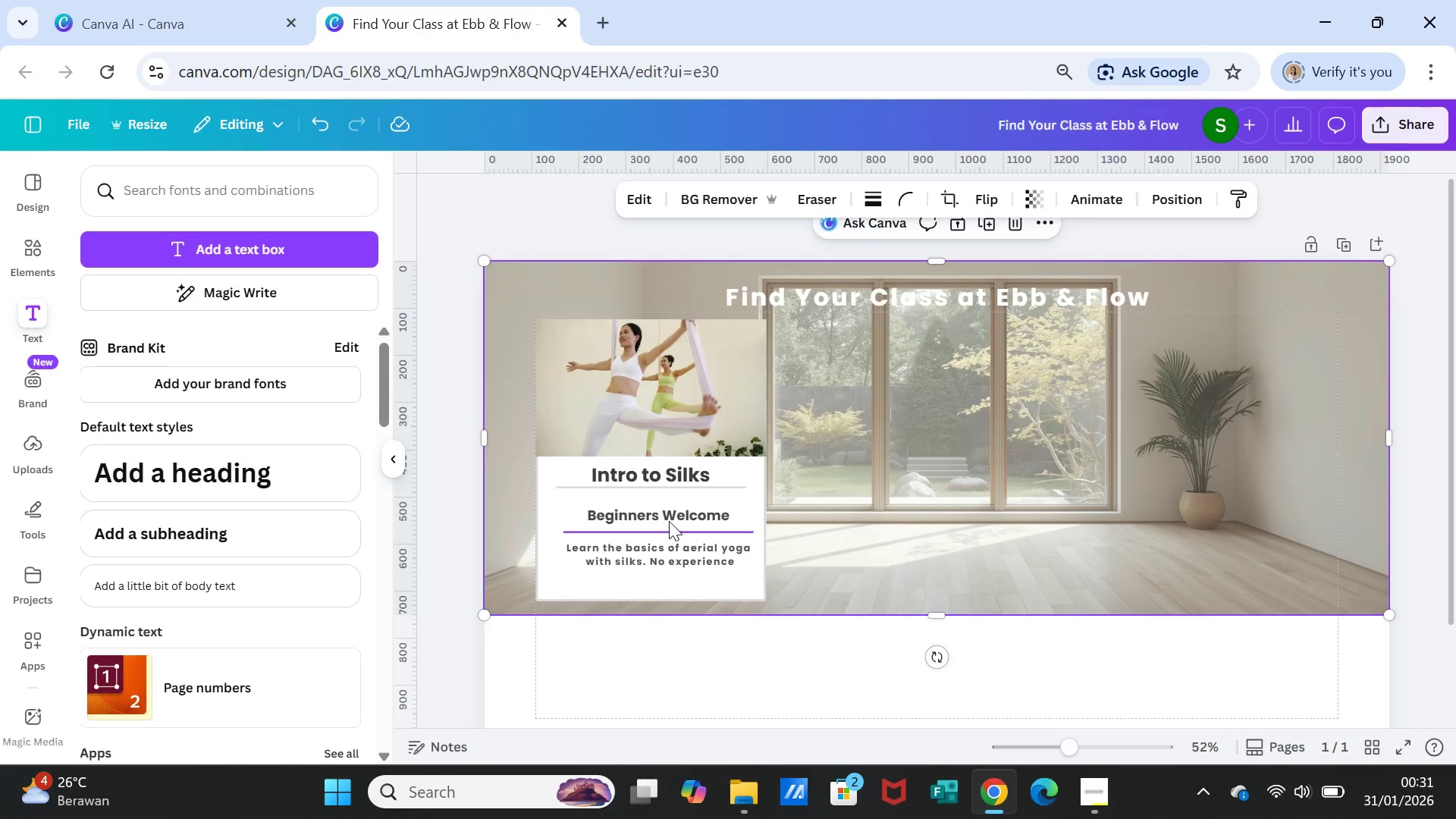 
left_click([669, 521])
 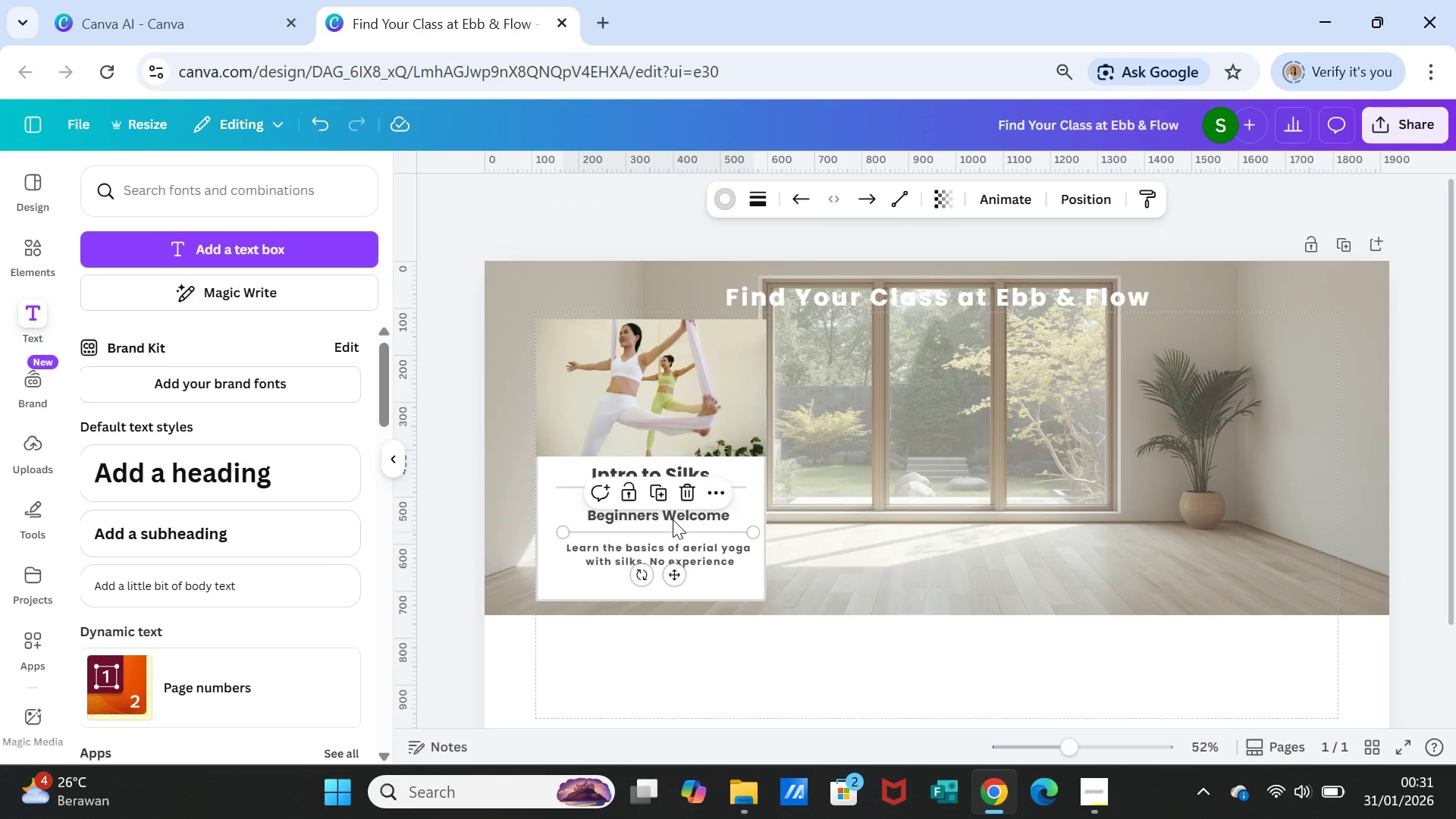 
left_click([672, 516])
 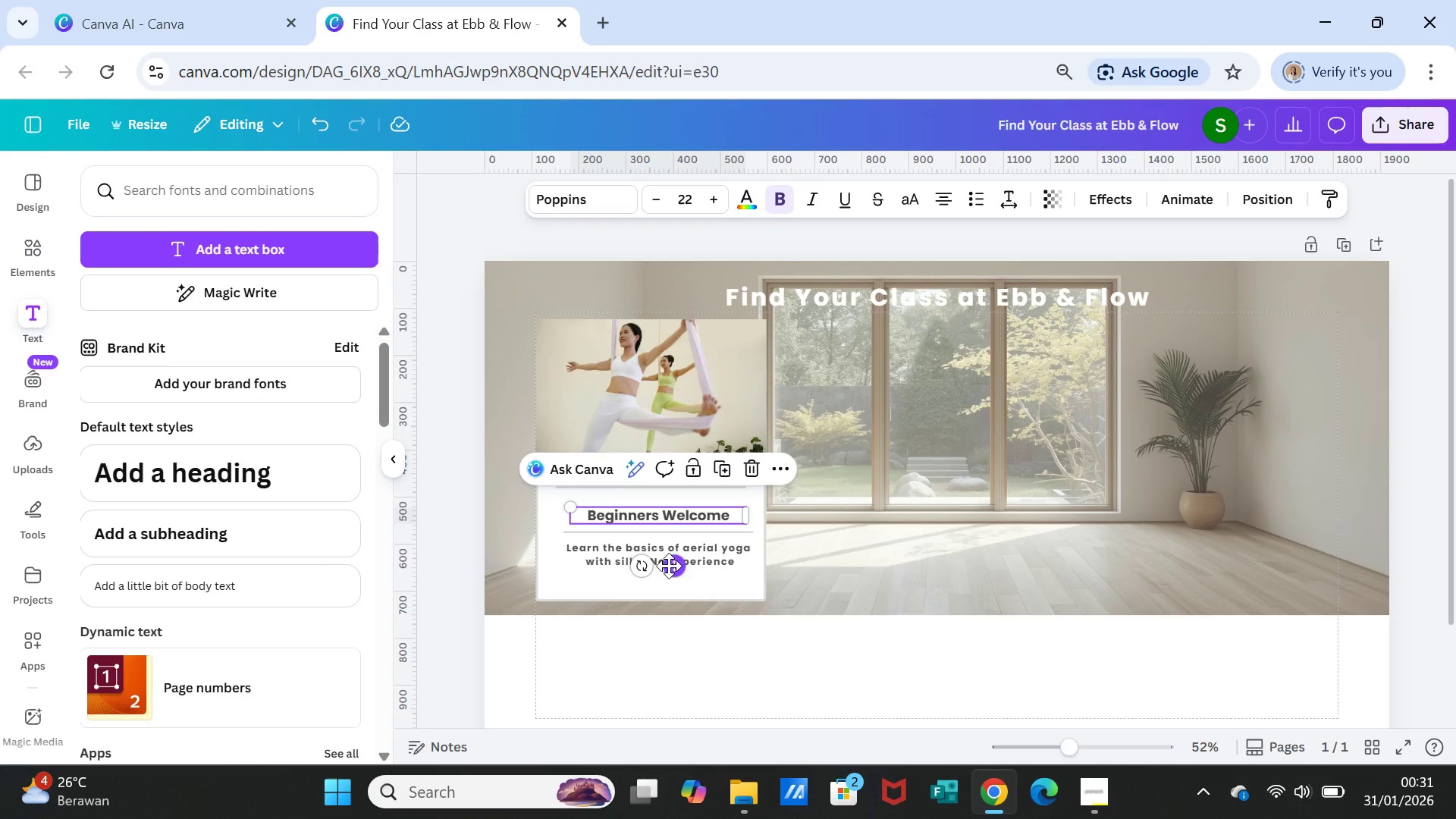 
left_click_drag(start_coordinate=[669, 566], to_coordinate=[669, 551])
 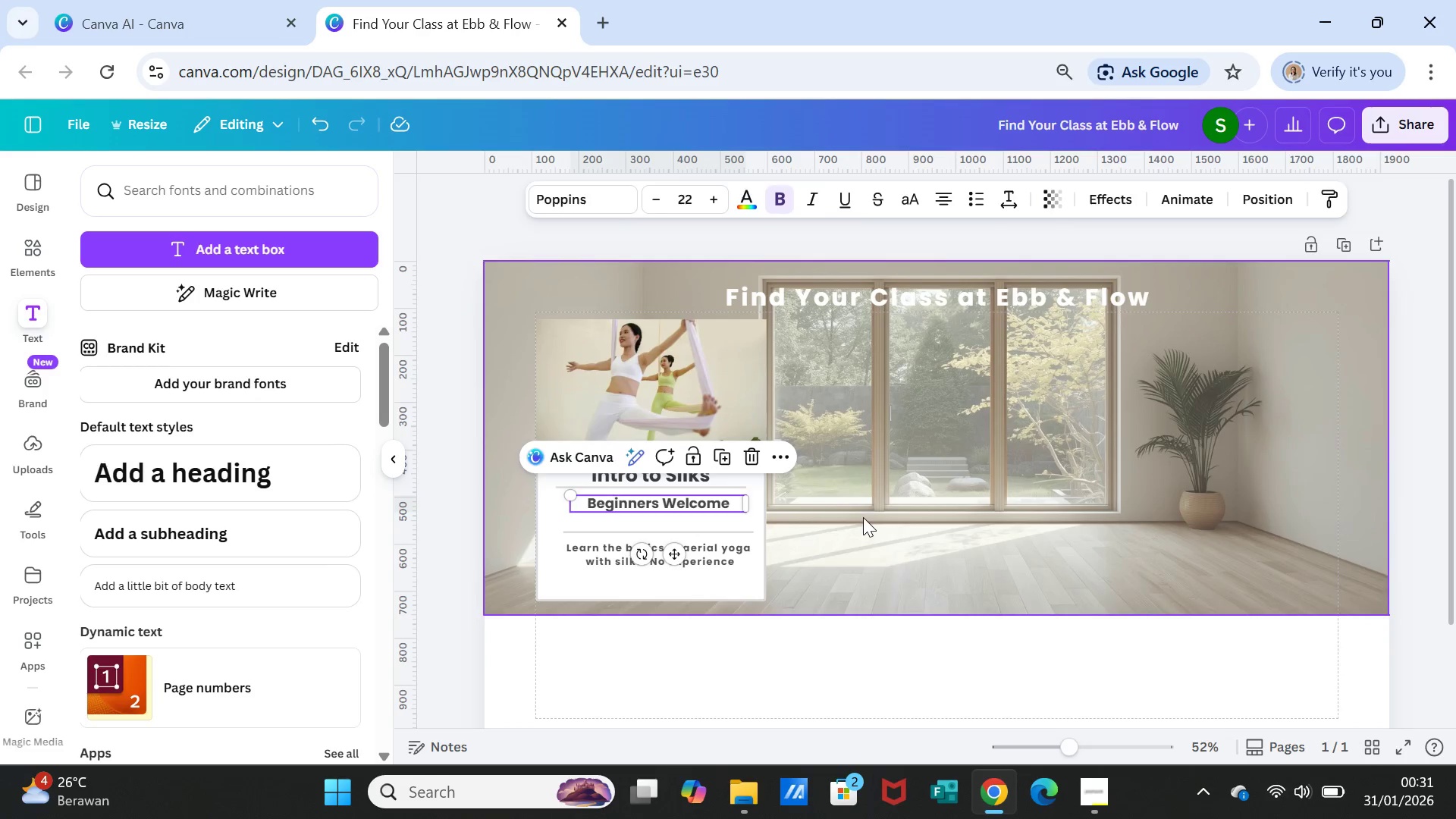 
left_click([863, 517])
 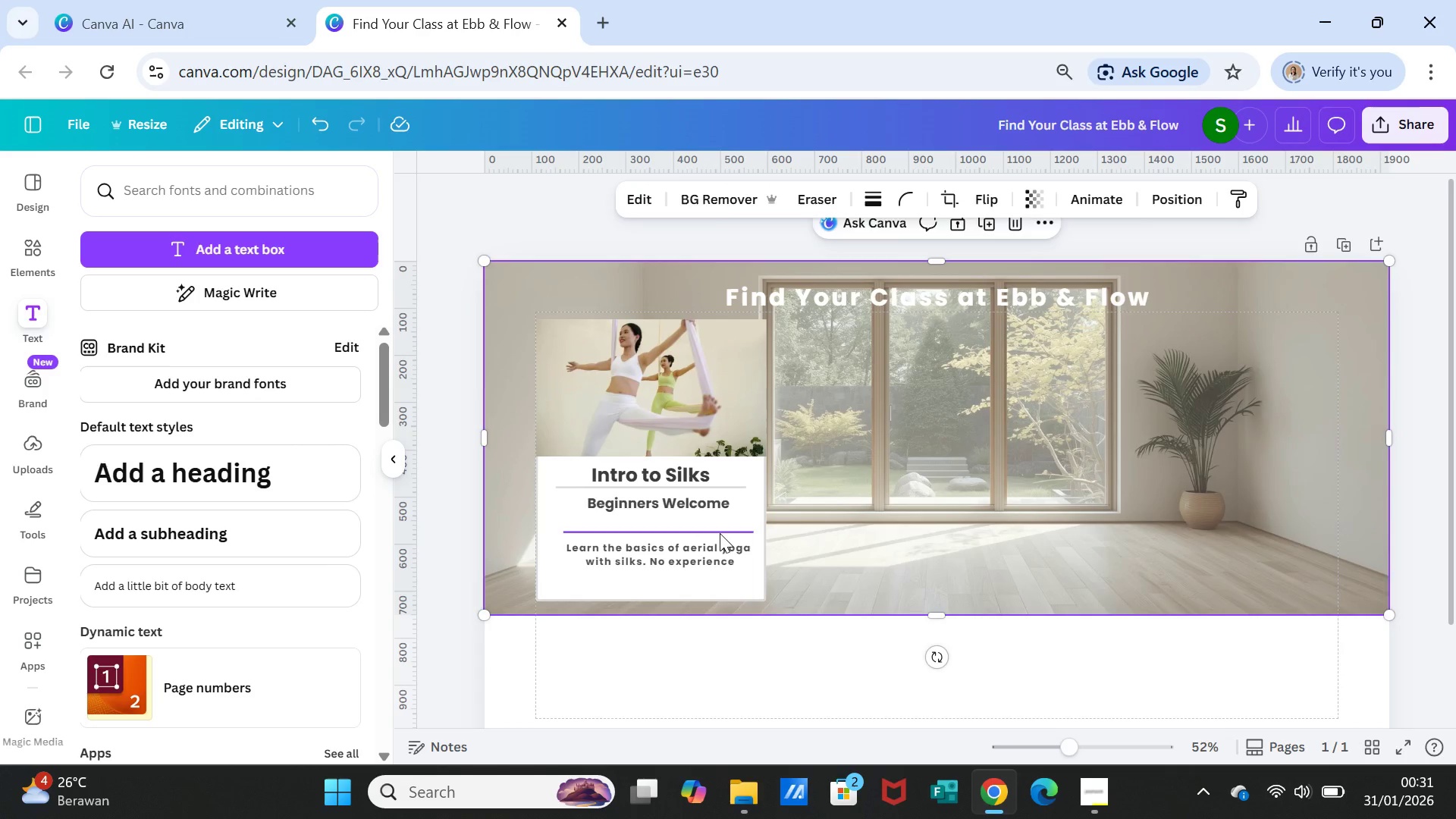 
left_click([720, 533])
 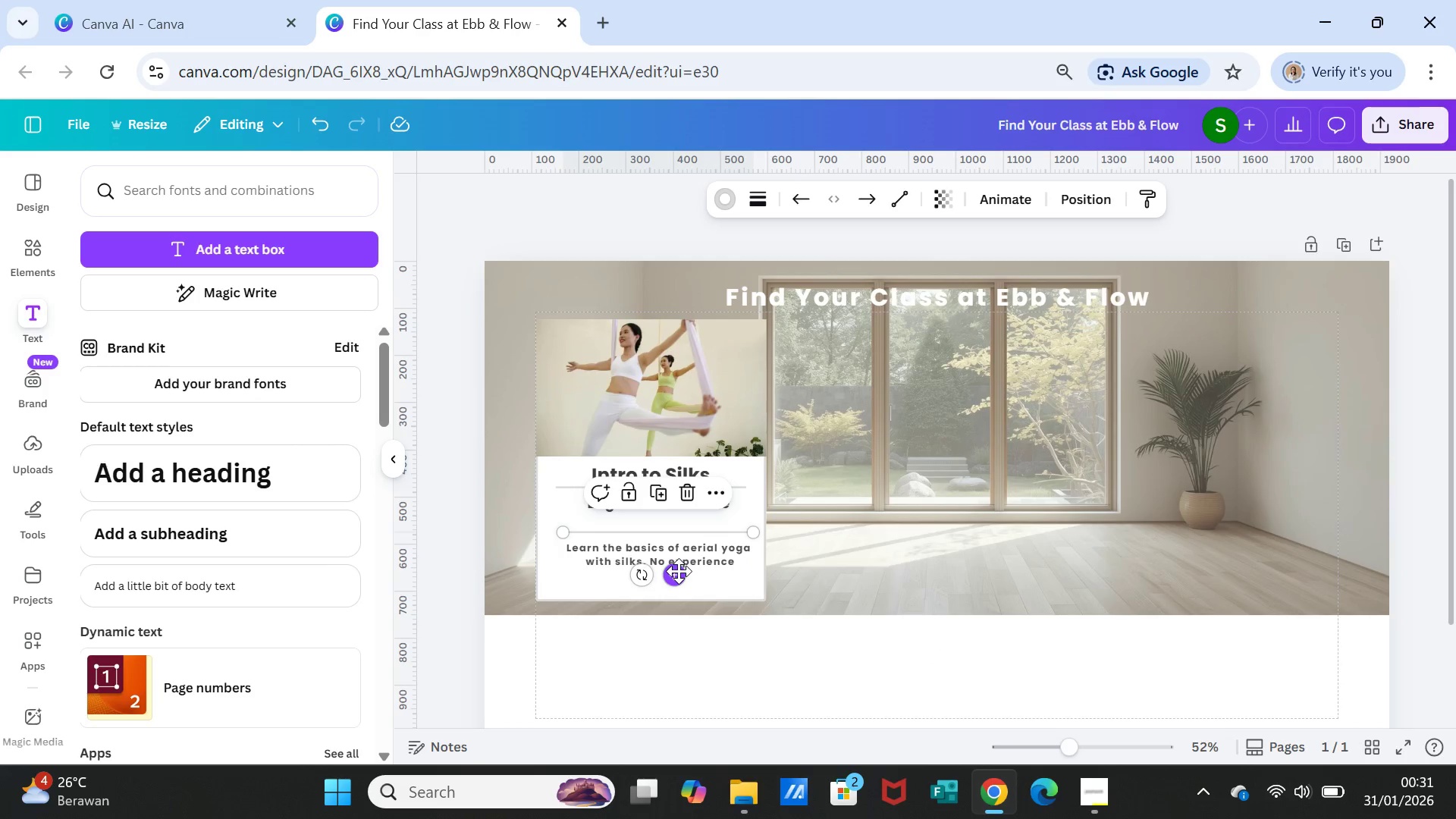 
left_click_drag(start_coordinate=[679, 571], to_coordinate=[681, 560])
 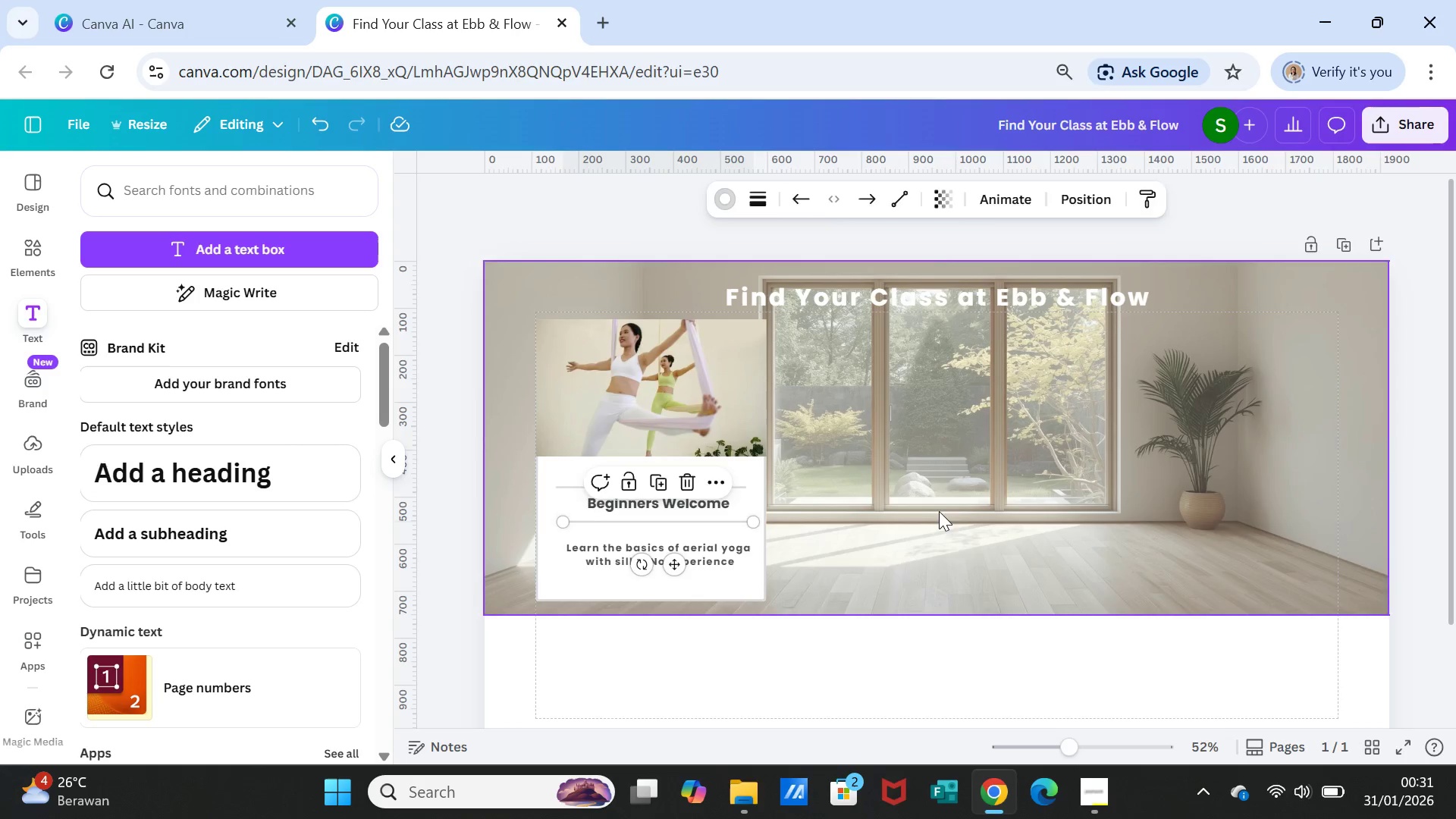 
left_click([939, 511])
 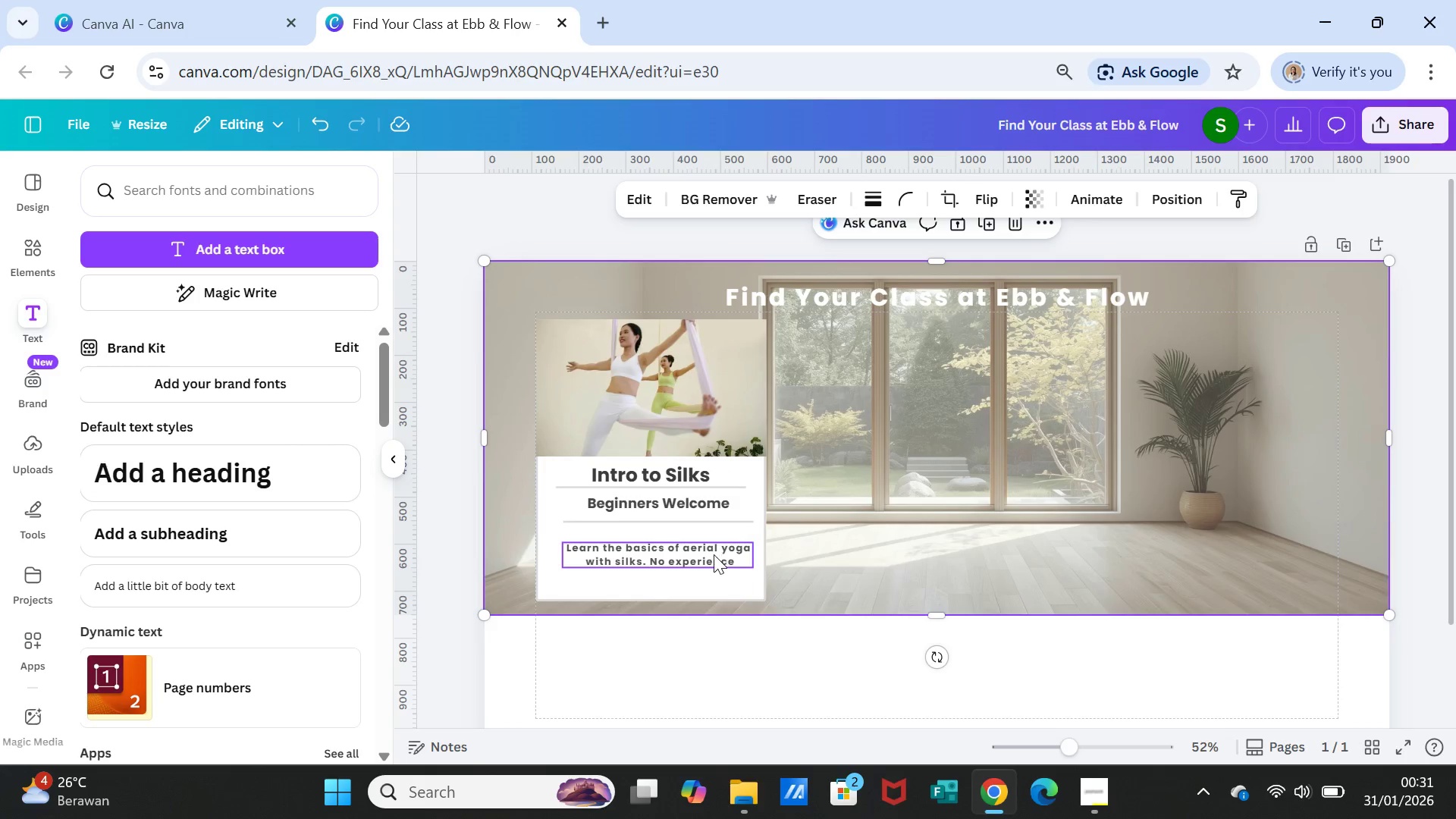 
left_click([714, 554])
 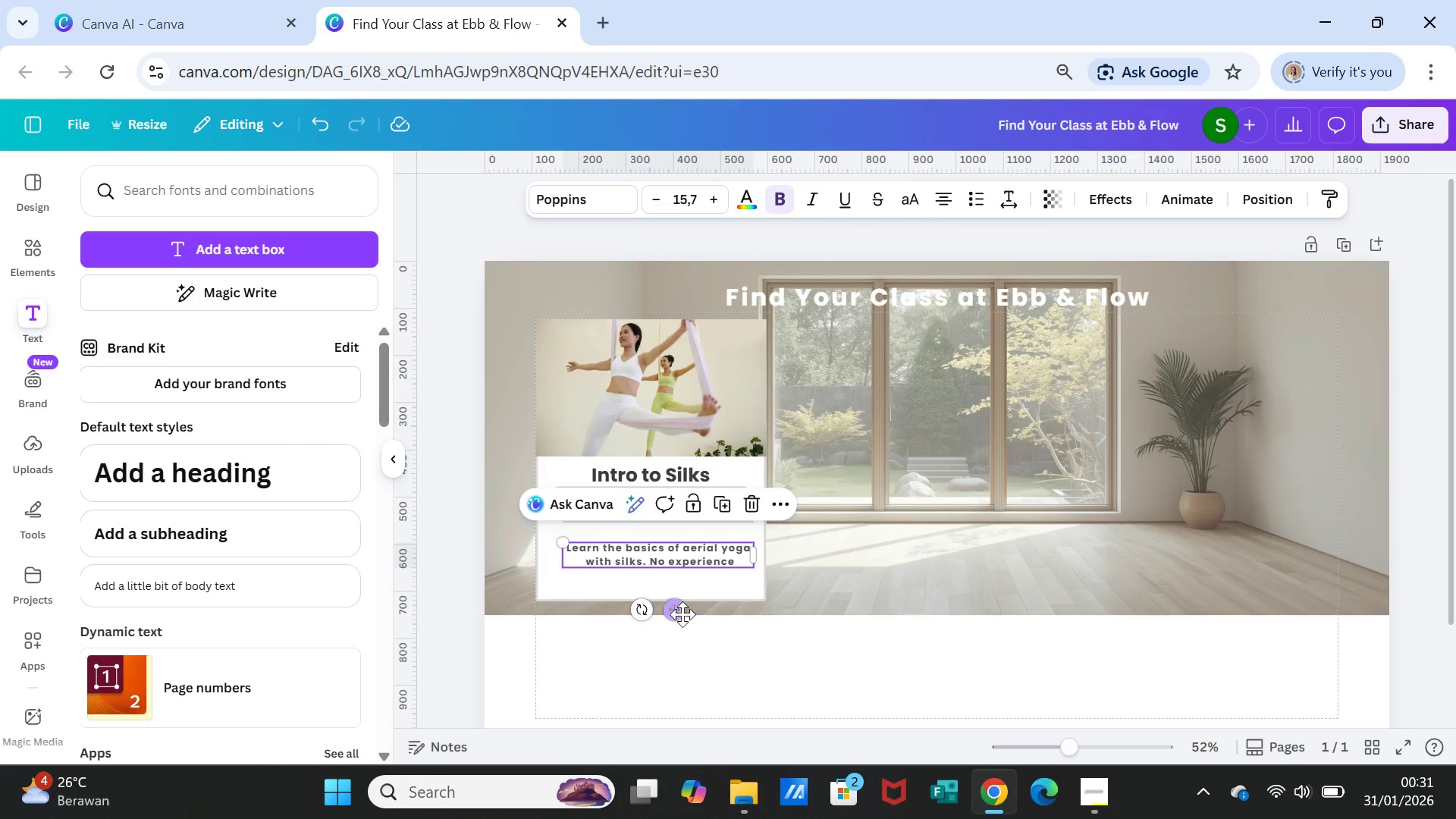 
left_click_drag(start_coordinate=[682, 614], to_coordinate=[682, 601])
 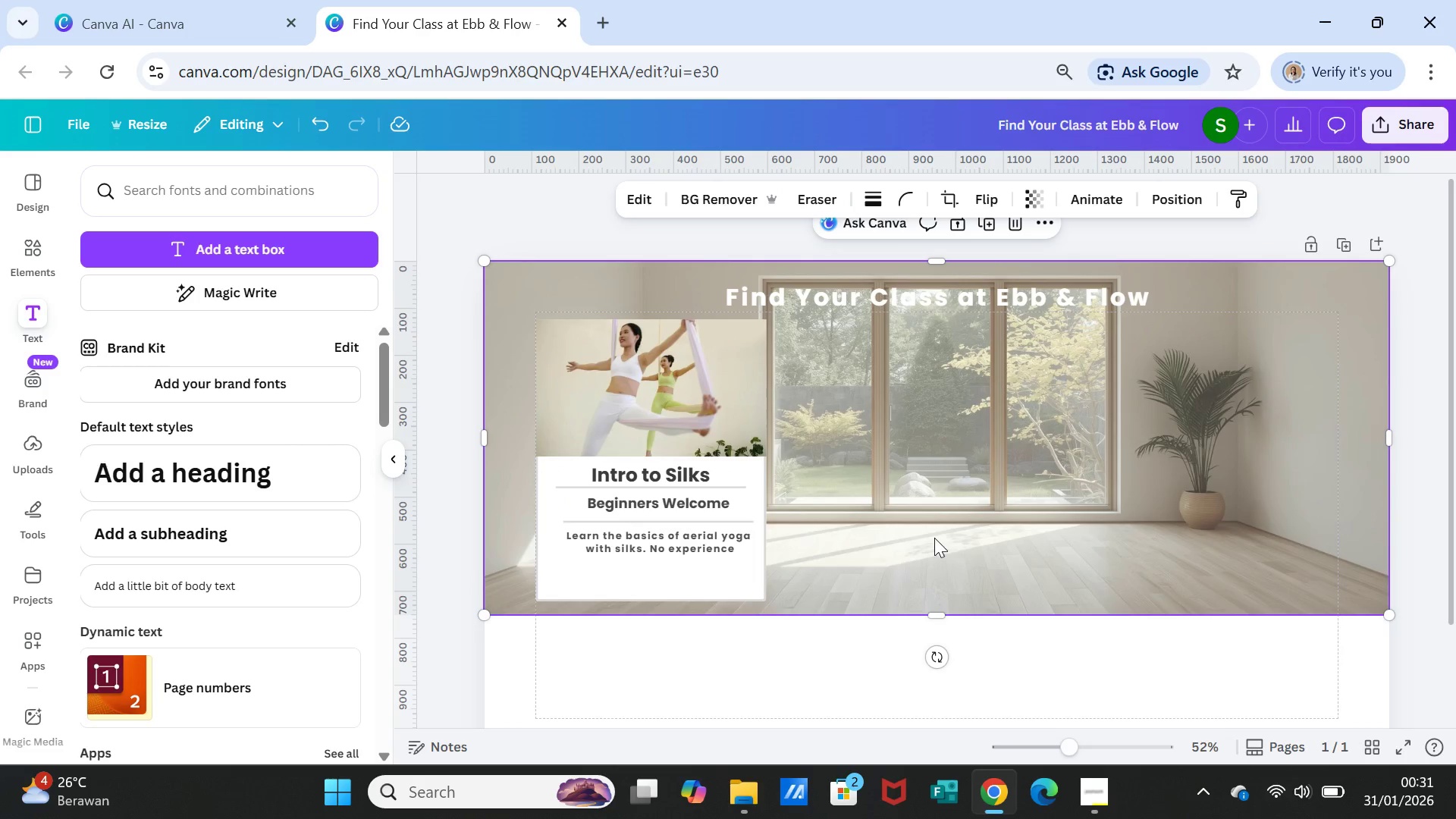 
left_click([934, 538])
 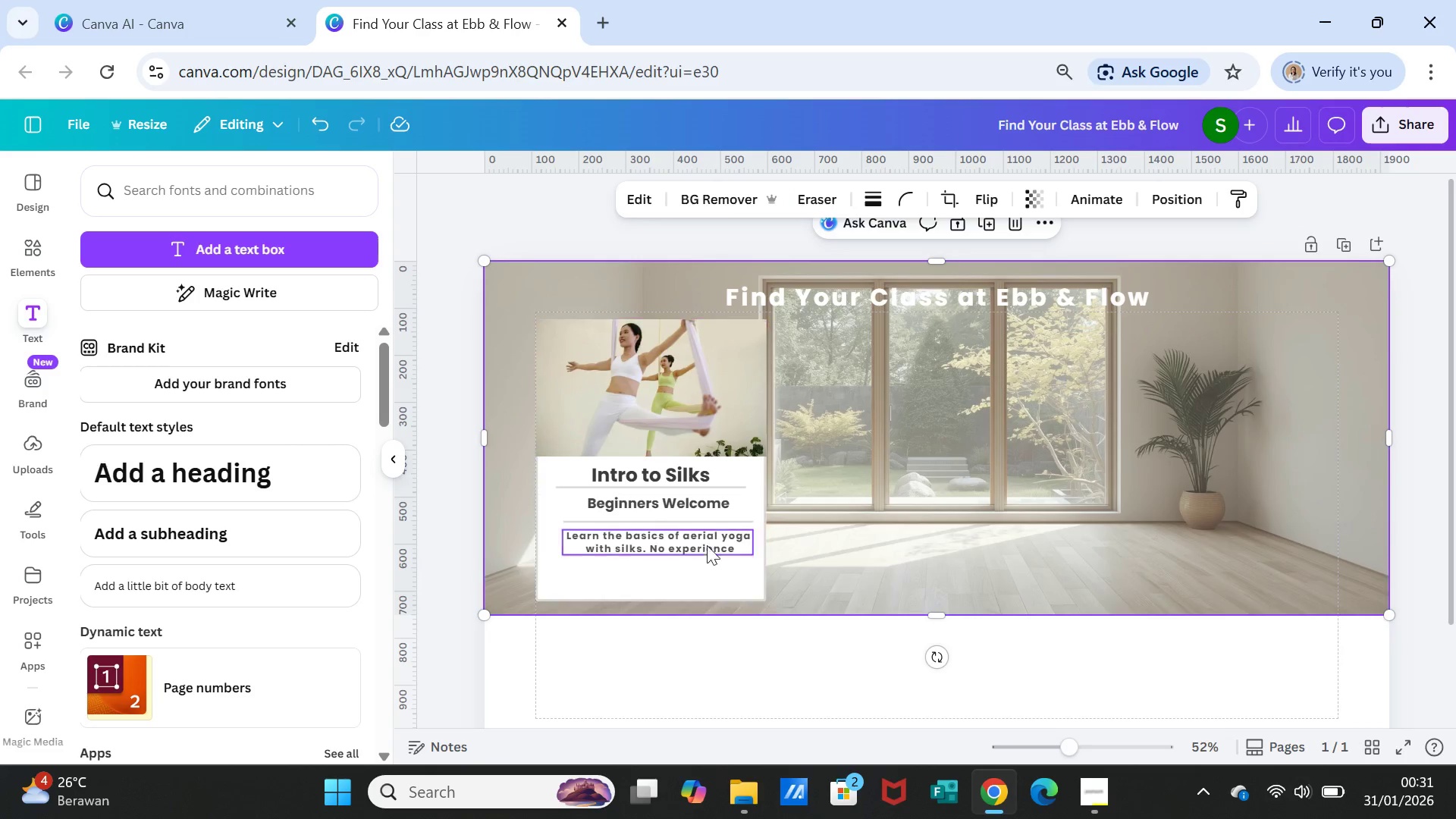 
left_click_drag(start_coordinate=[665, 484], to_coordinate=[673, 484])
 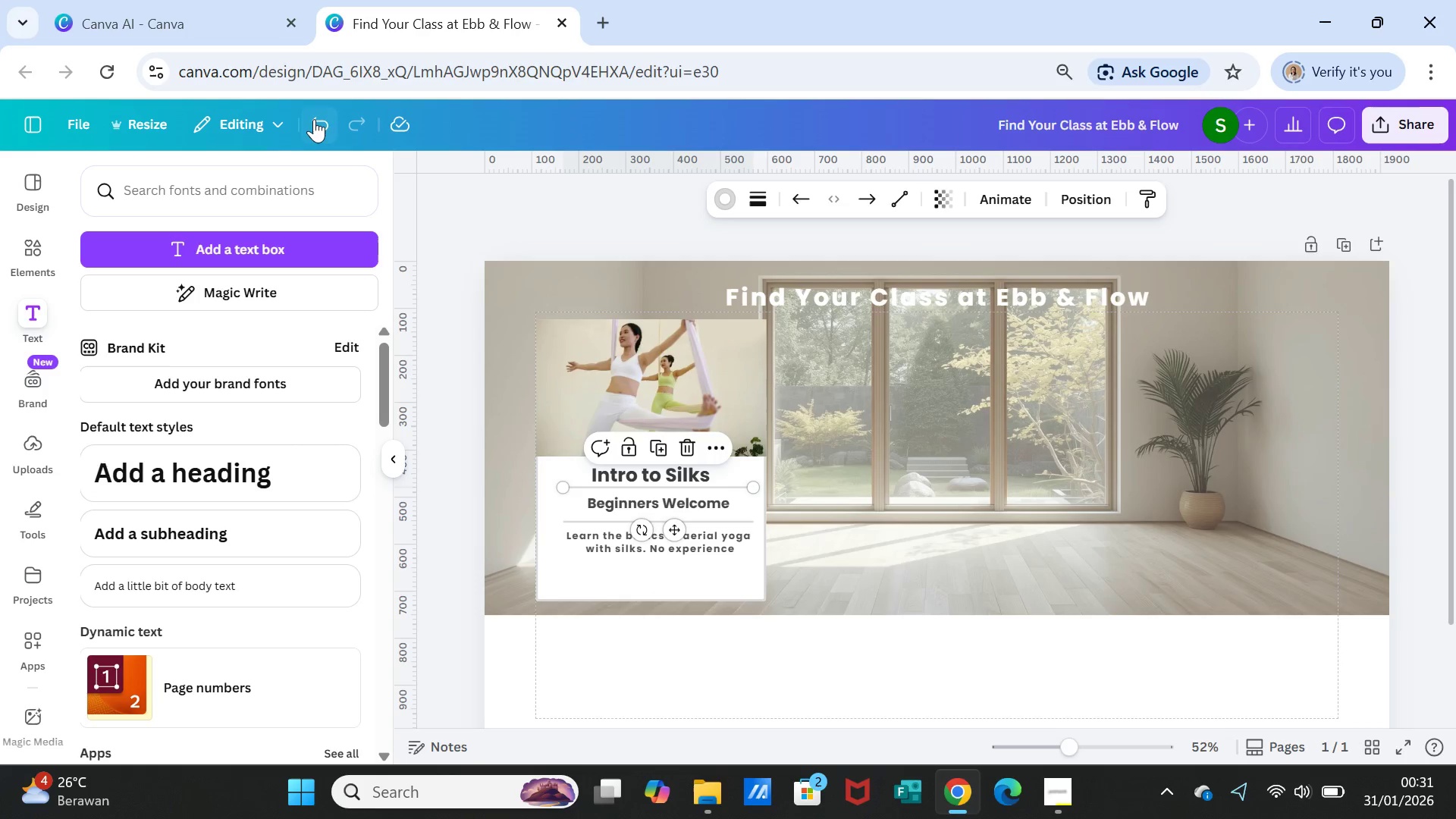 
left_click([318, 118])
 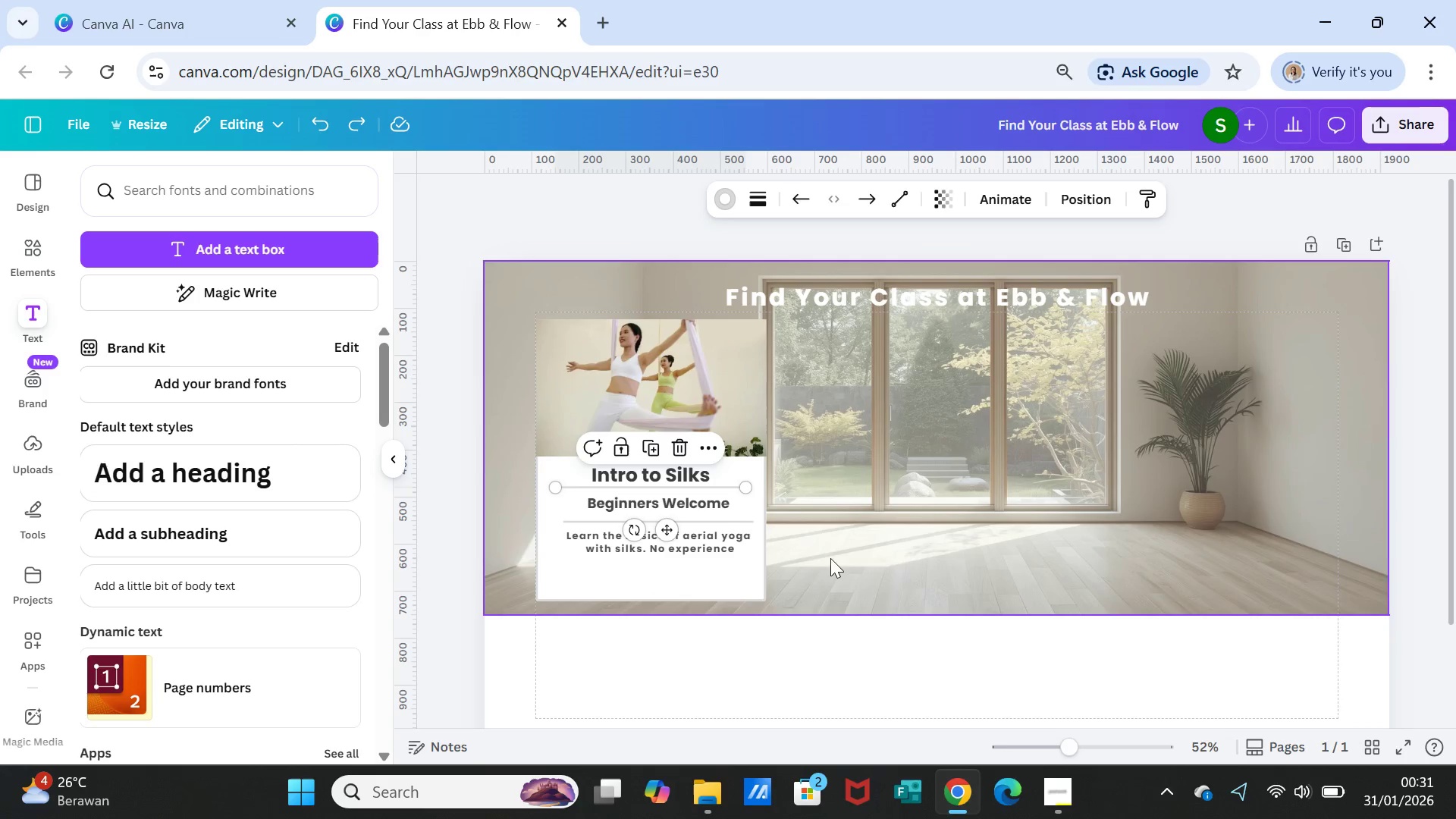 
left_click([832, 544])
 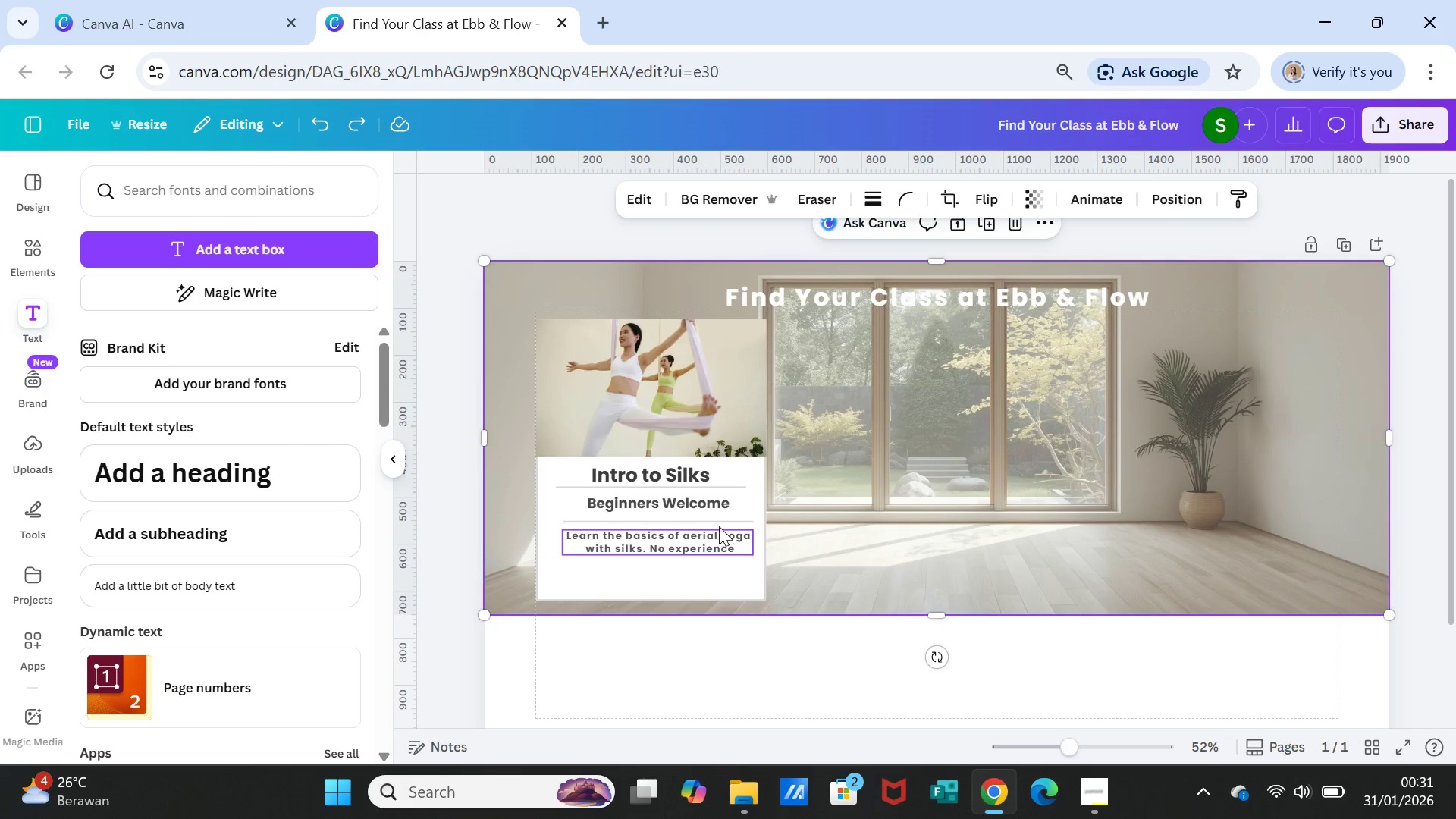 
left_click([718, 524])
 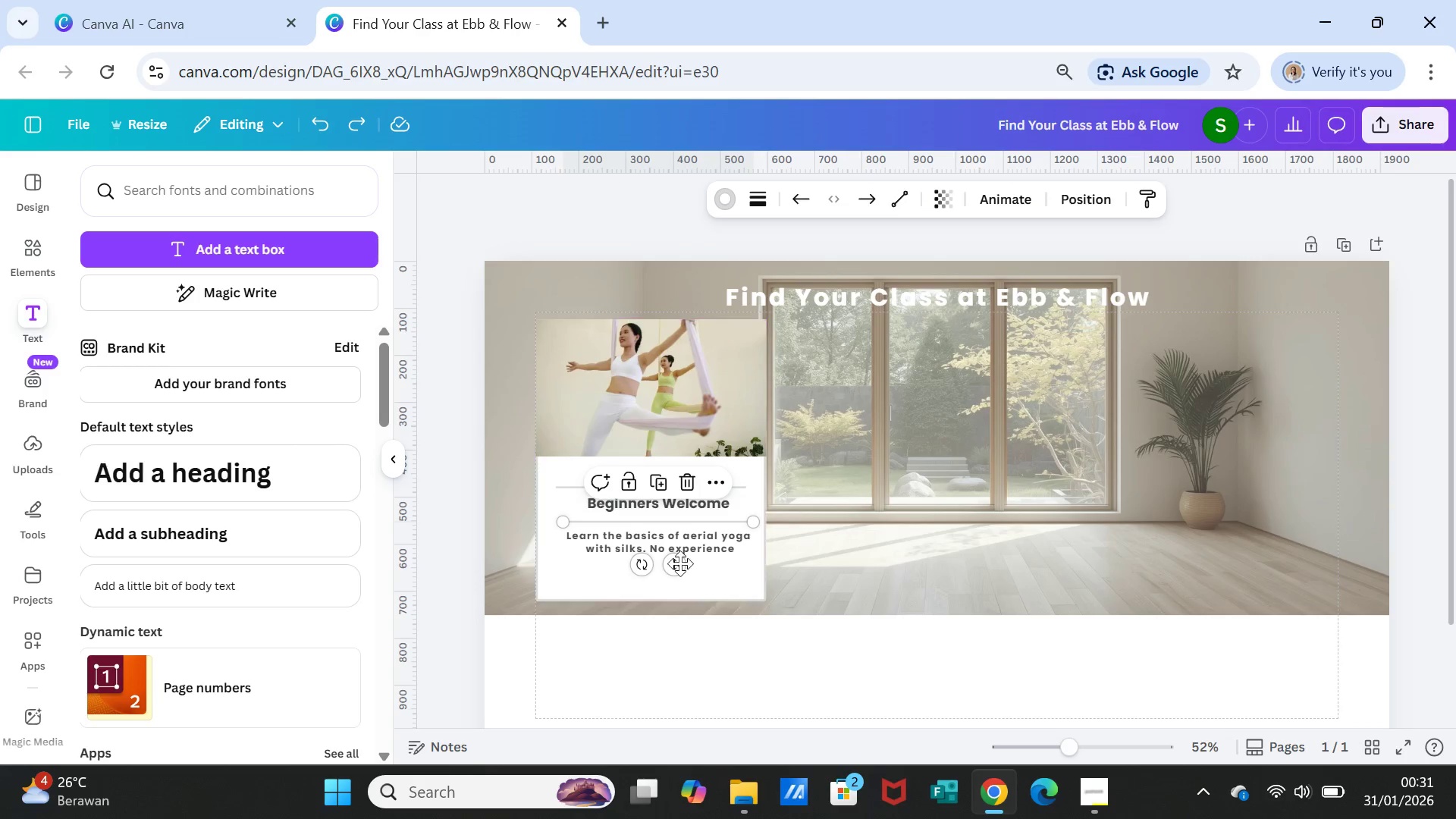 
left_click_drag(start_coordinate=[680, 563], to_coordinate=[675, 563])
 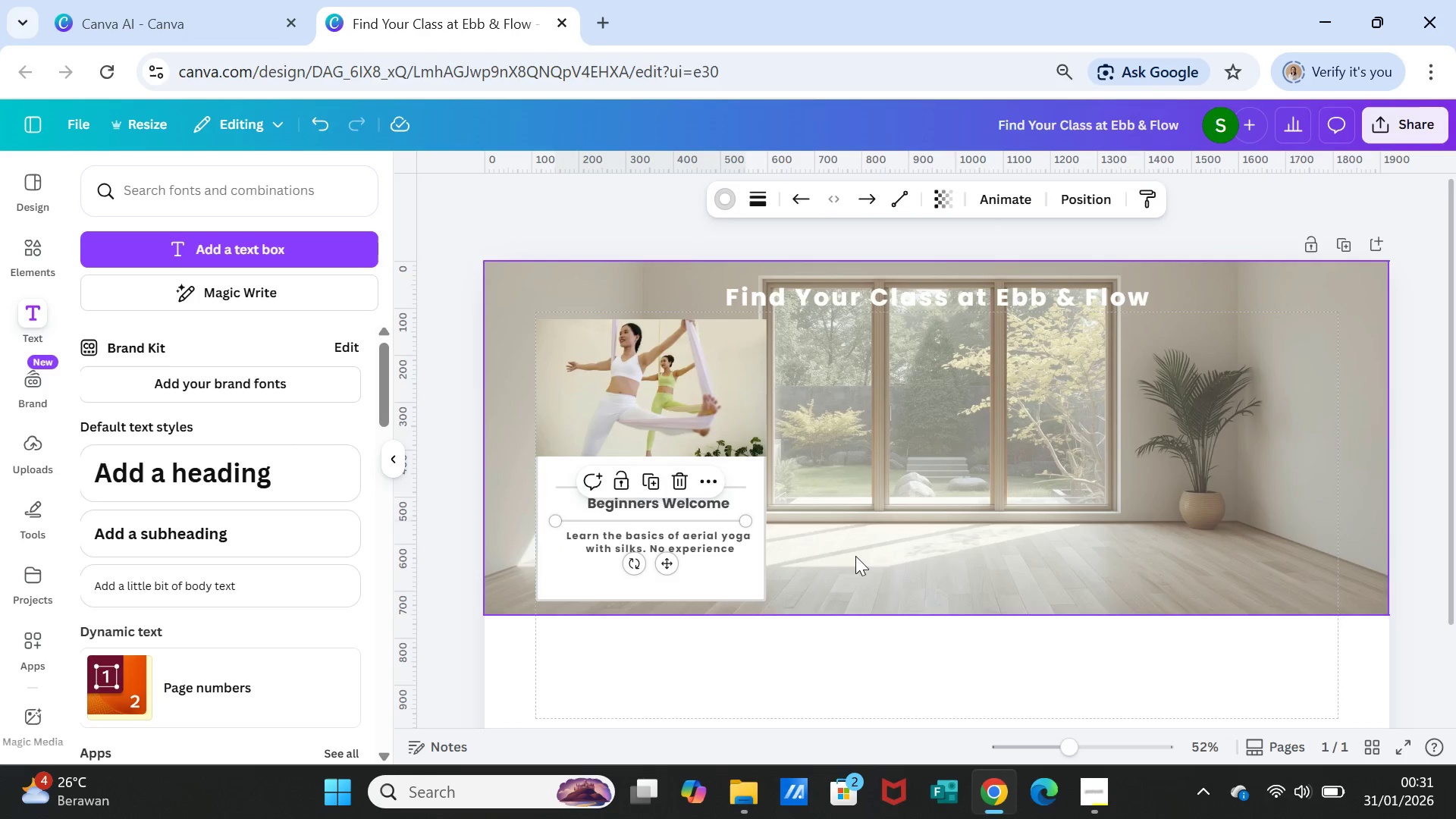 
left_click([855, 556])
 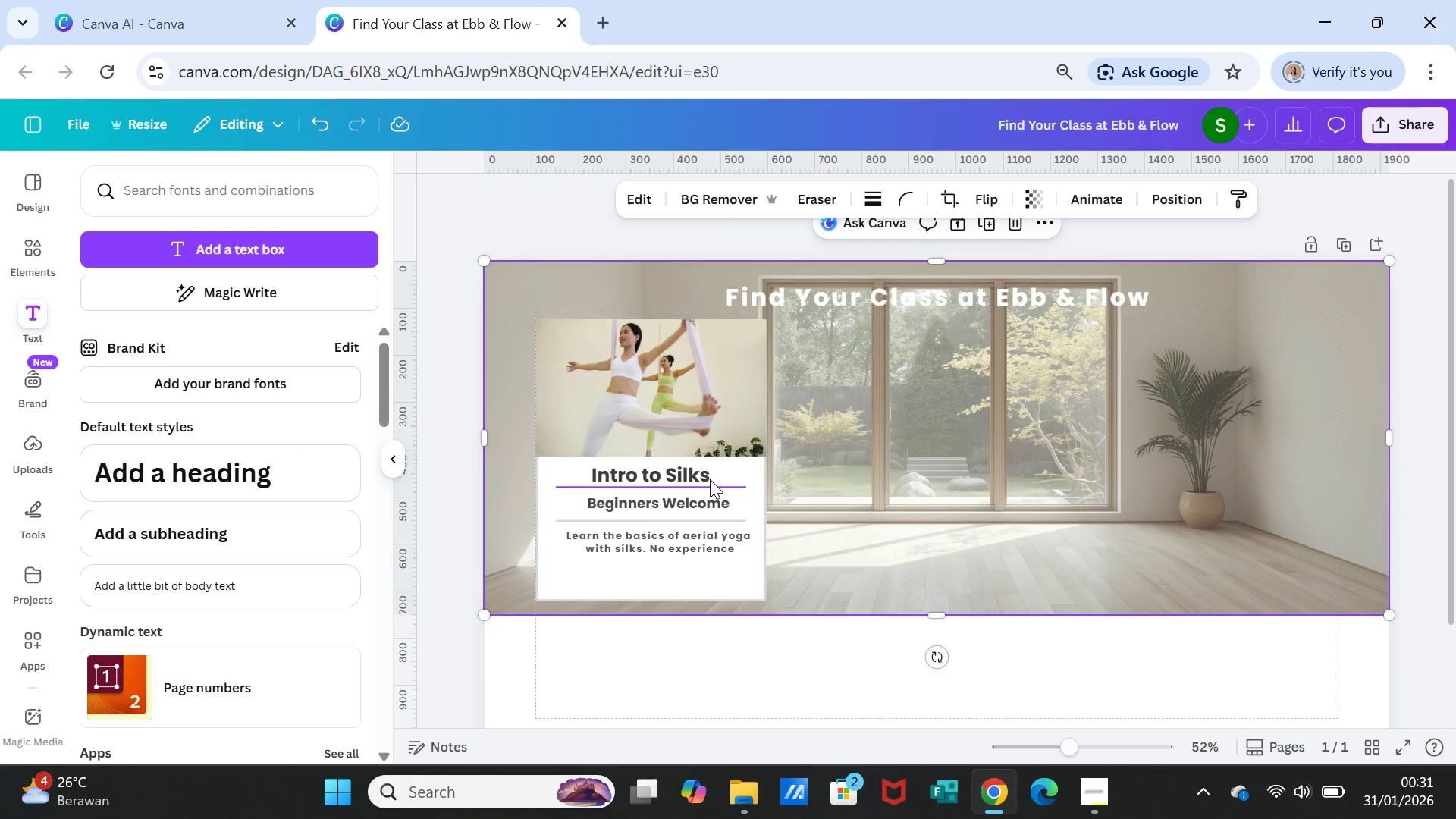 
left_click([710, 479])
 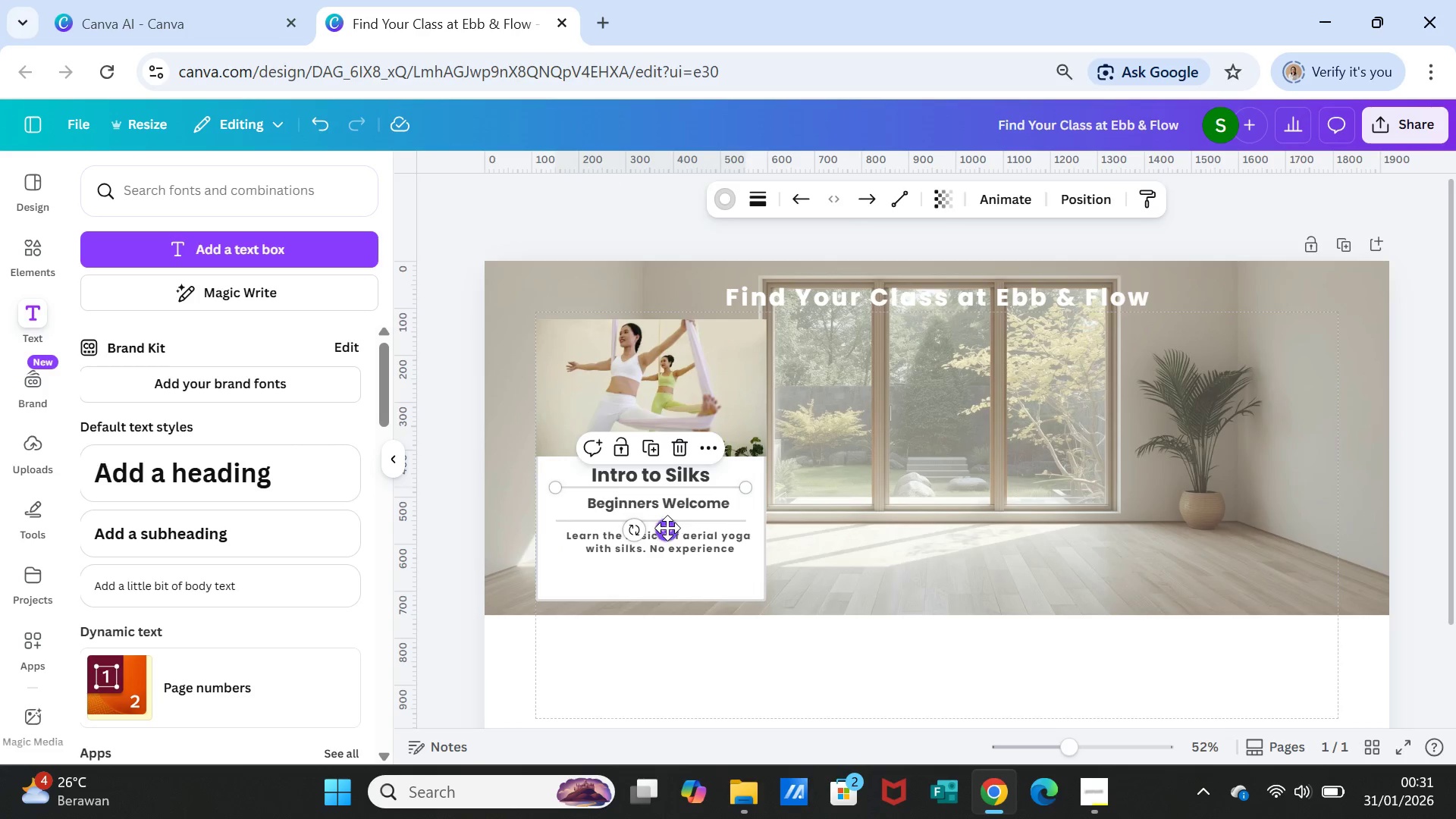 
left_click_drag(start_coordinate=[666, 528], to_coordinate=[667, 524])
 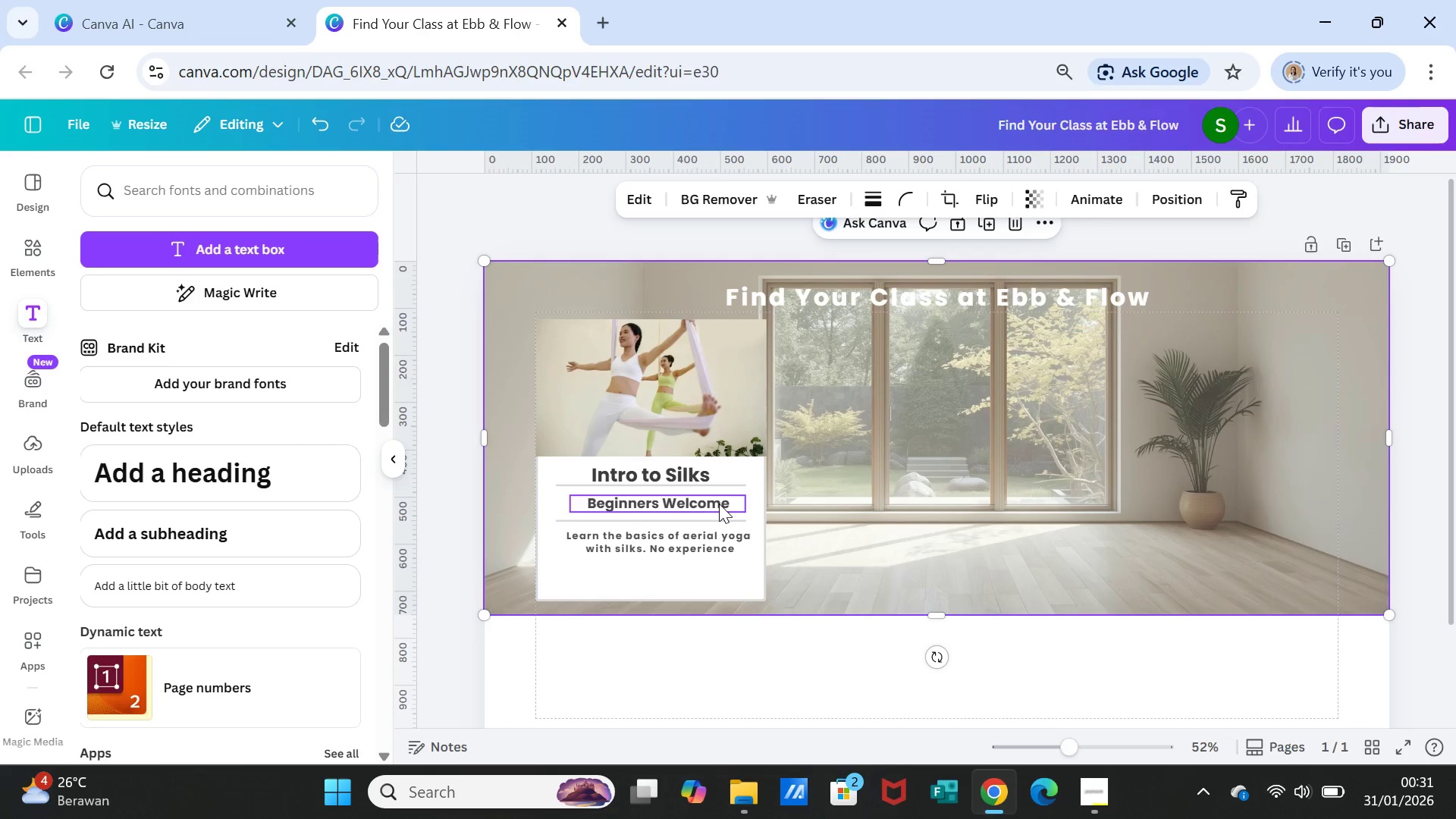 
left_click([715, 505])
 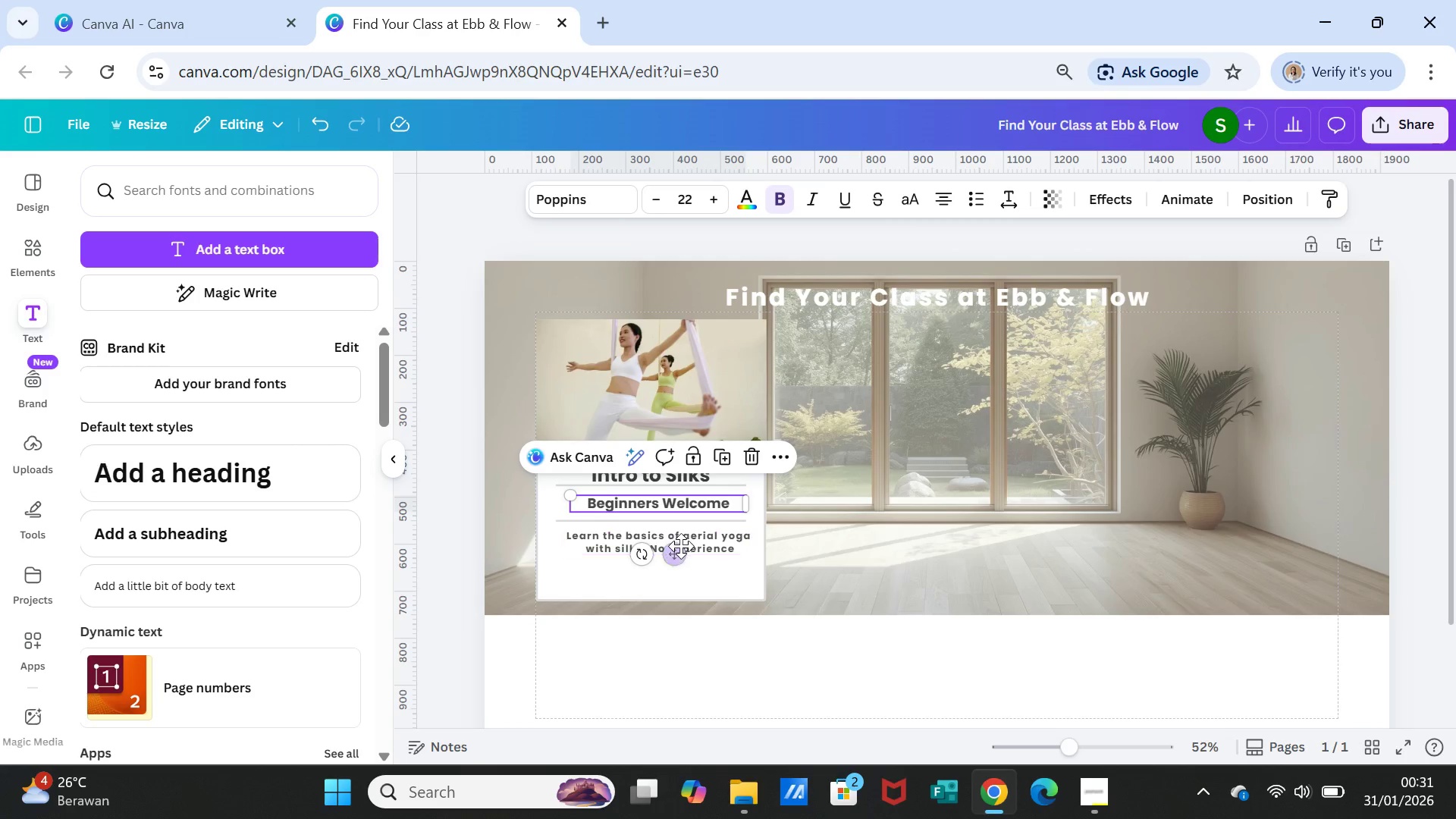 
left_click_drag(start_coordinate=[681, 547], to_coordinate=[672, 548])
 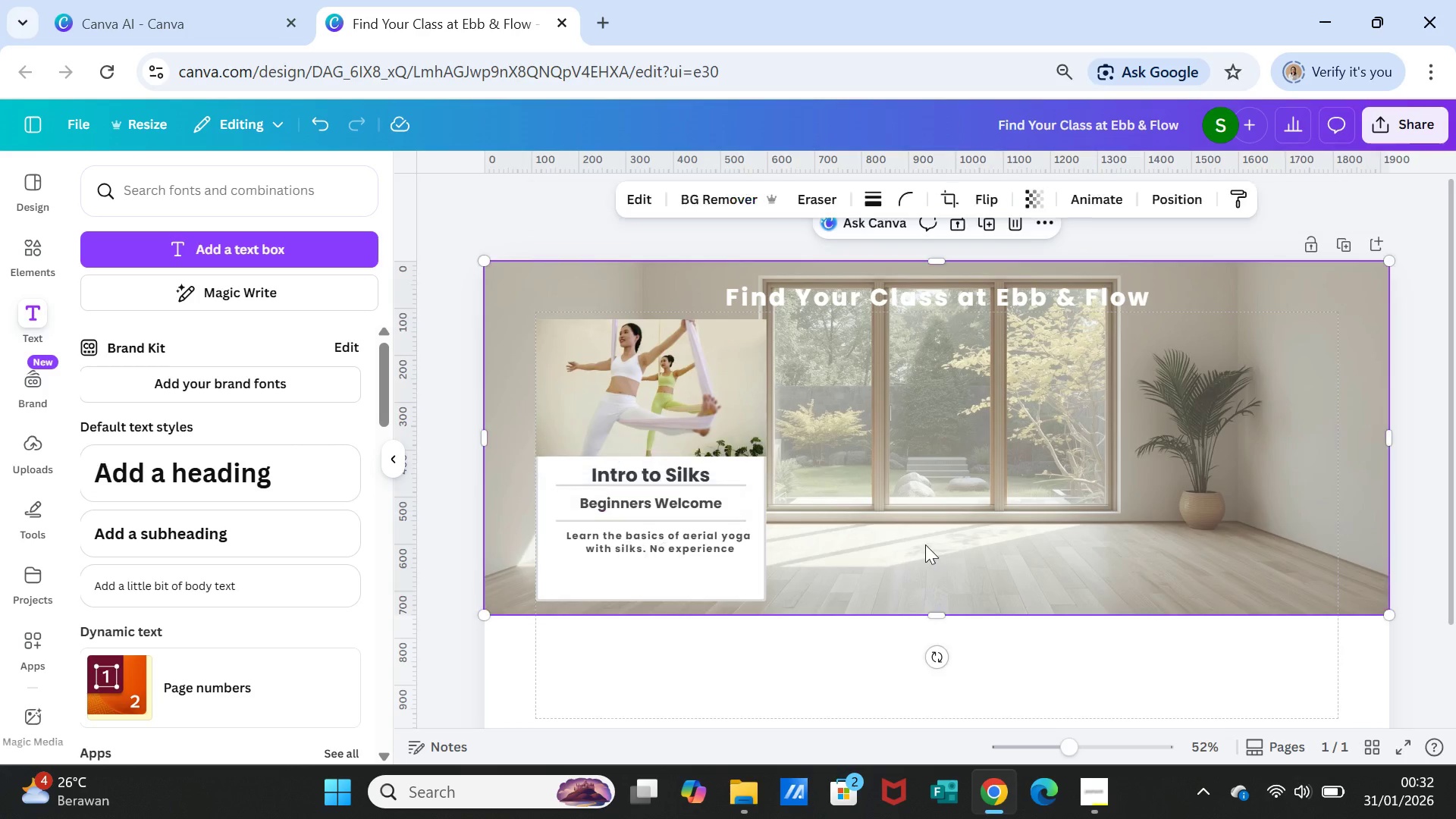 
left_click([930, 549])
 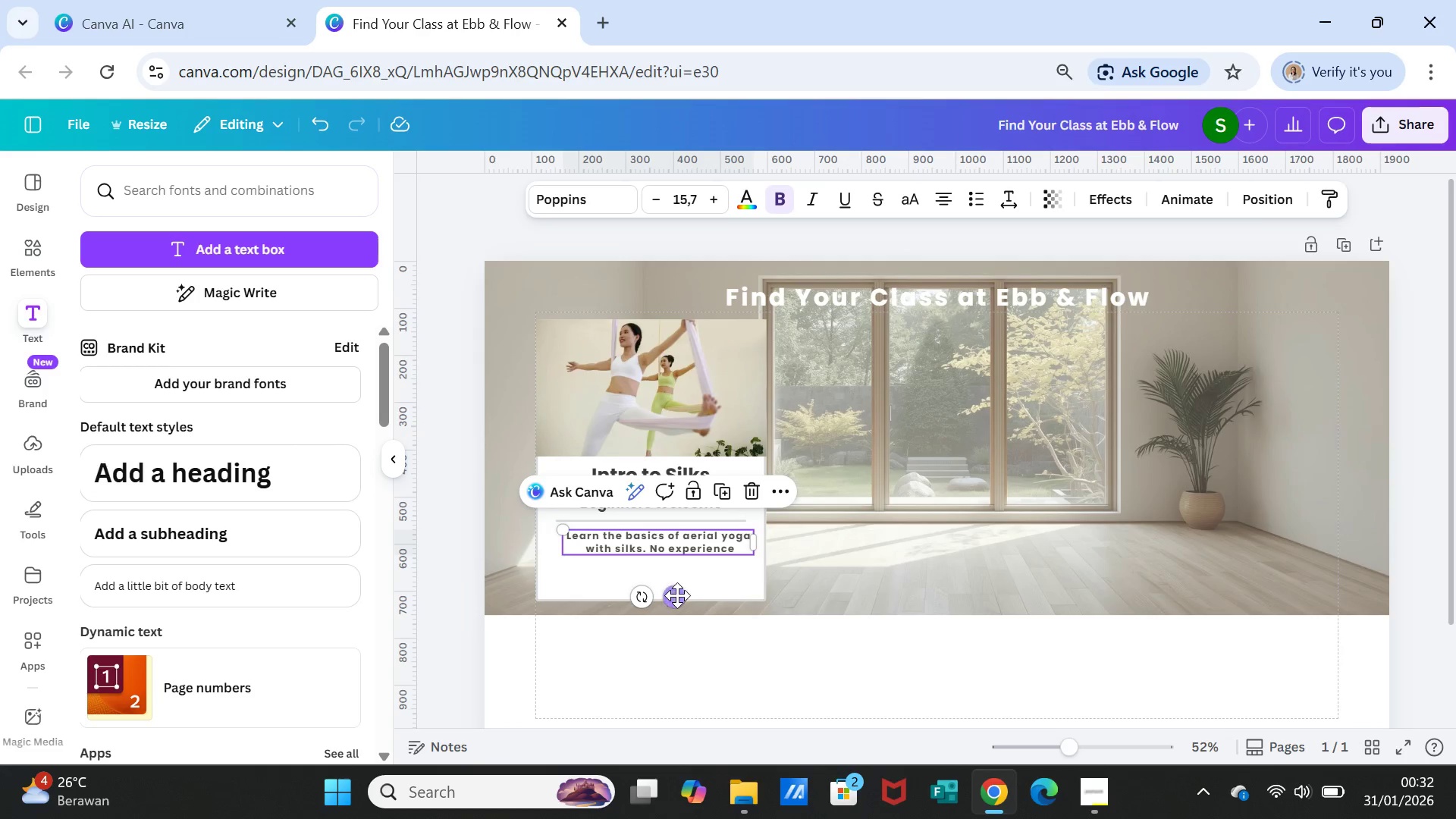 
left_click_drag(start_coordinate=[676, 595], to_coordinate=[667, 595])
 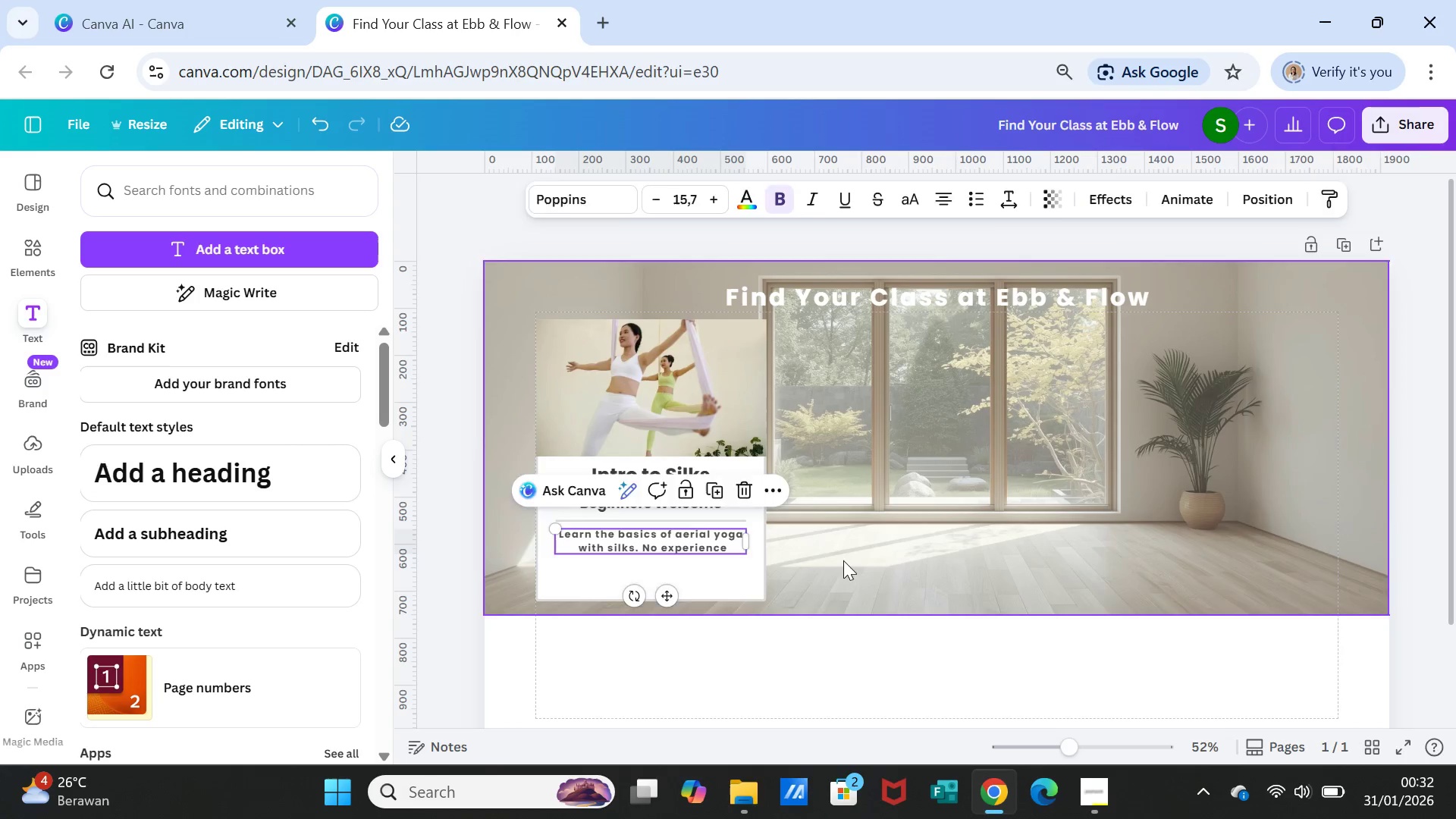 
left_click([843, 560])
 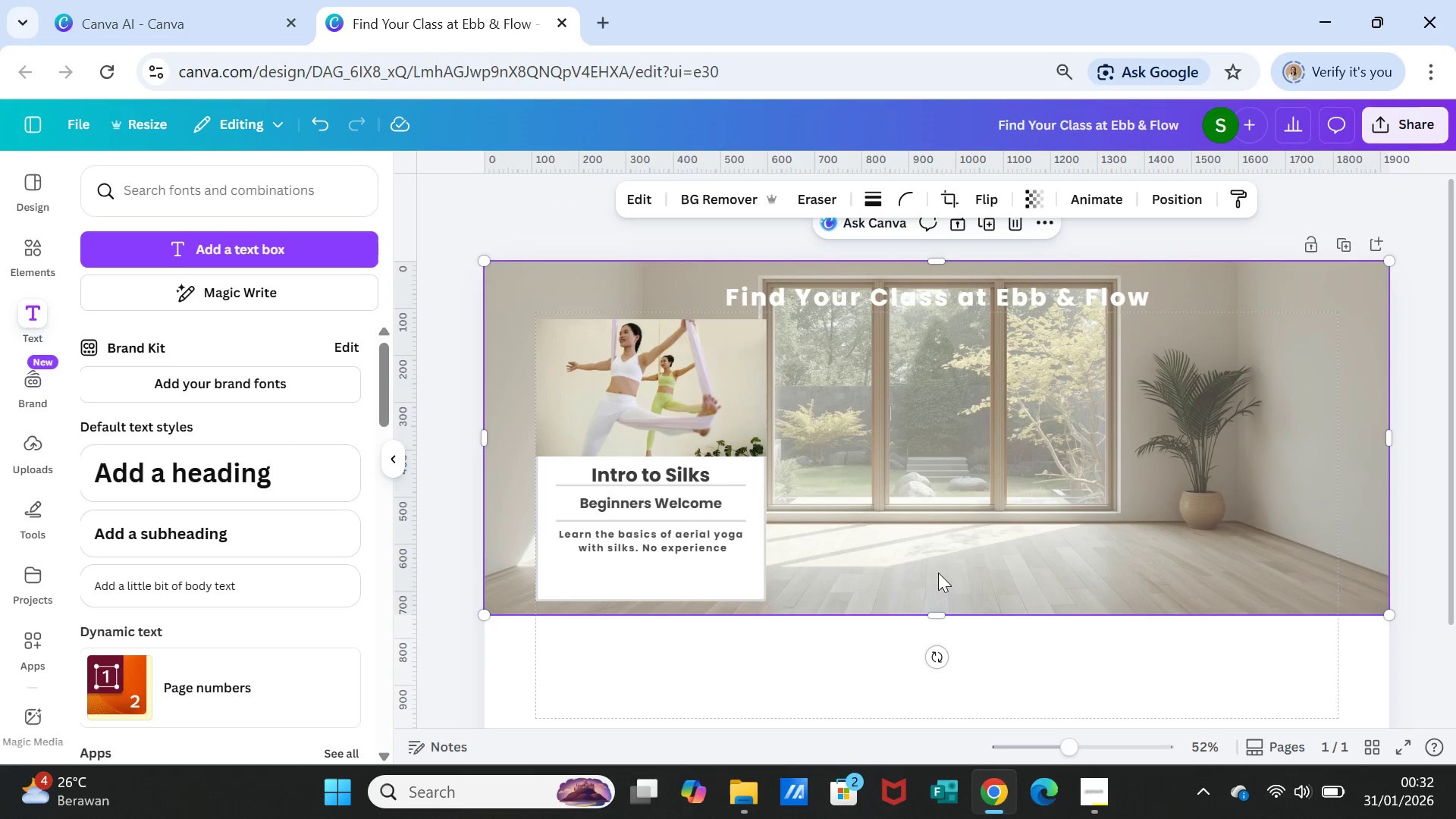 
wait(6.31)
 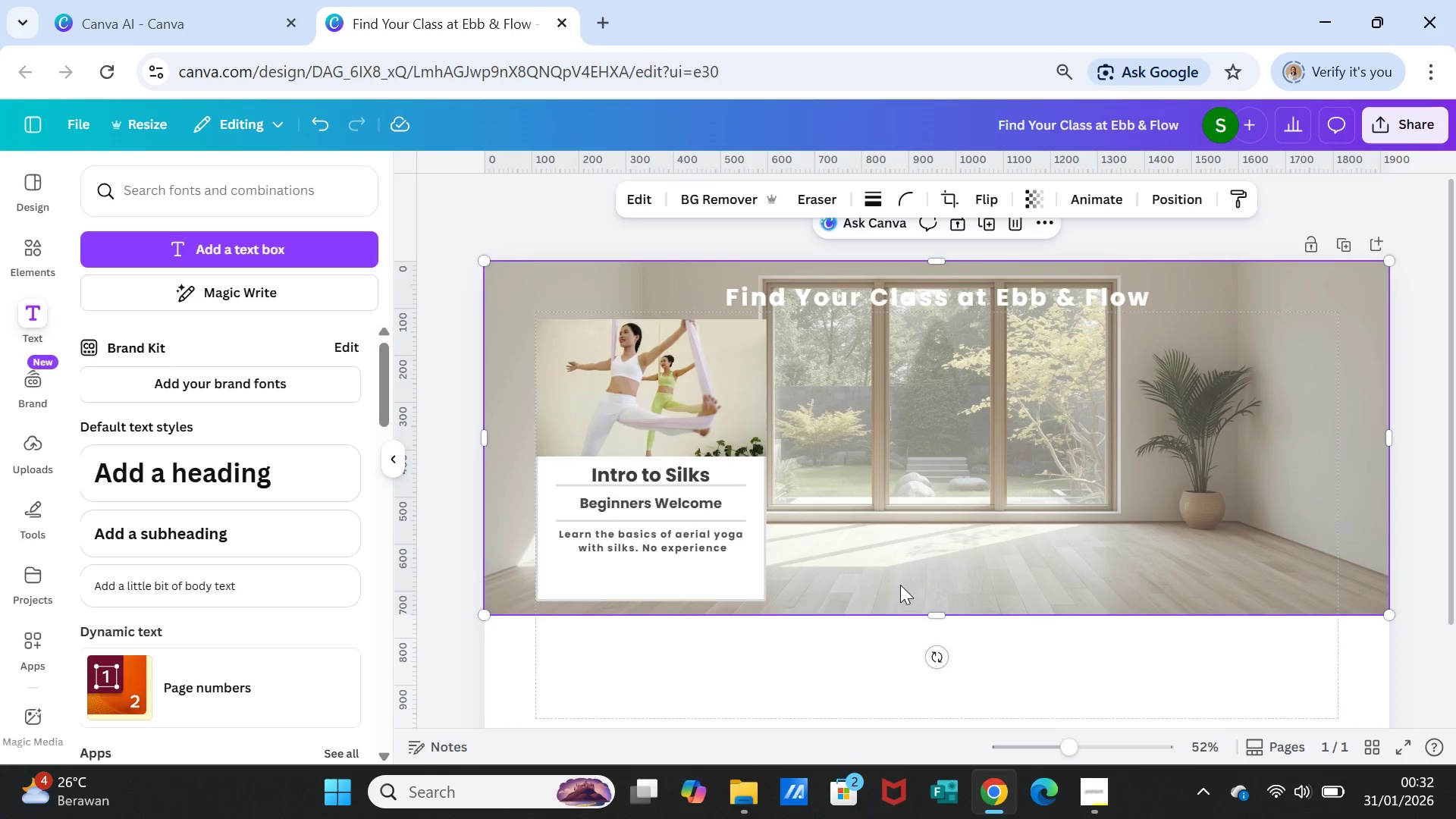 
left_click([35, 258])
 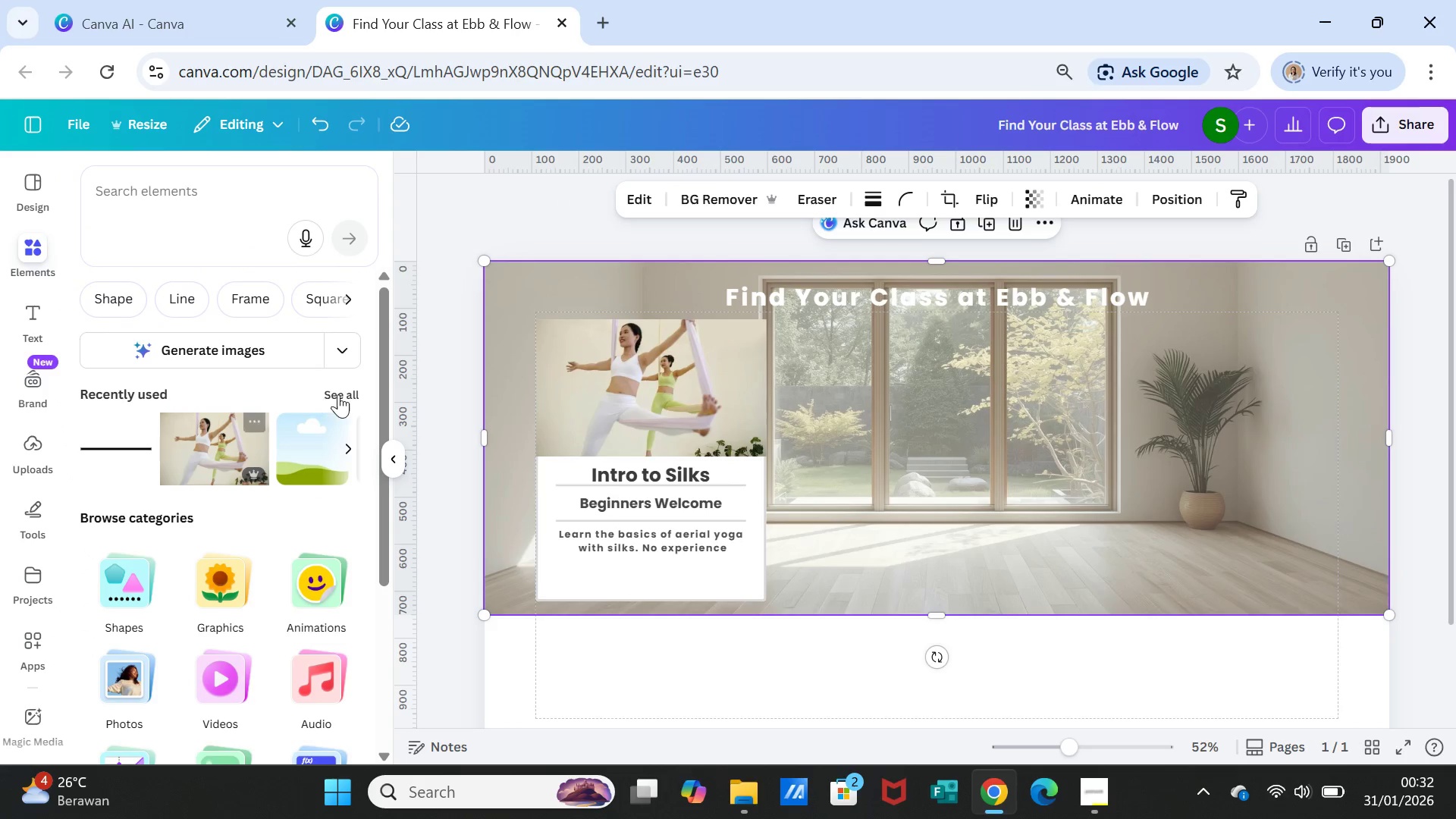 
left_click([353, 395])
 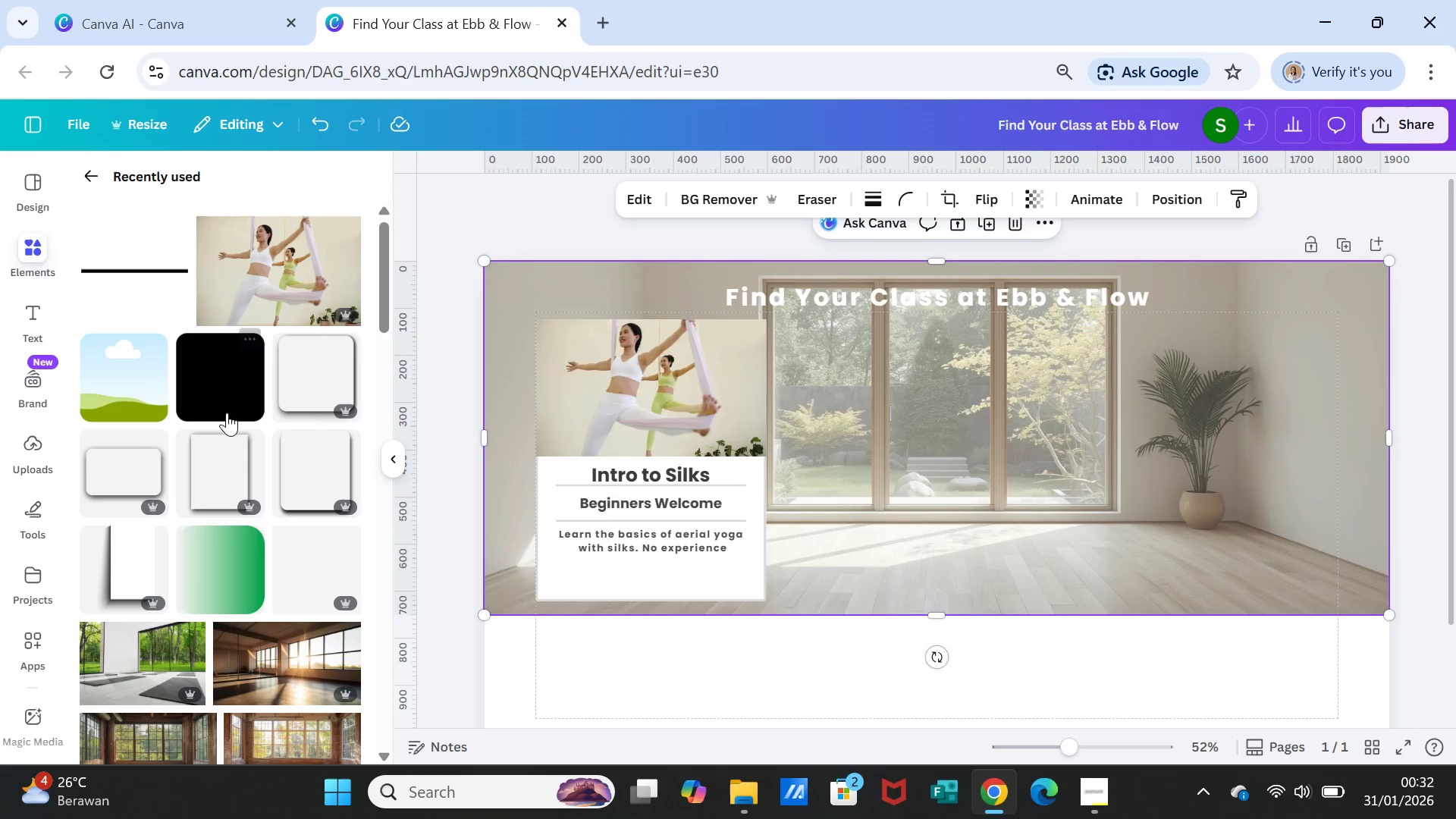 
left_click([224, 397])
 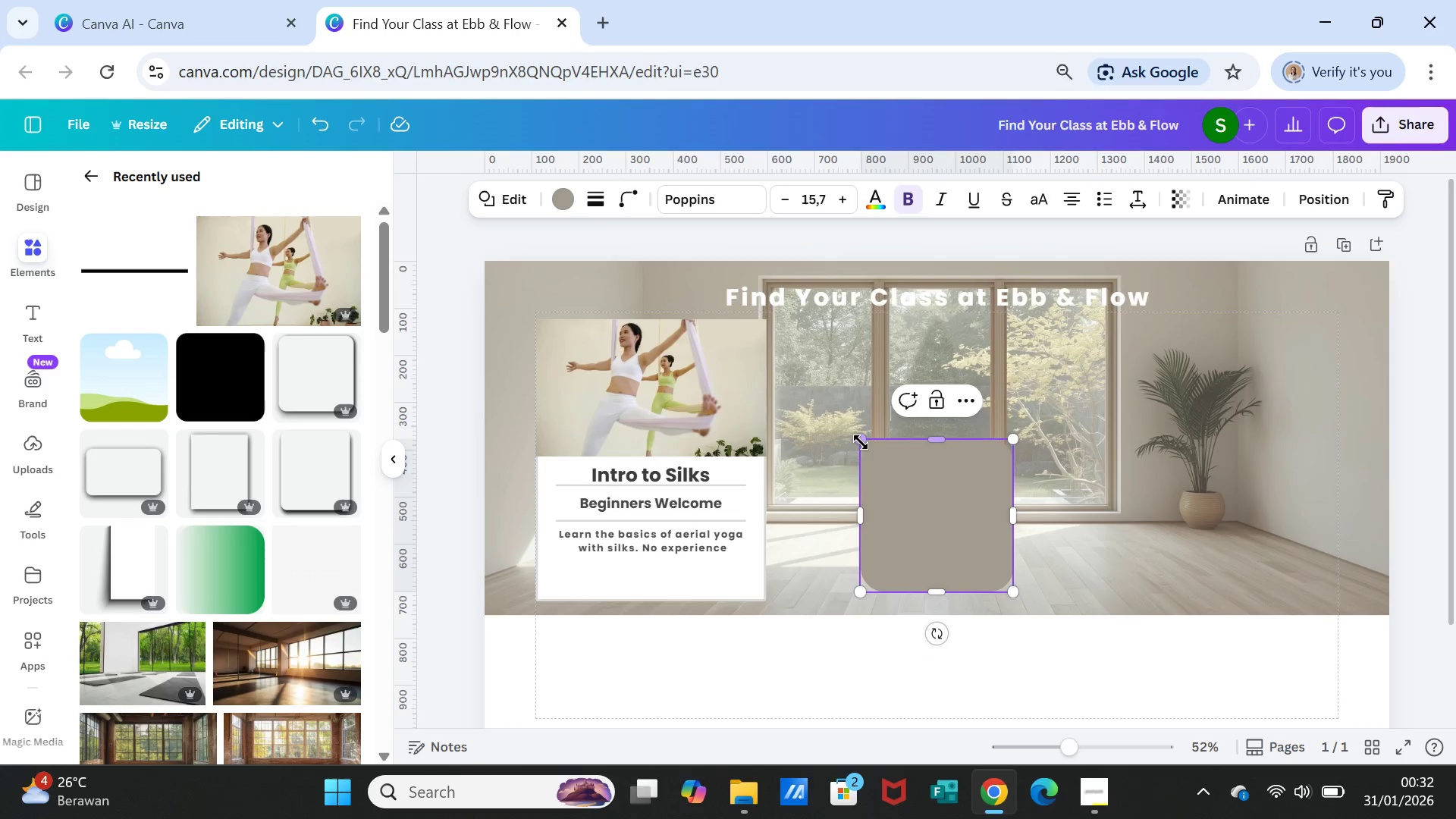 
left_click_drag(start_coordinate=[858, 442], to_coordinate=[930, 526])
 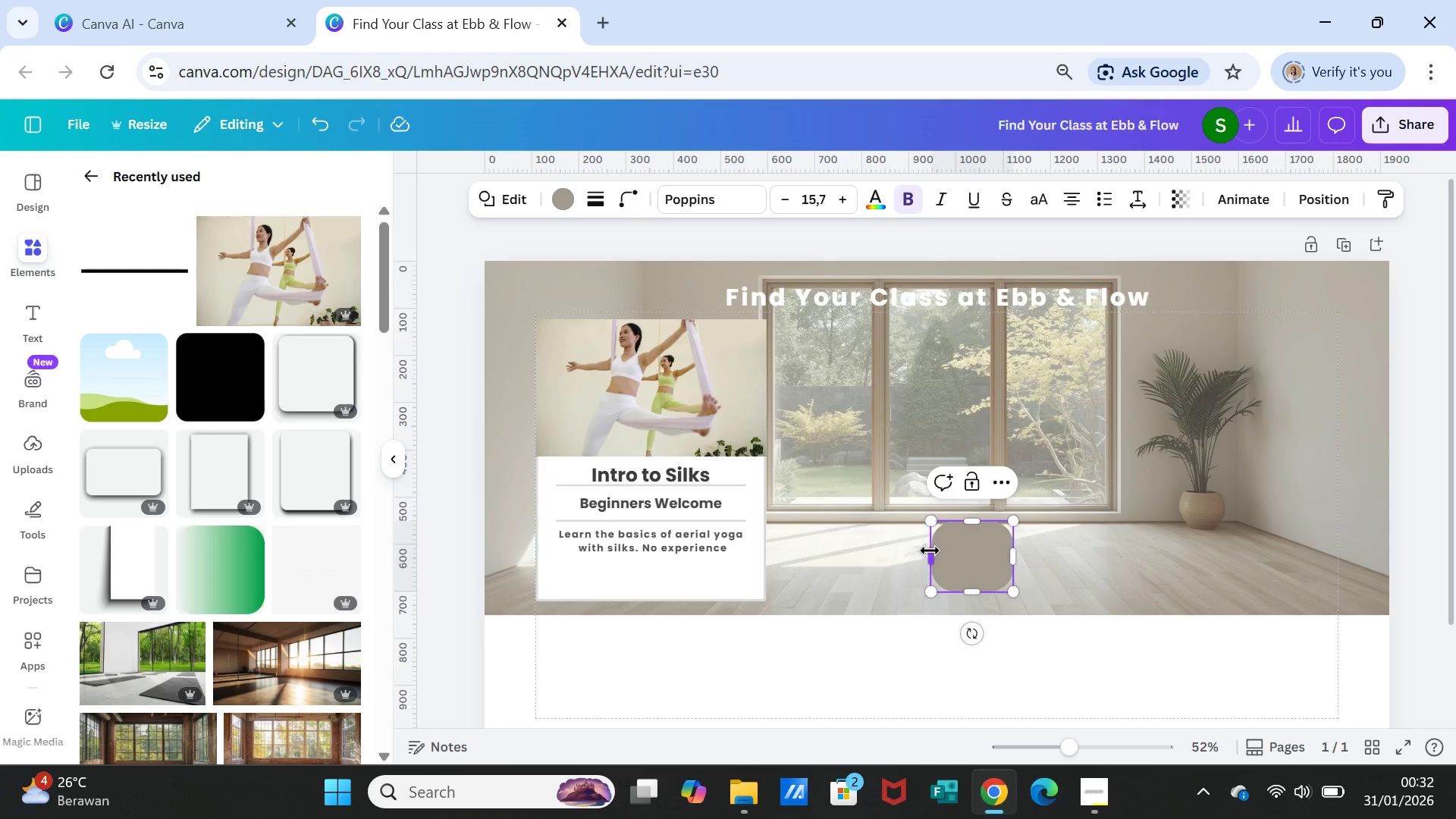 
left_click_drag(start_coordinate=[930, 551], to_coordinate=[908, 552])
 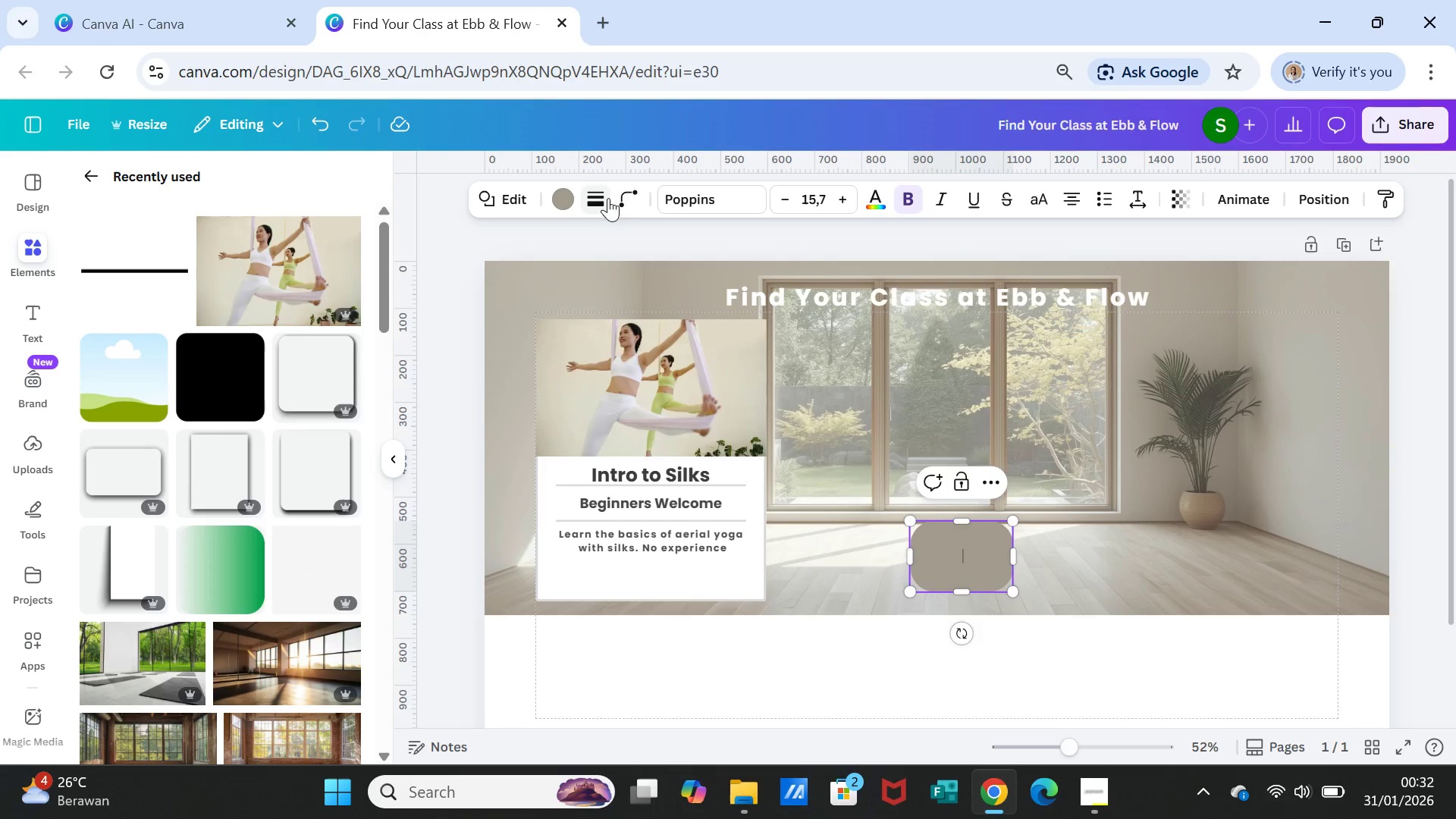 
left_click([614, 193])
 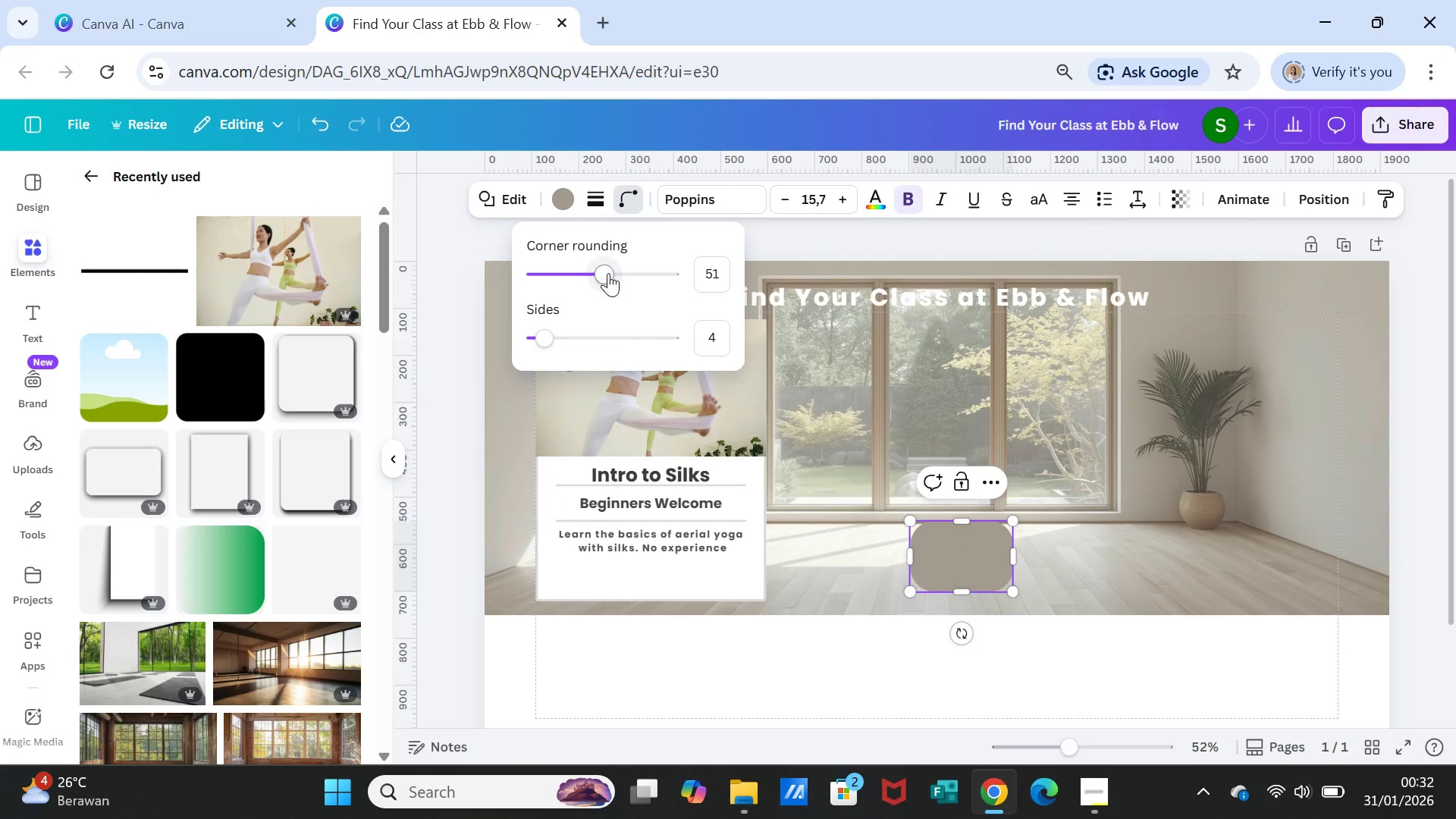 
left_click_drag(start_coordinate=[608, 274], to_coordinate=[500, 268])
 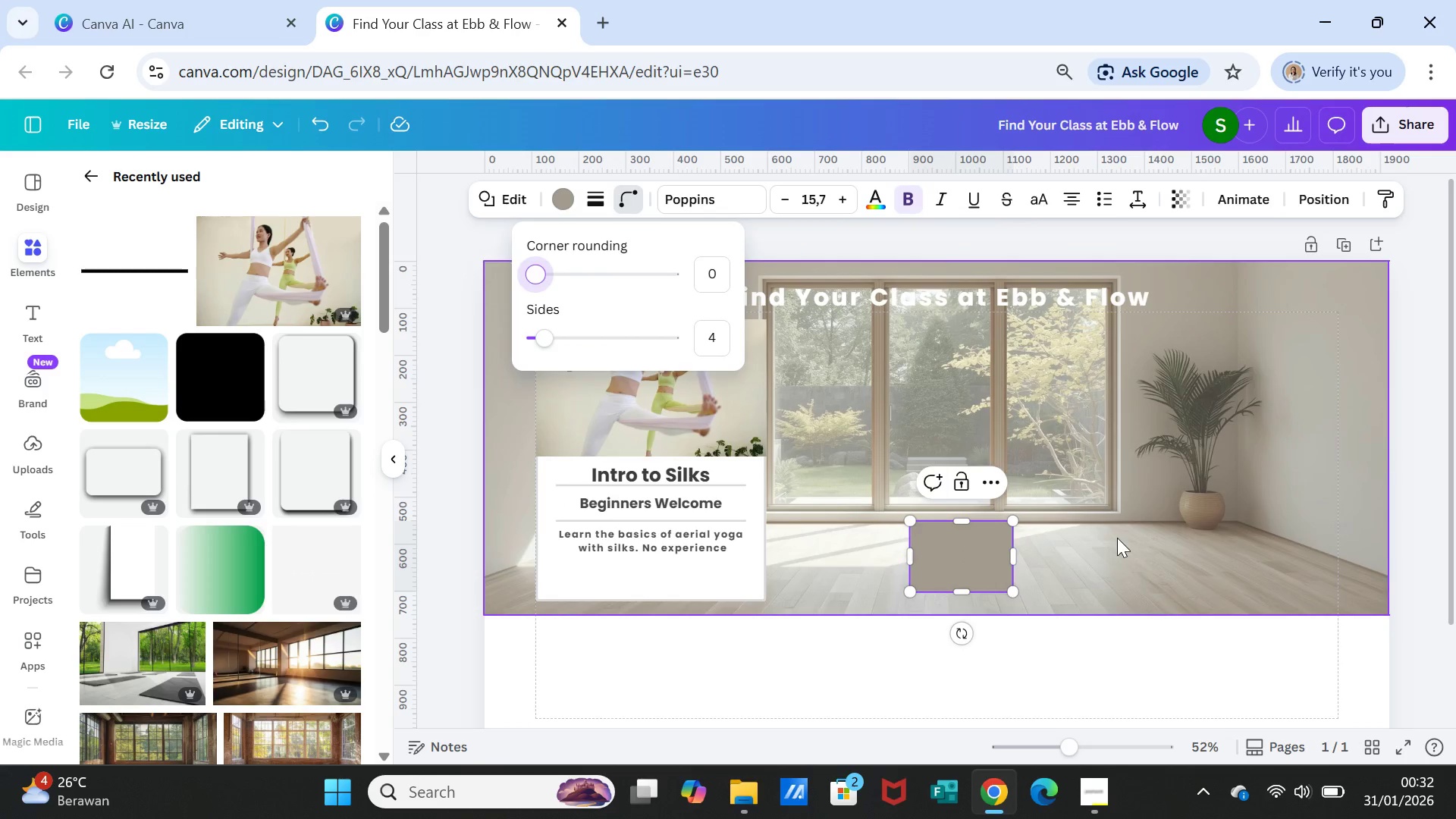 
left_click([1117, 538])
 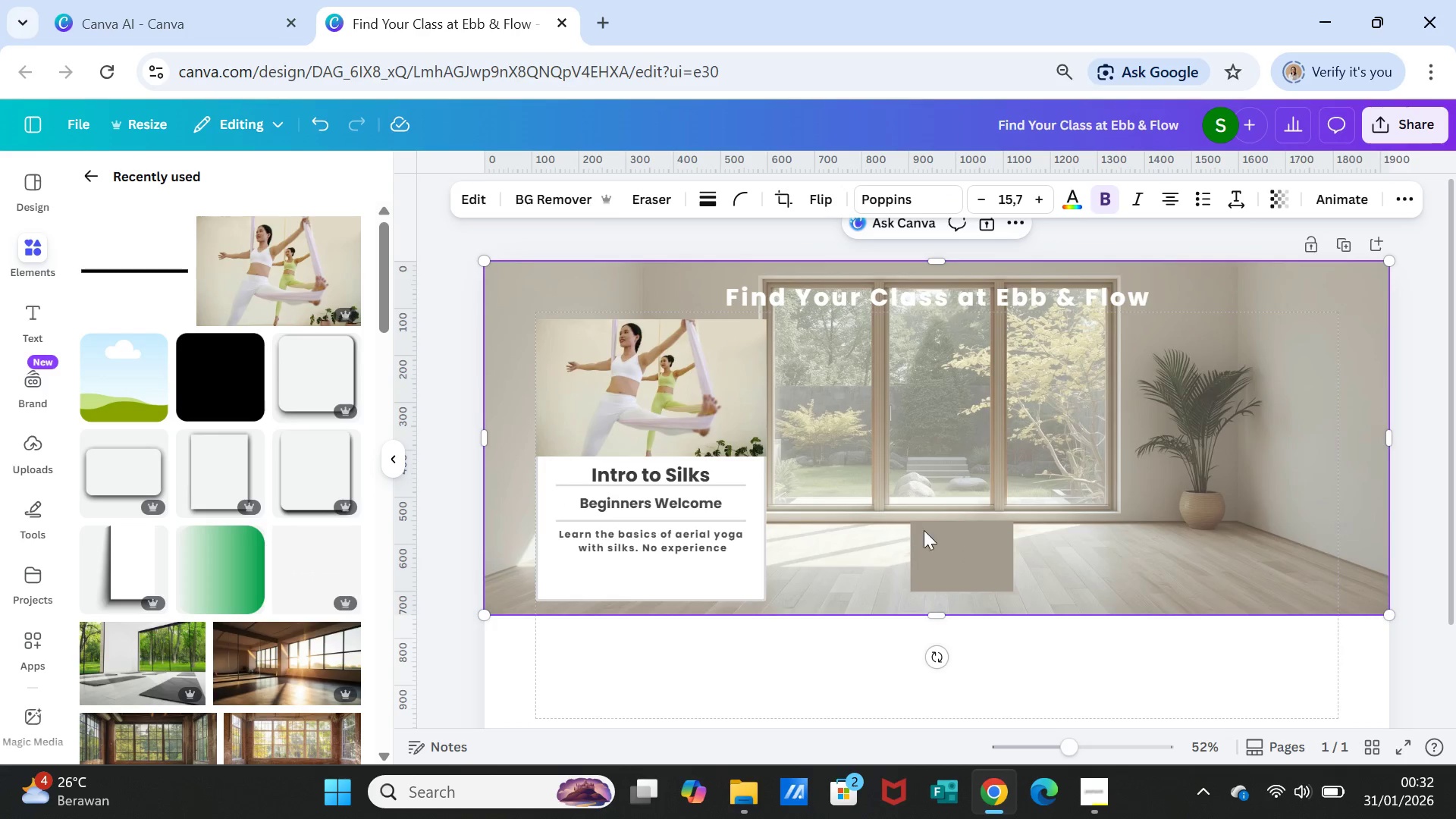 
left_click([949, 555])
 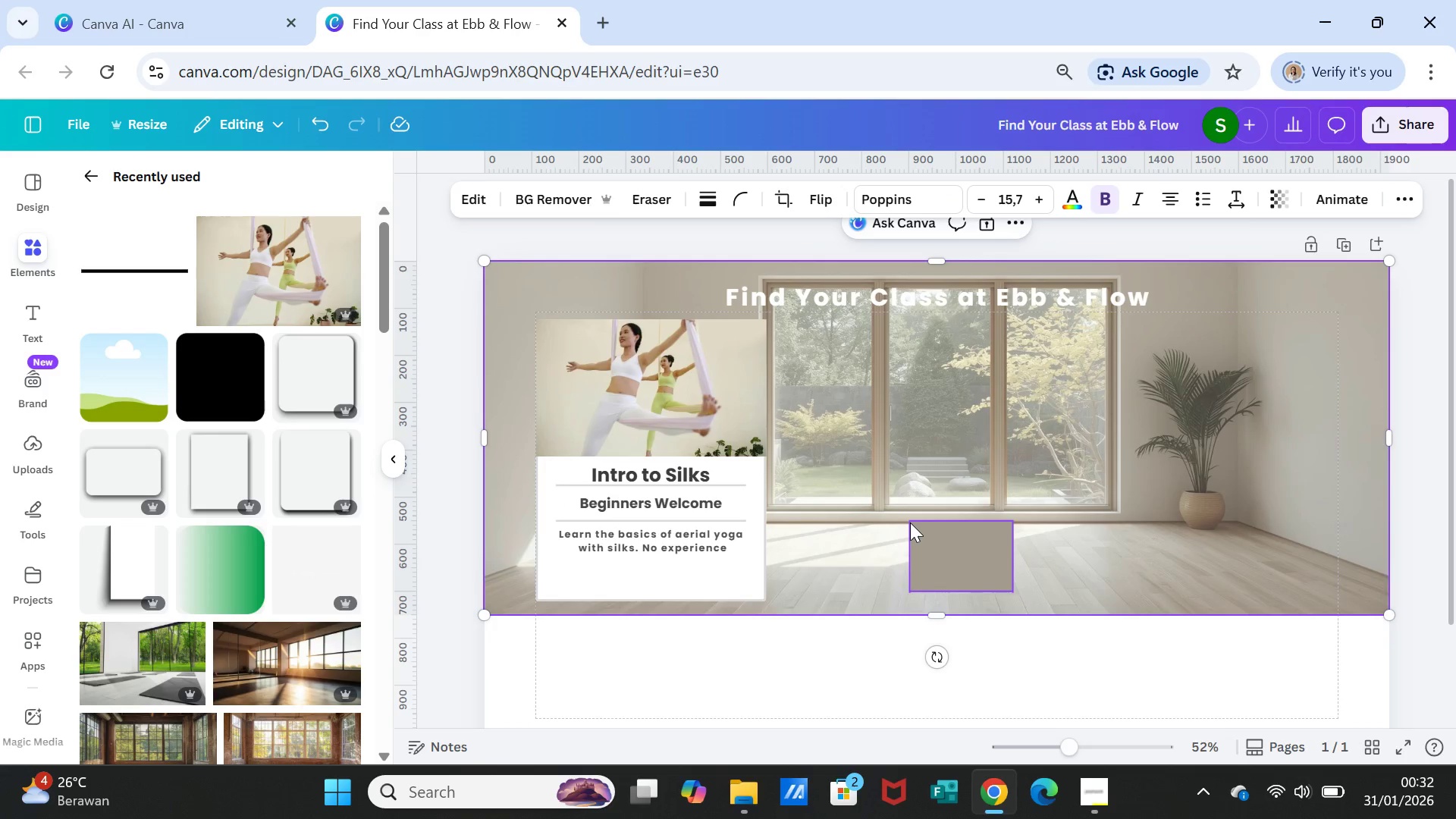 
left_click([910, 522])
 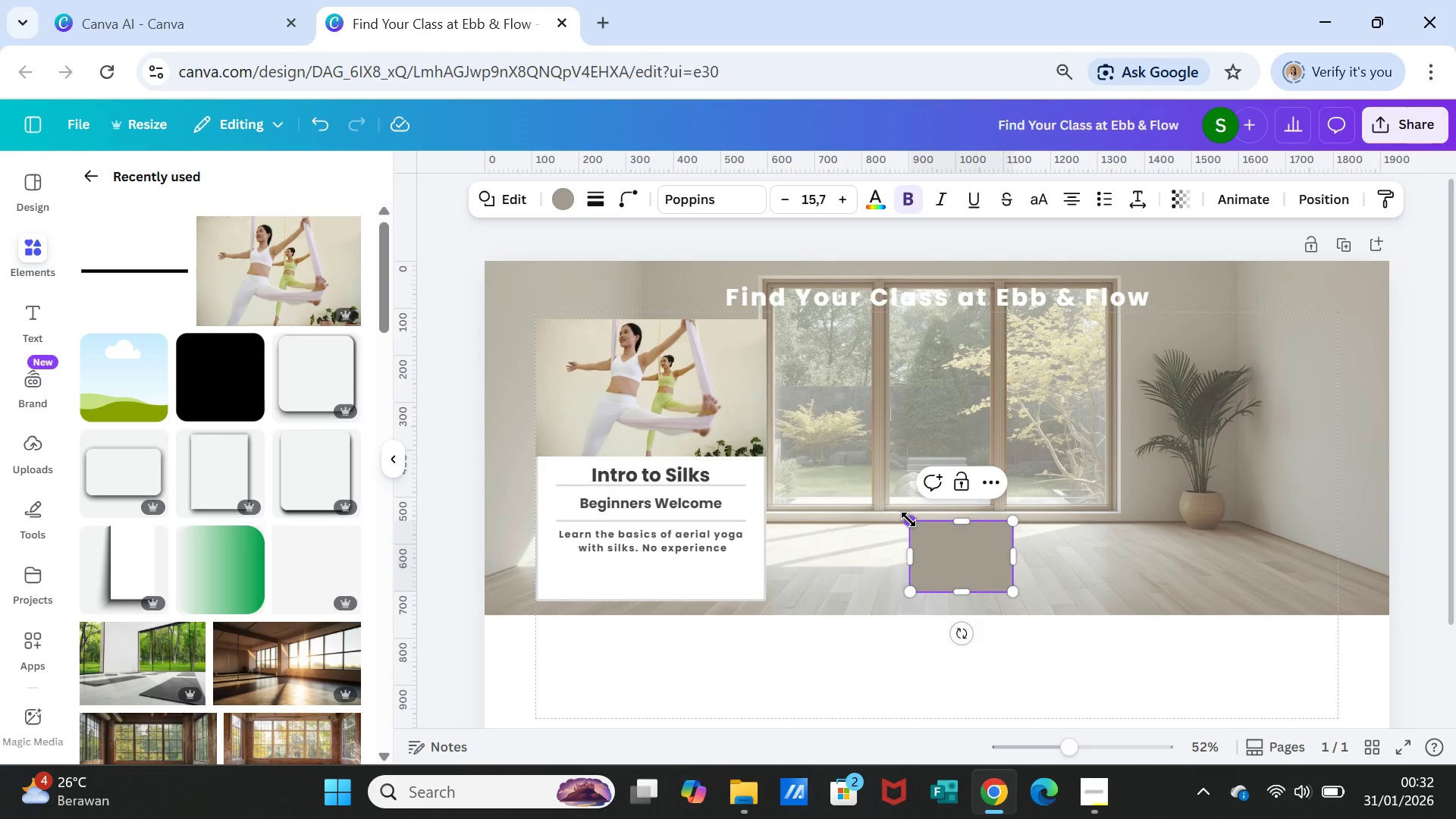 
left_click_drag(start_coordinate=[908, 519], to_coordinate=[925, 542])
 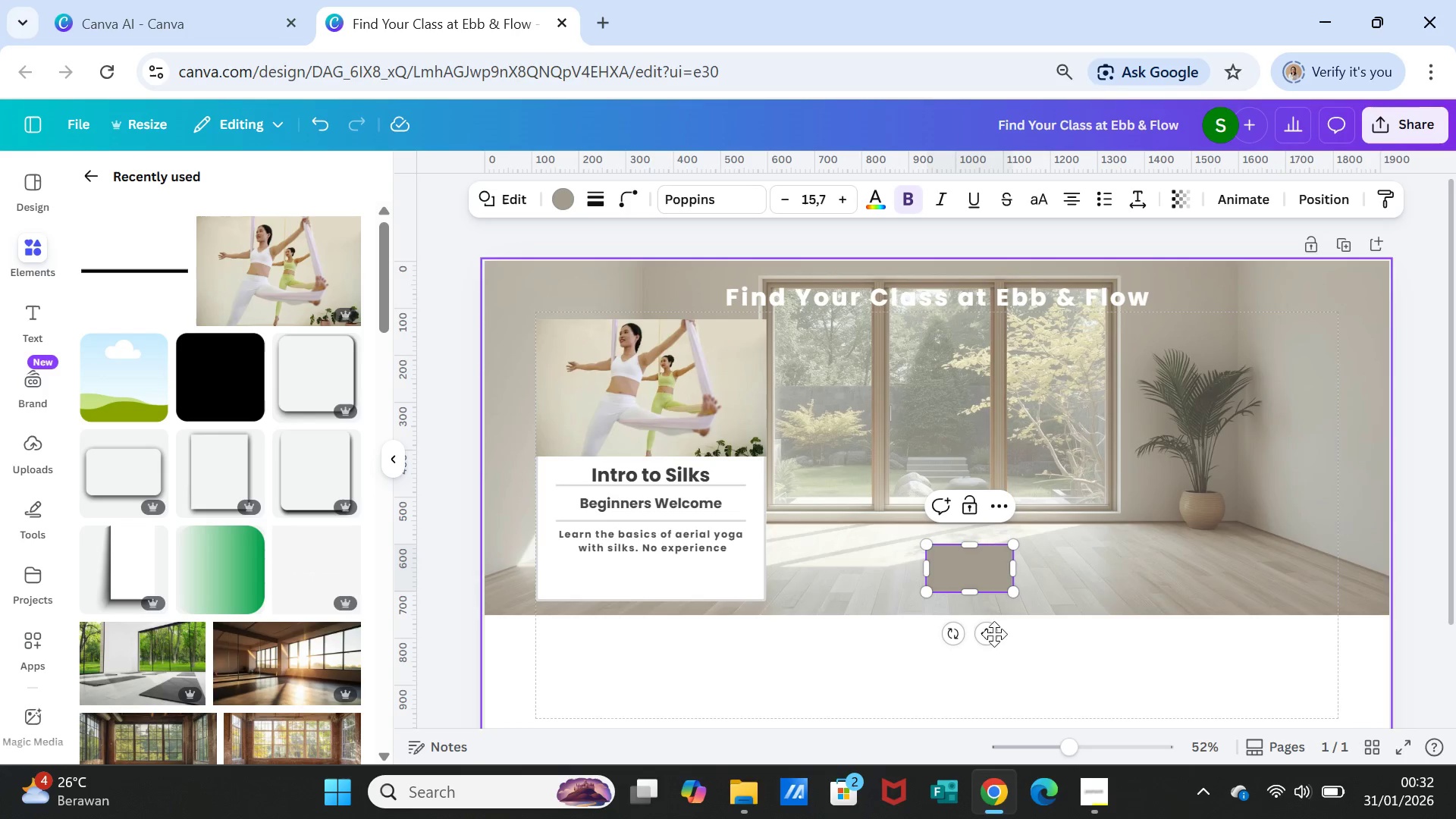 
left_click_drag(start_coordinate=[991, 637], to_coordinate=[673, 647])
 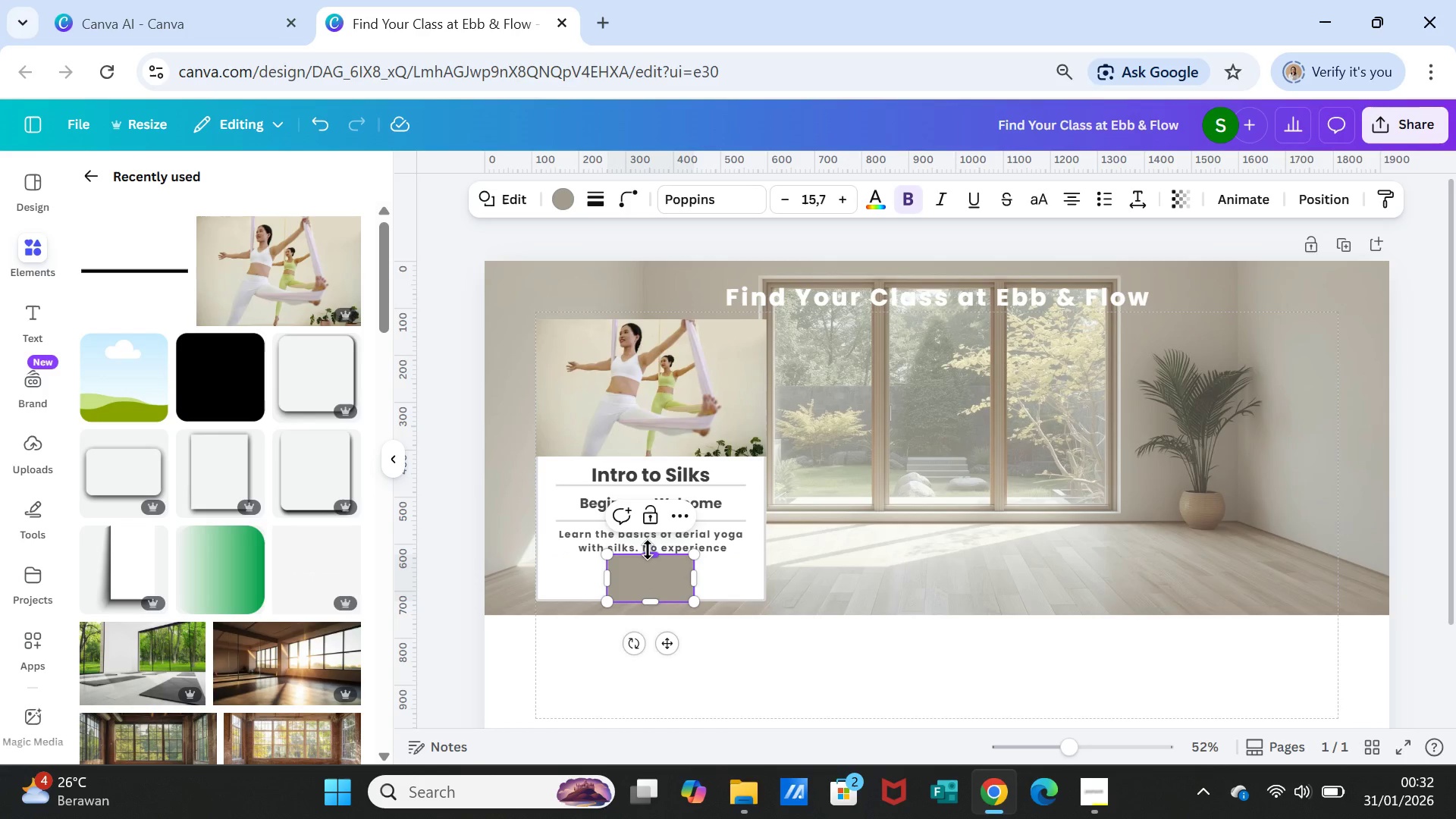 
left_click_drag(start_coordinate=[648, 550], to_coordinate=[646, 565])
 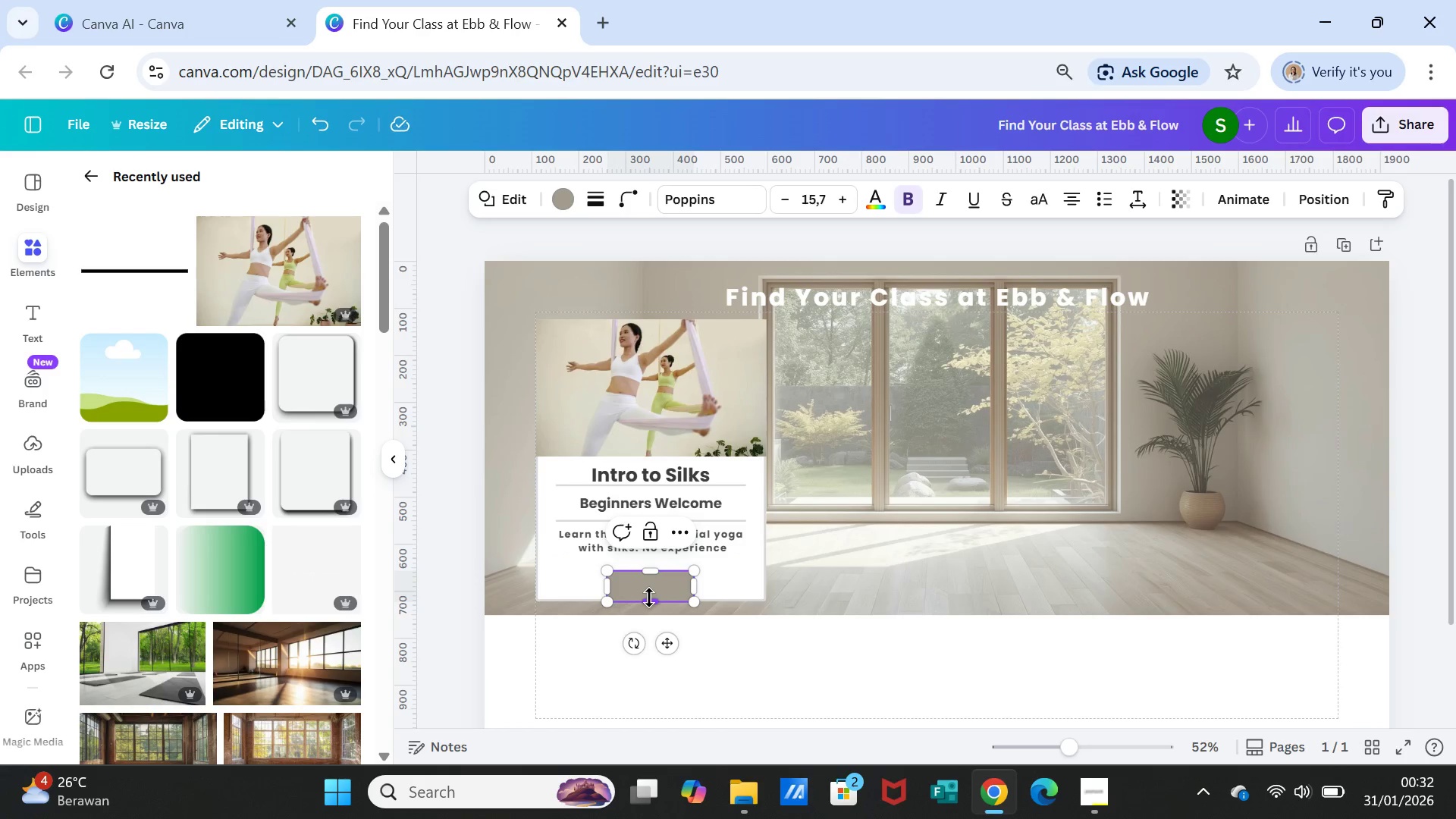 
left_click_drag(start_coordinate=[649, 598], to_coordinate=[648, 591])
 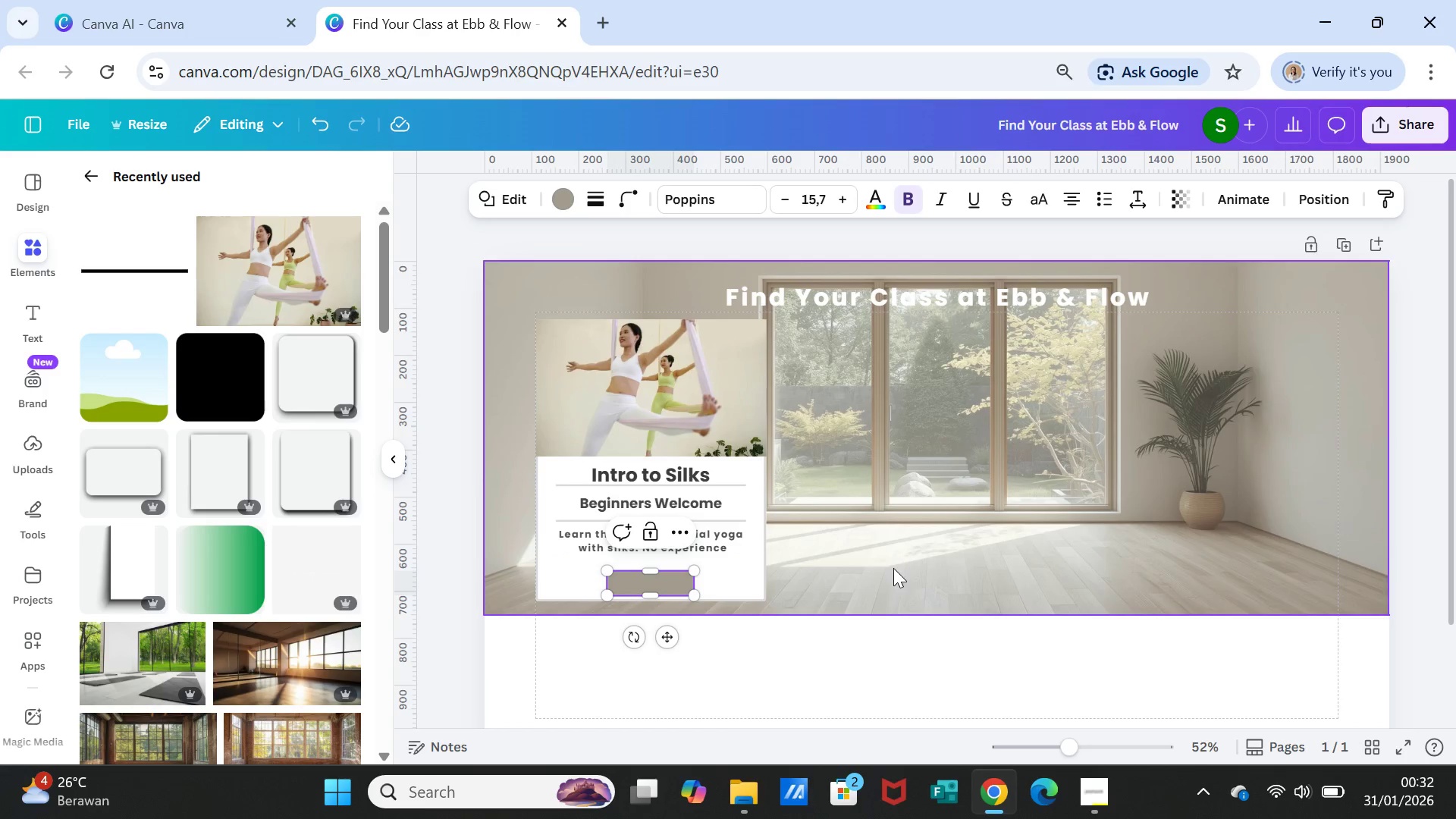 
left_click([893, 568])
 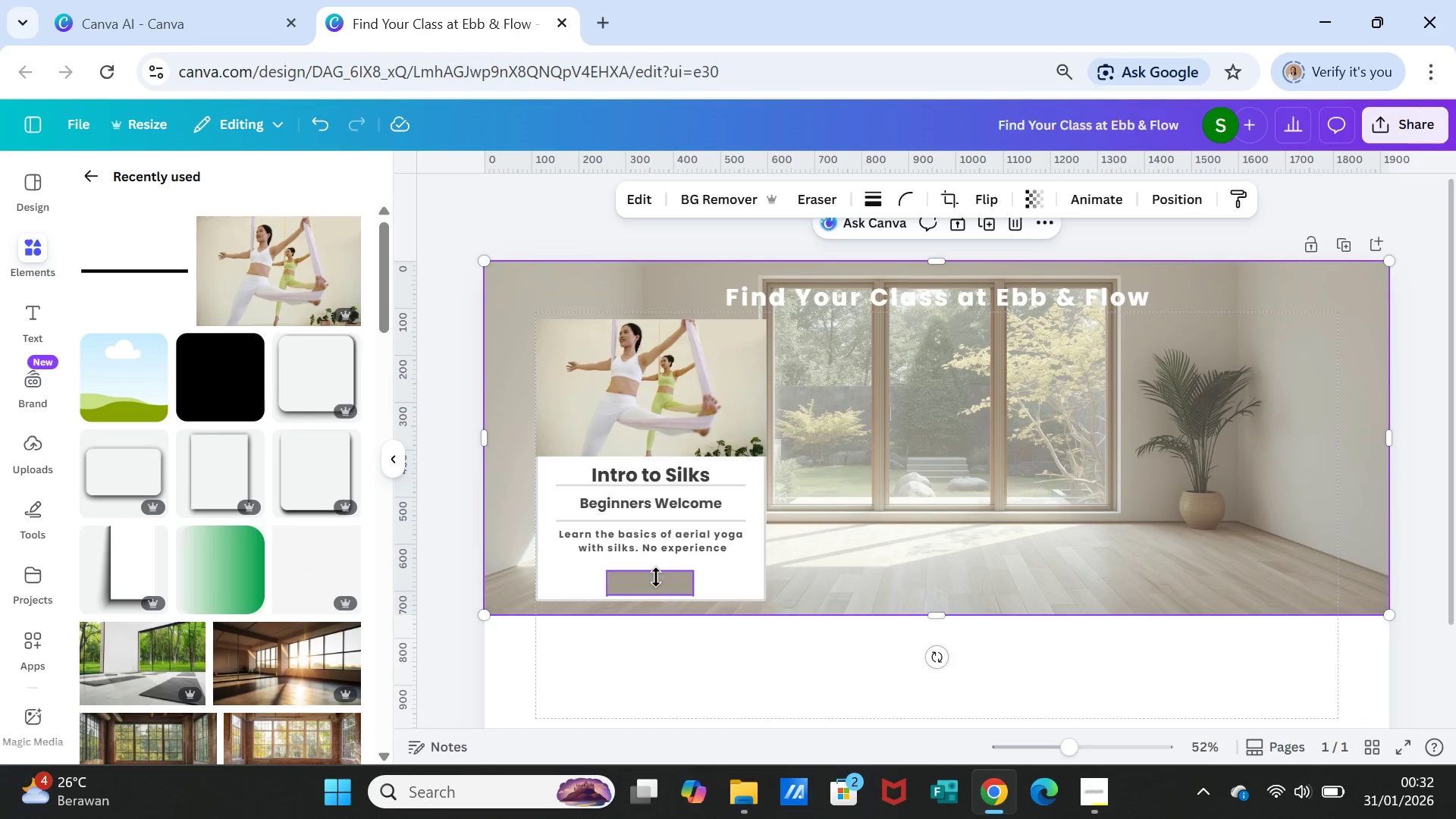 
left_click([656, 577])
 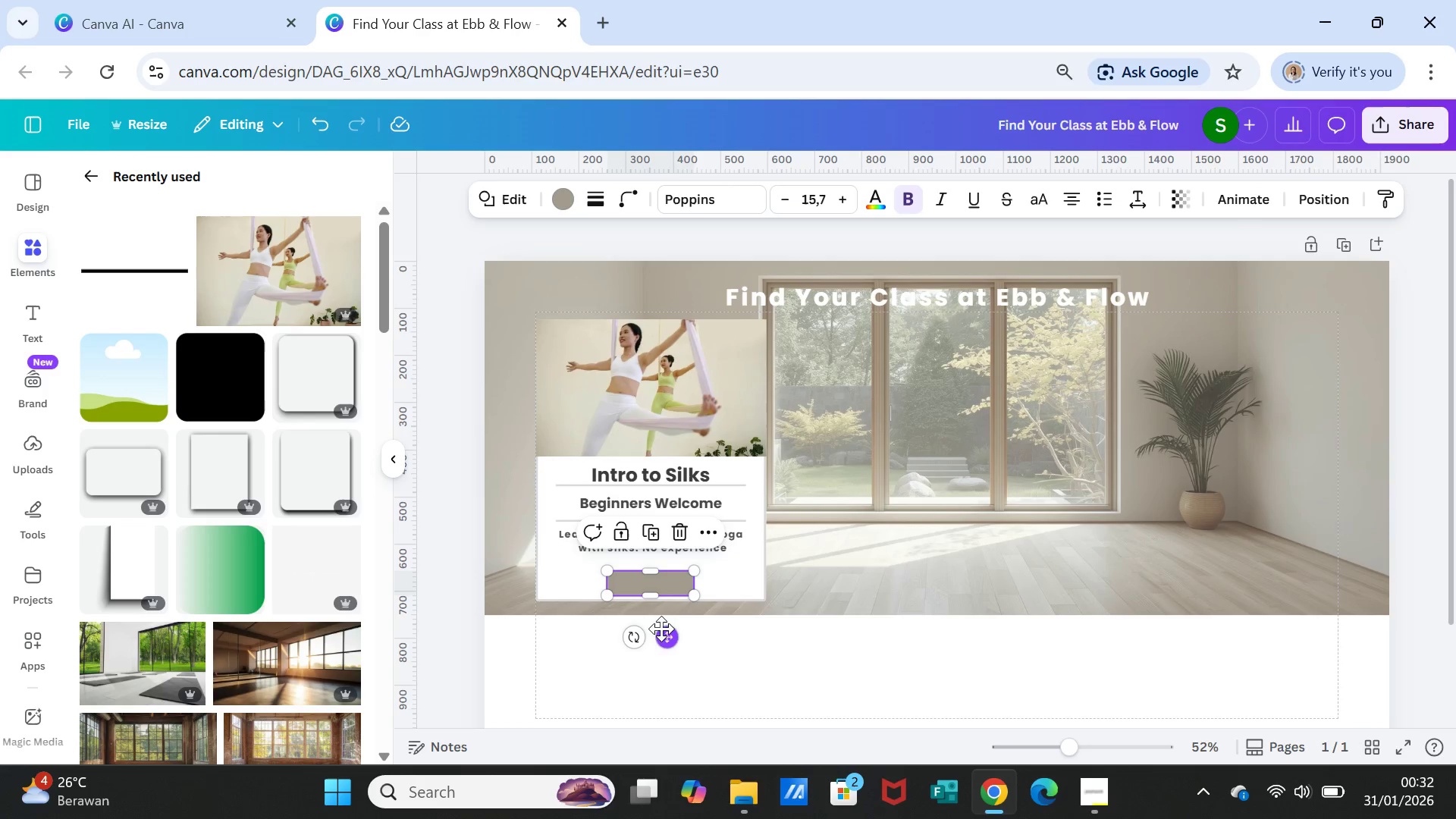 
left_click_drag(start_coordinate=[664, 639], to_coordinate=[662, 634])
 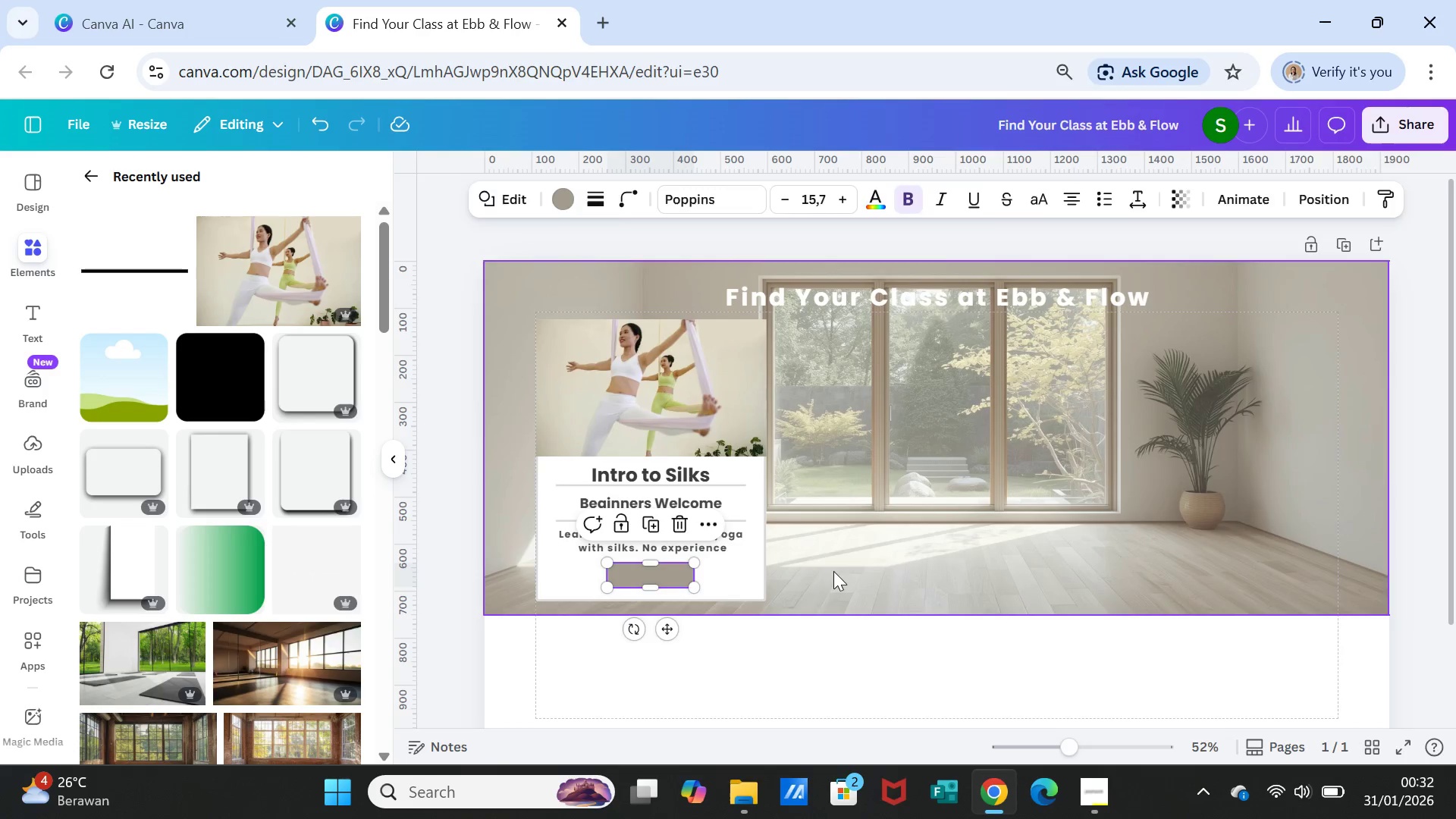 
left_click([833, 571])
 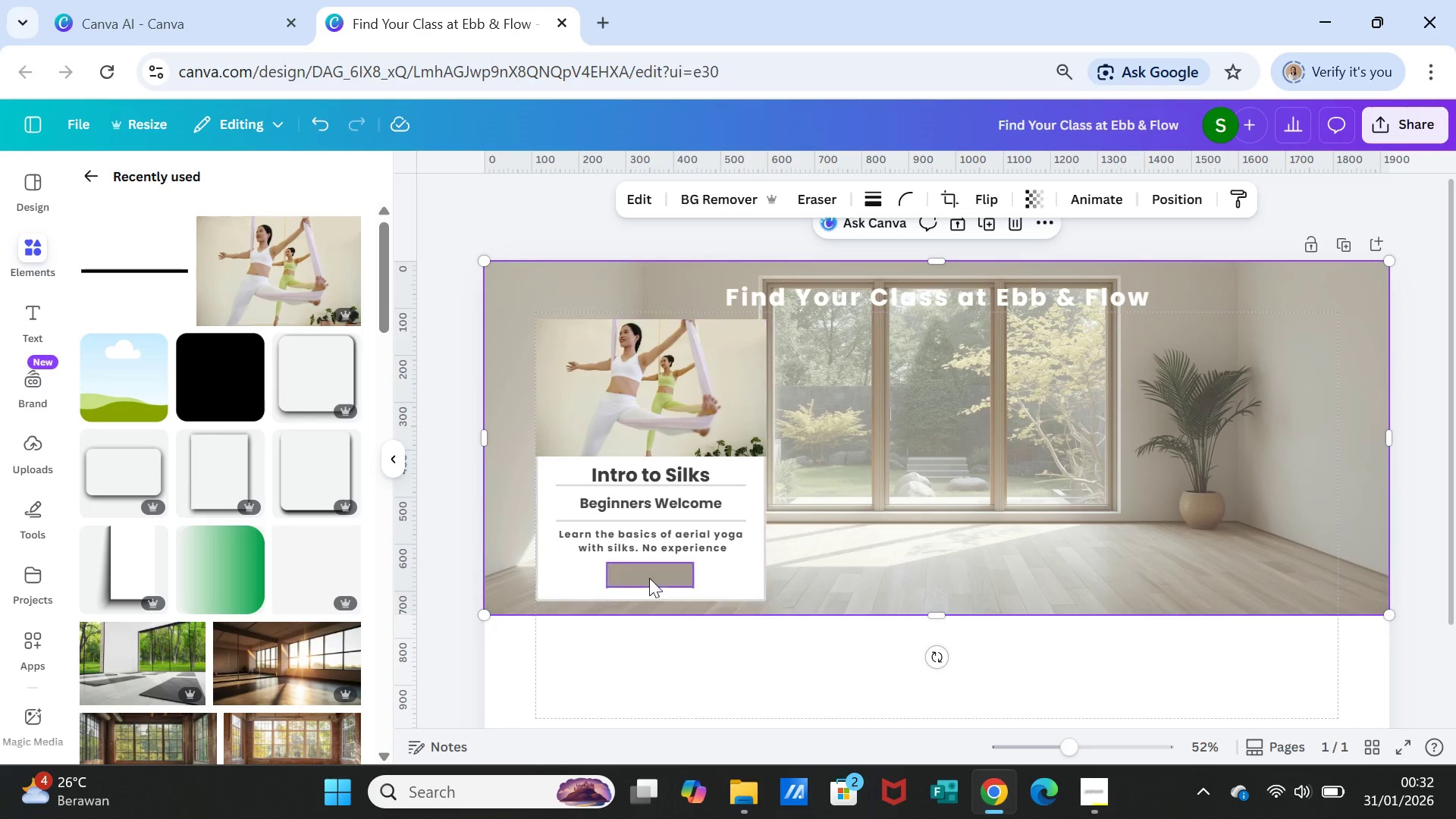 
left_click([624, 569])
 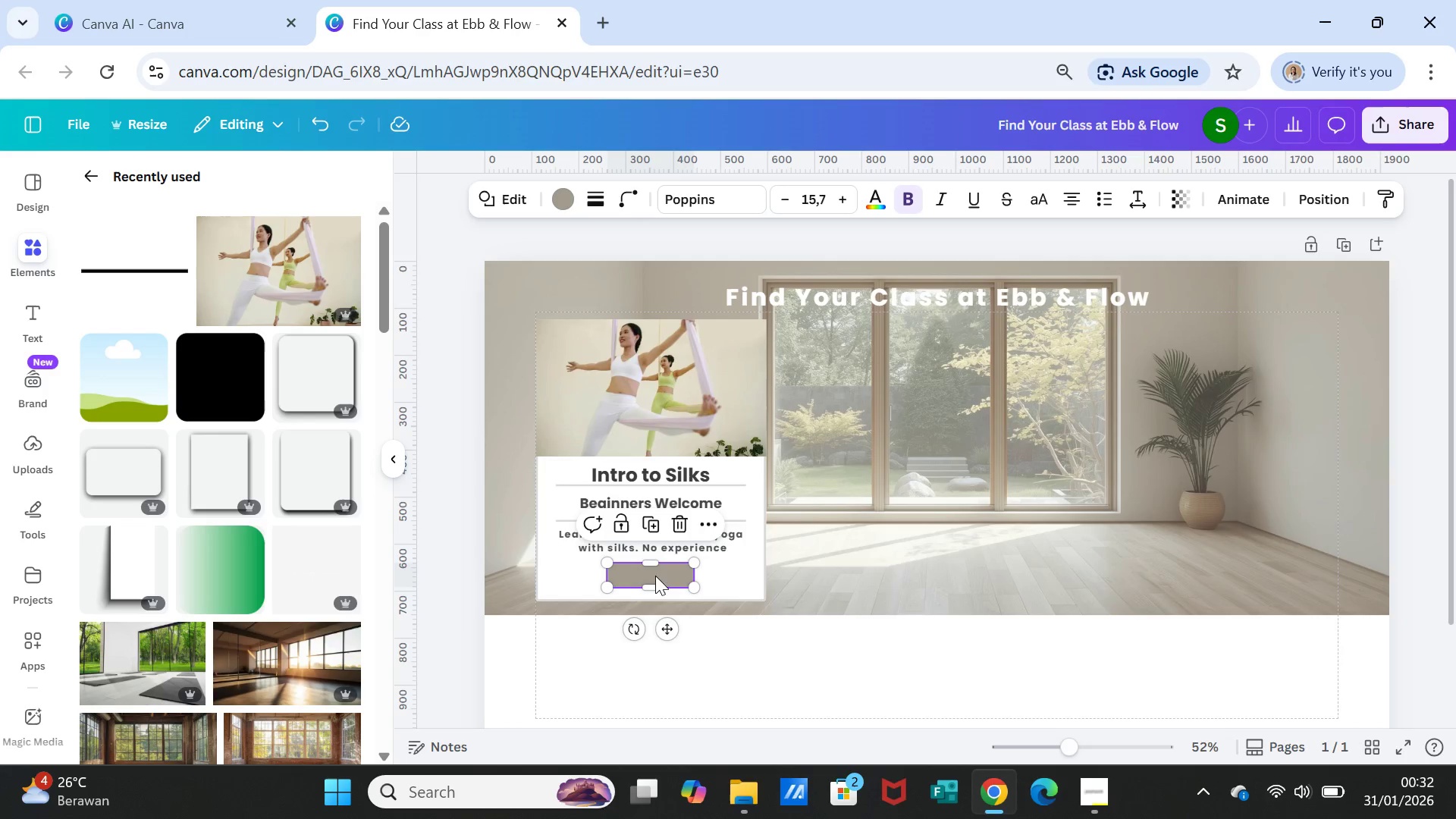 
double_click([655, 576])
 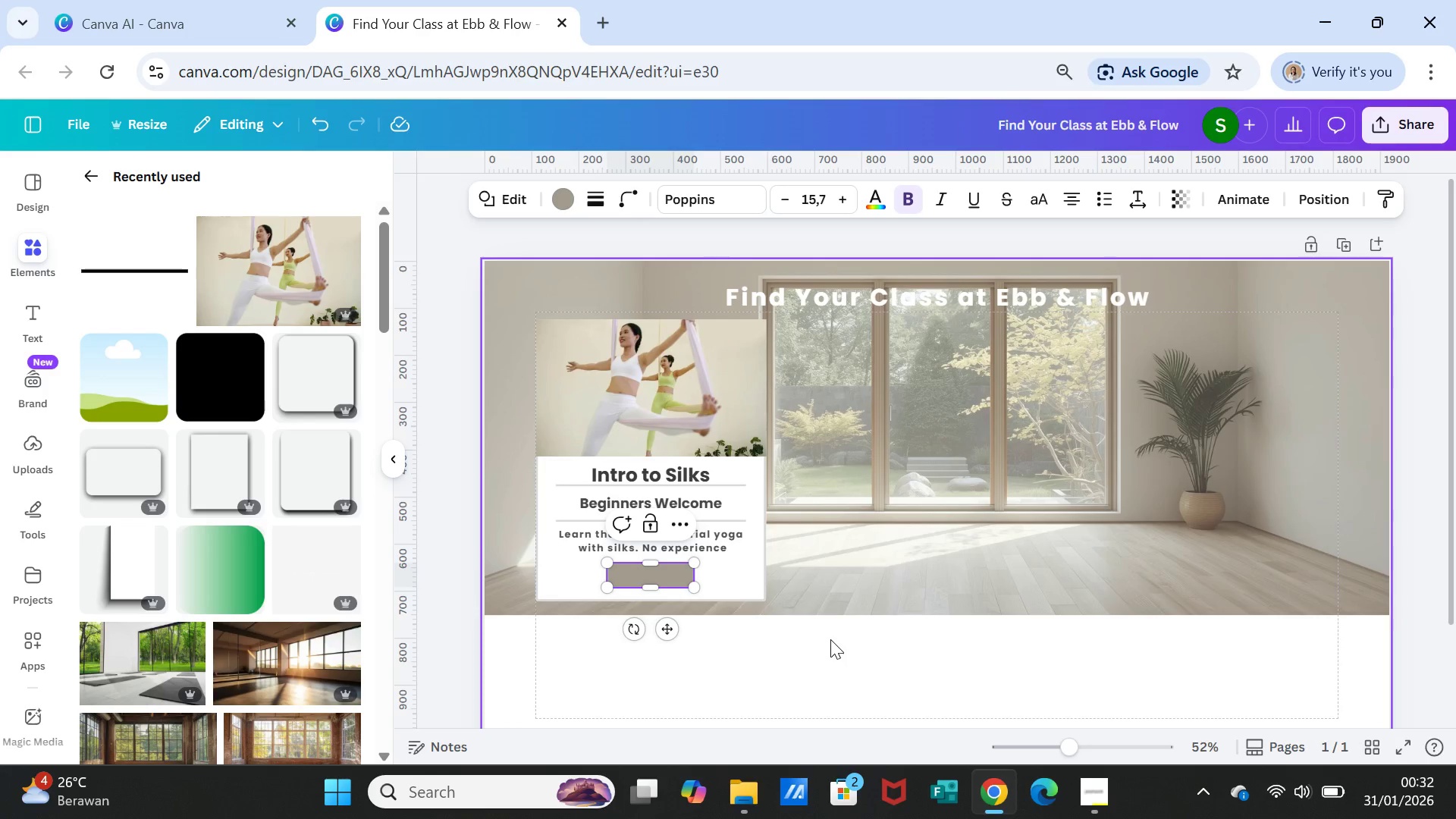 
type(Book Now)
 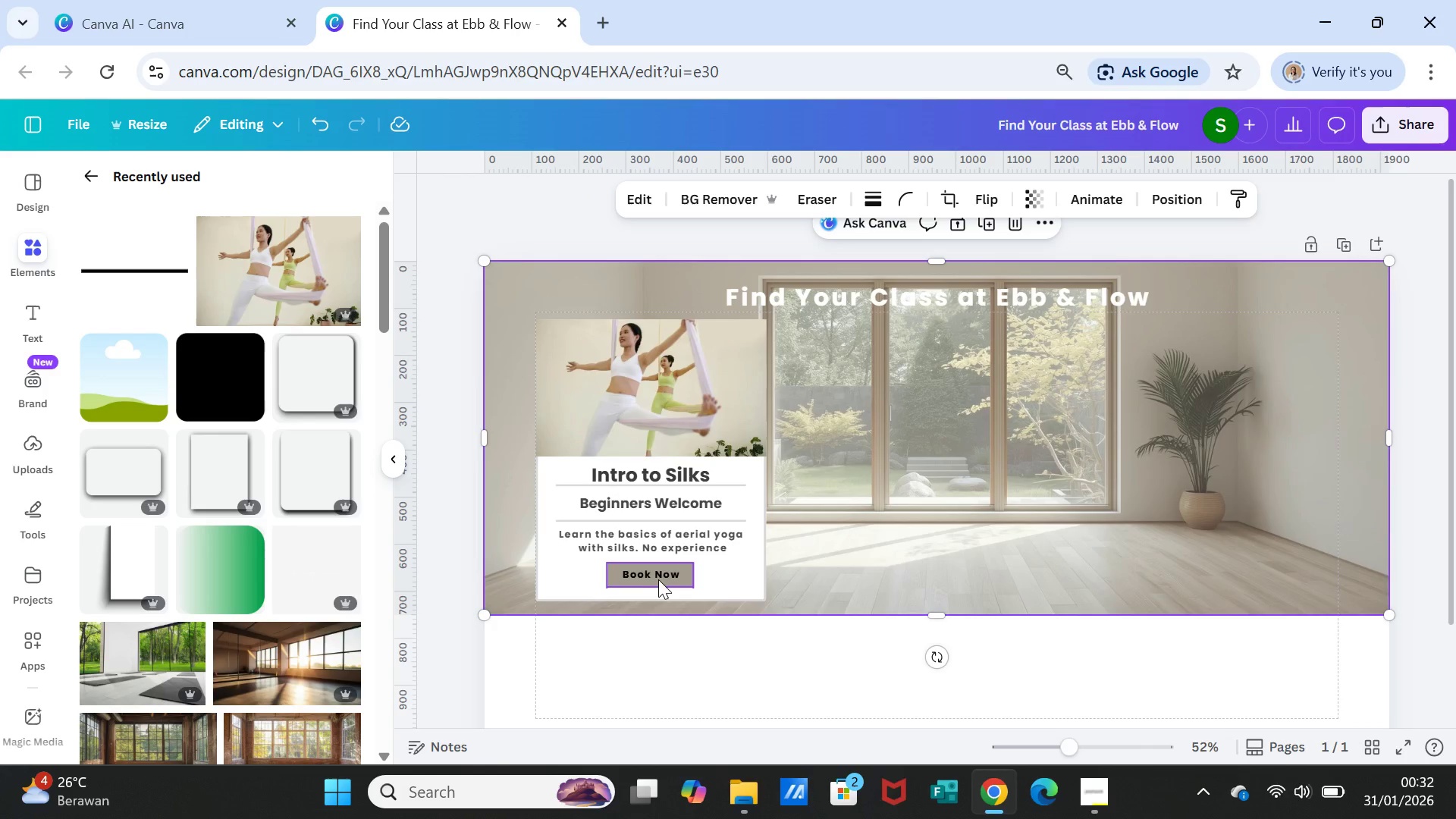 
left_click([660, 579])
 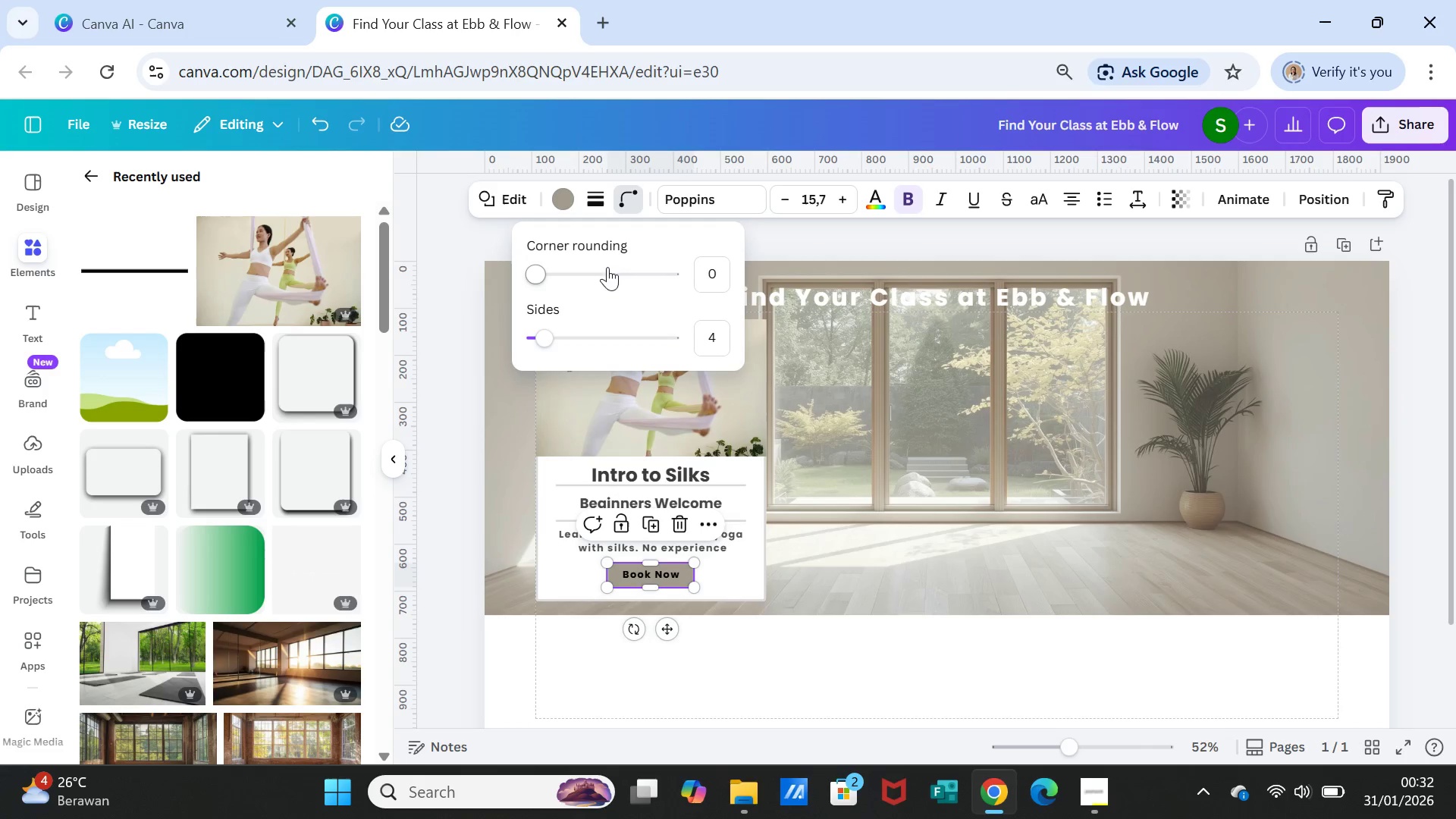 
left_click_drag(start_coordinate=[544, 278], to_coordinate=[548, 278])
 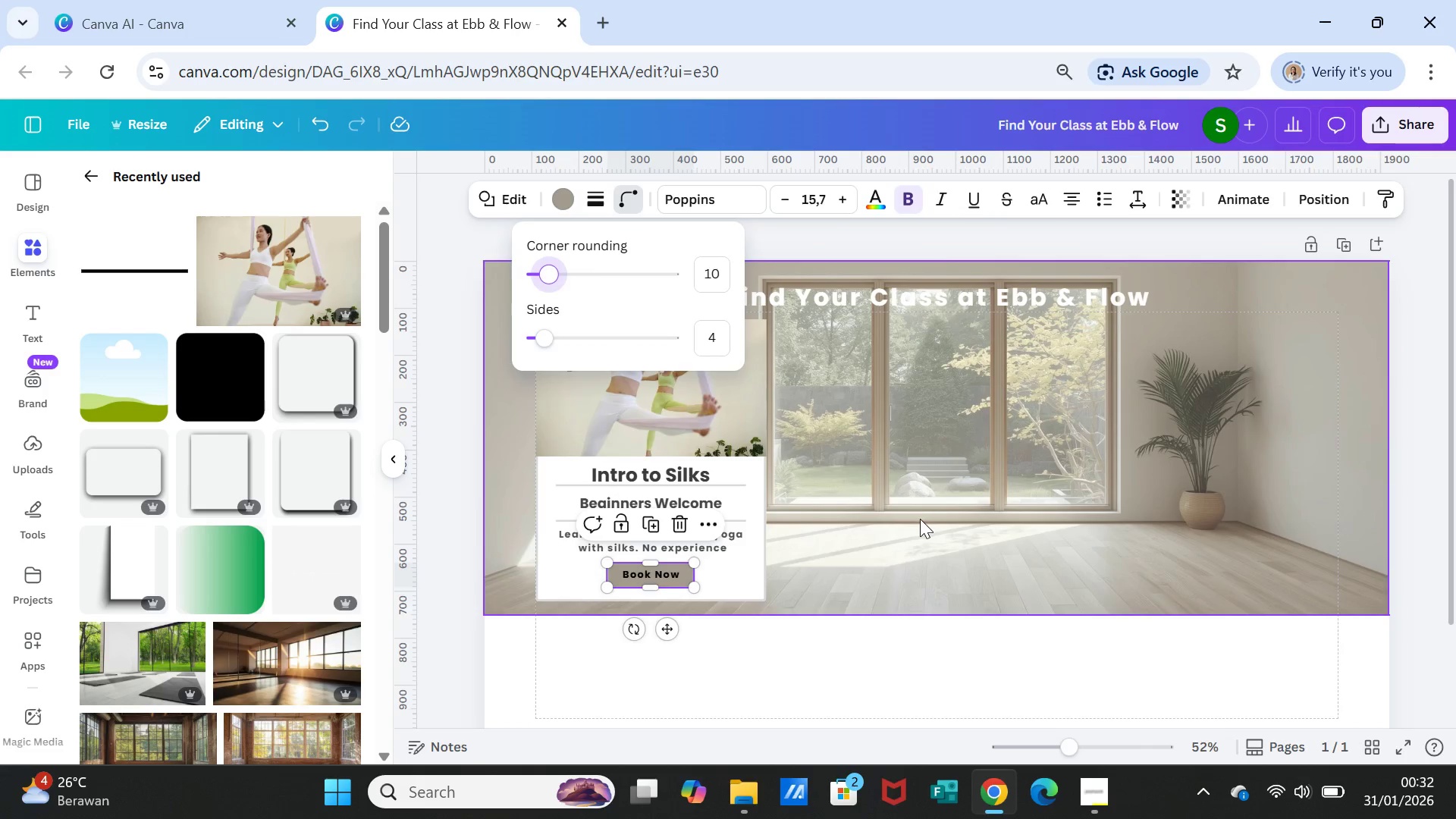 
left_click([920, 519])
 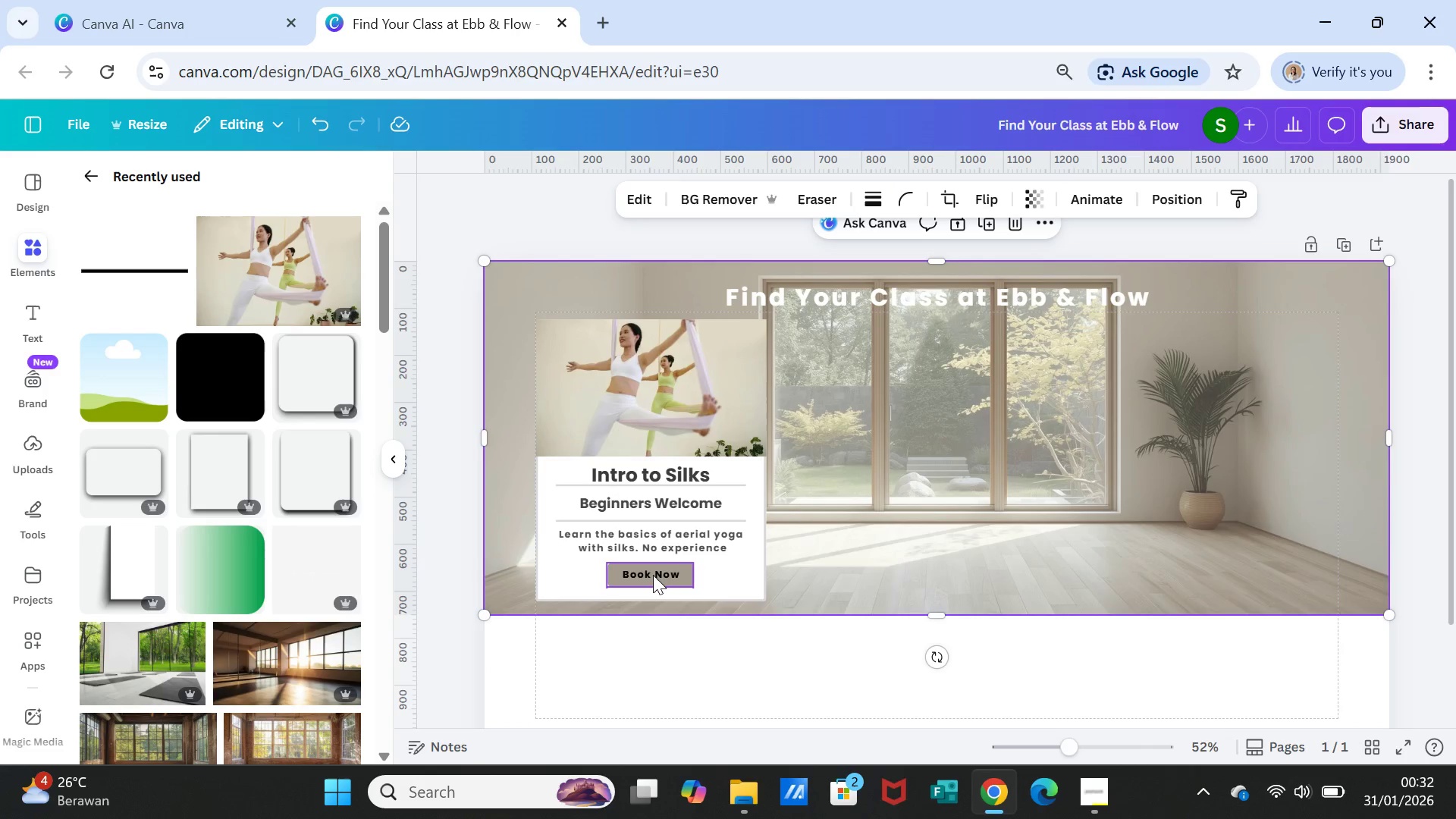 
left_click([652, 573])
 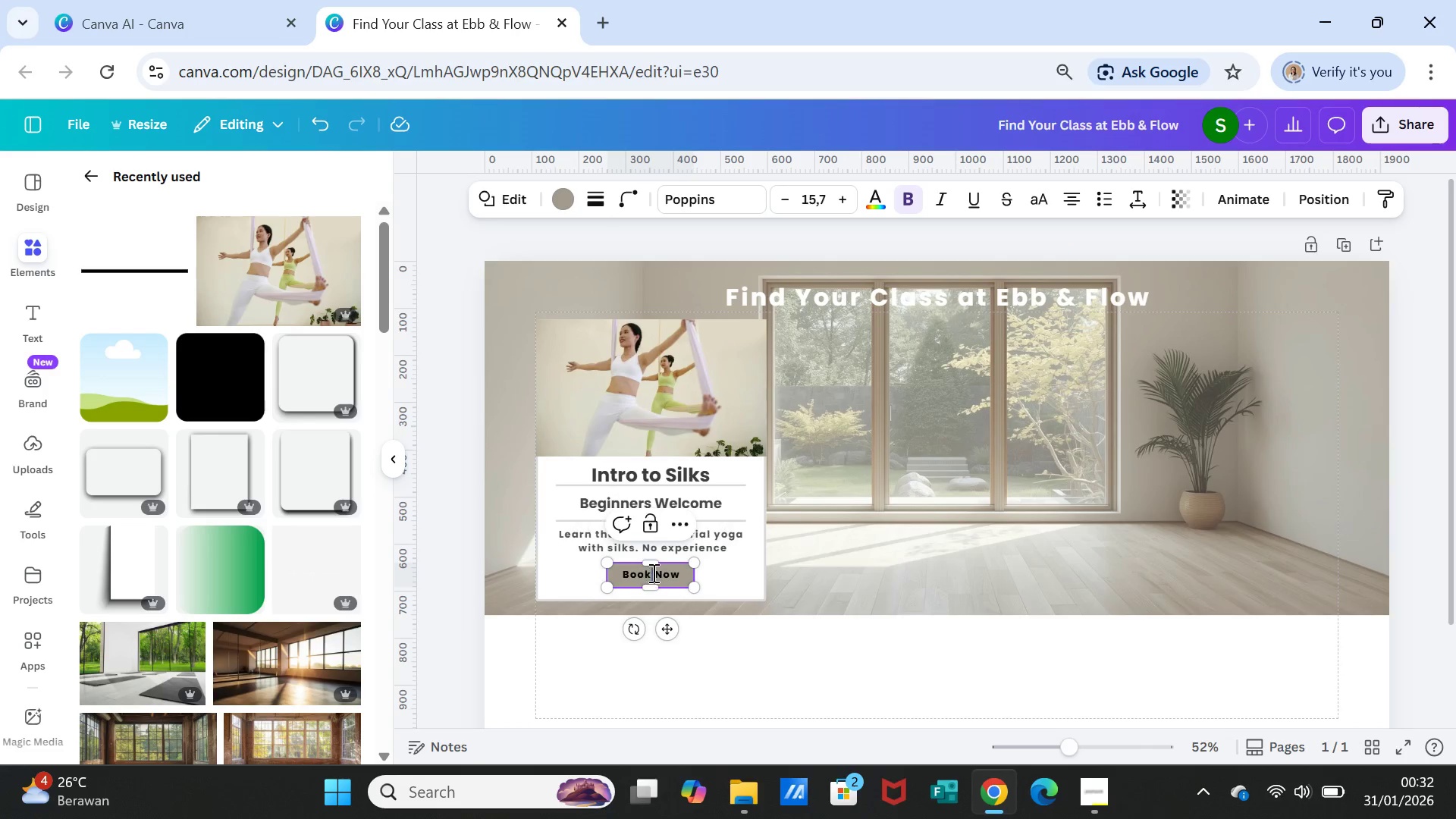 
double_click([652, 573])
 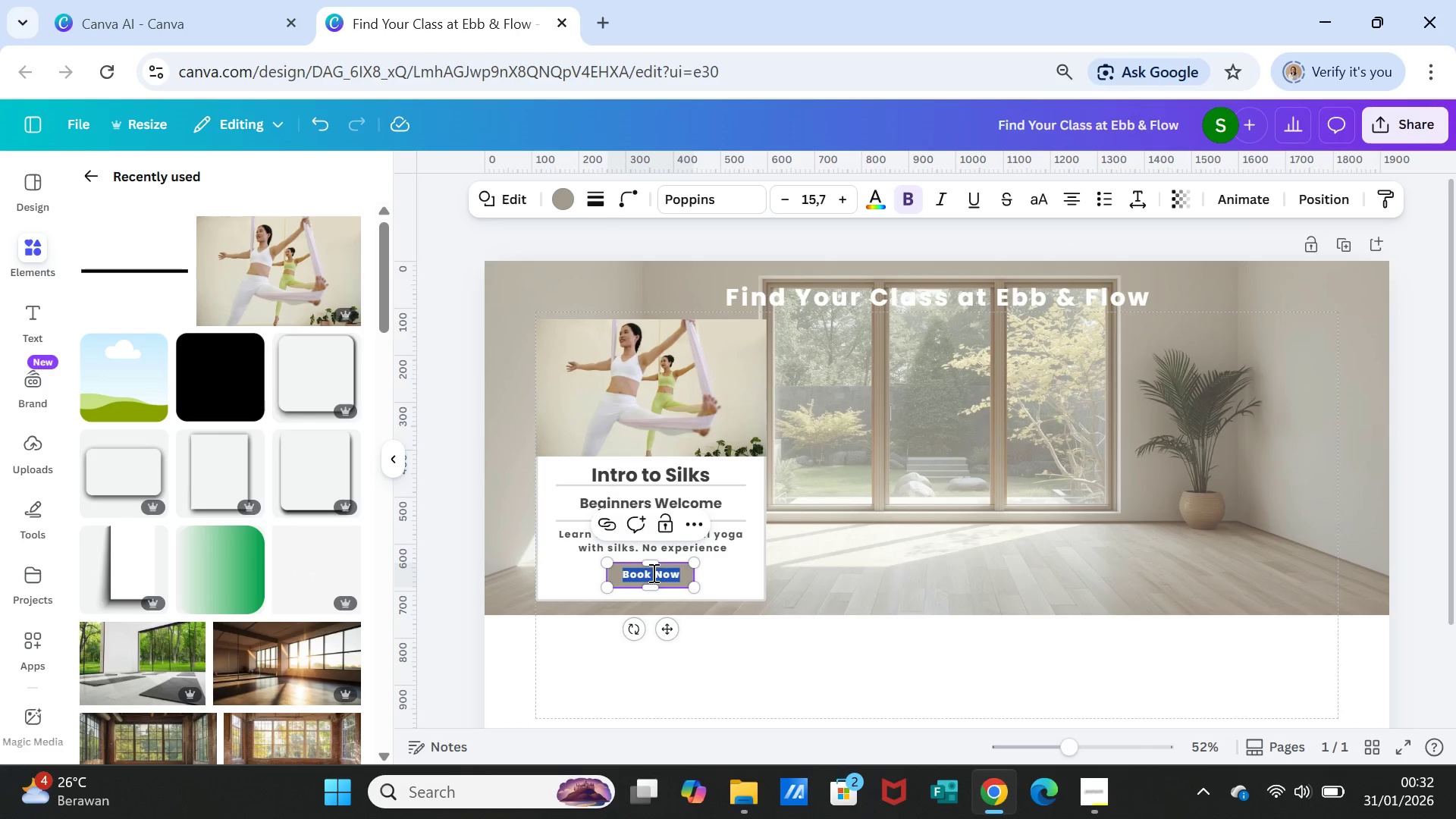 
triple_click([652, 573])
 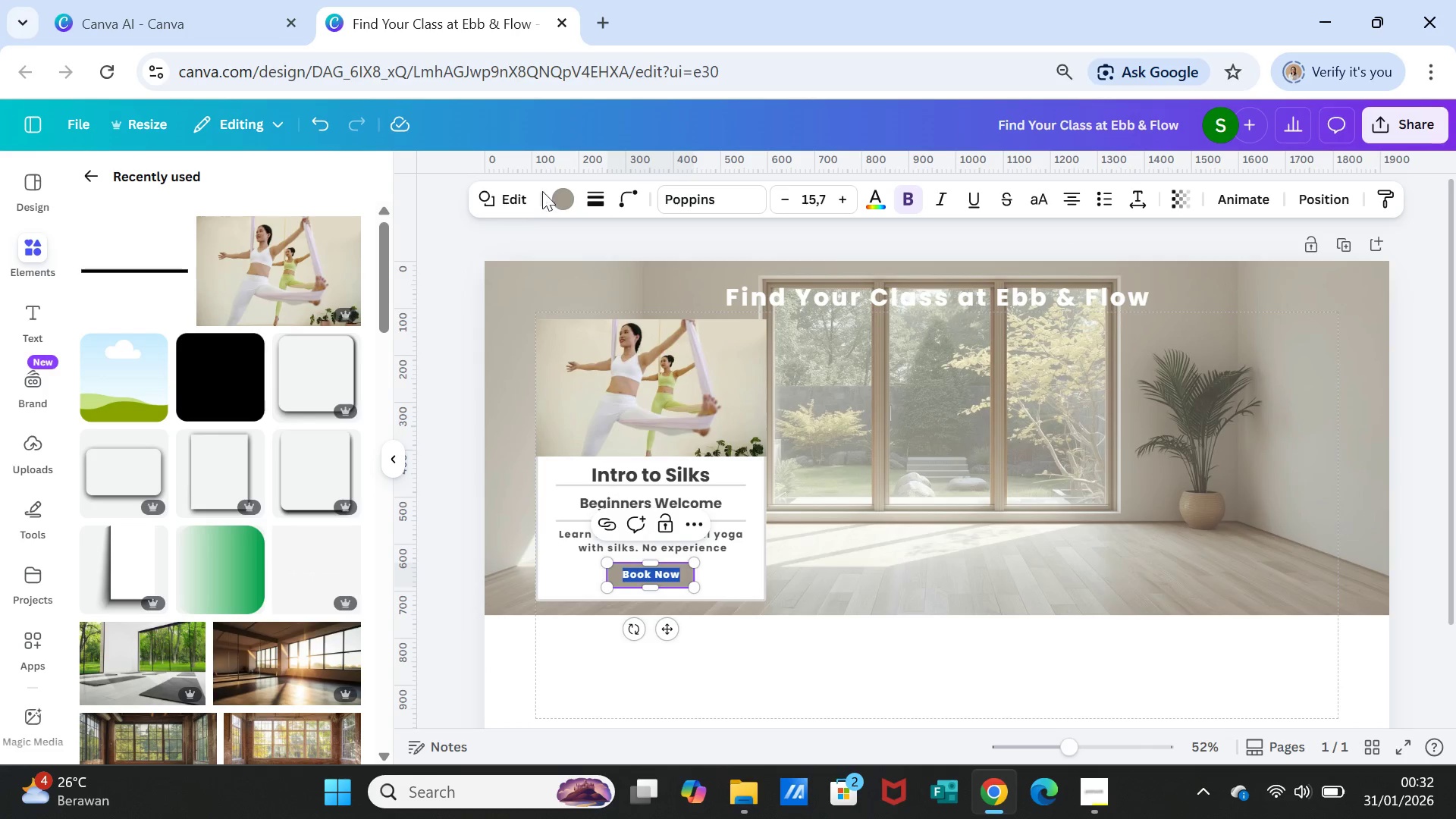 
left_click([562, 193])
 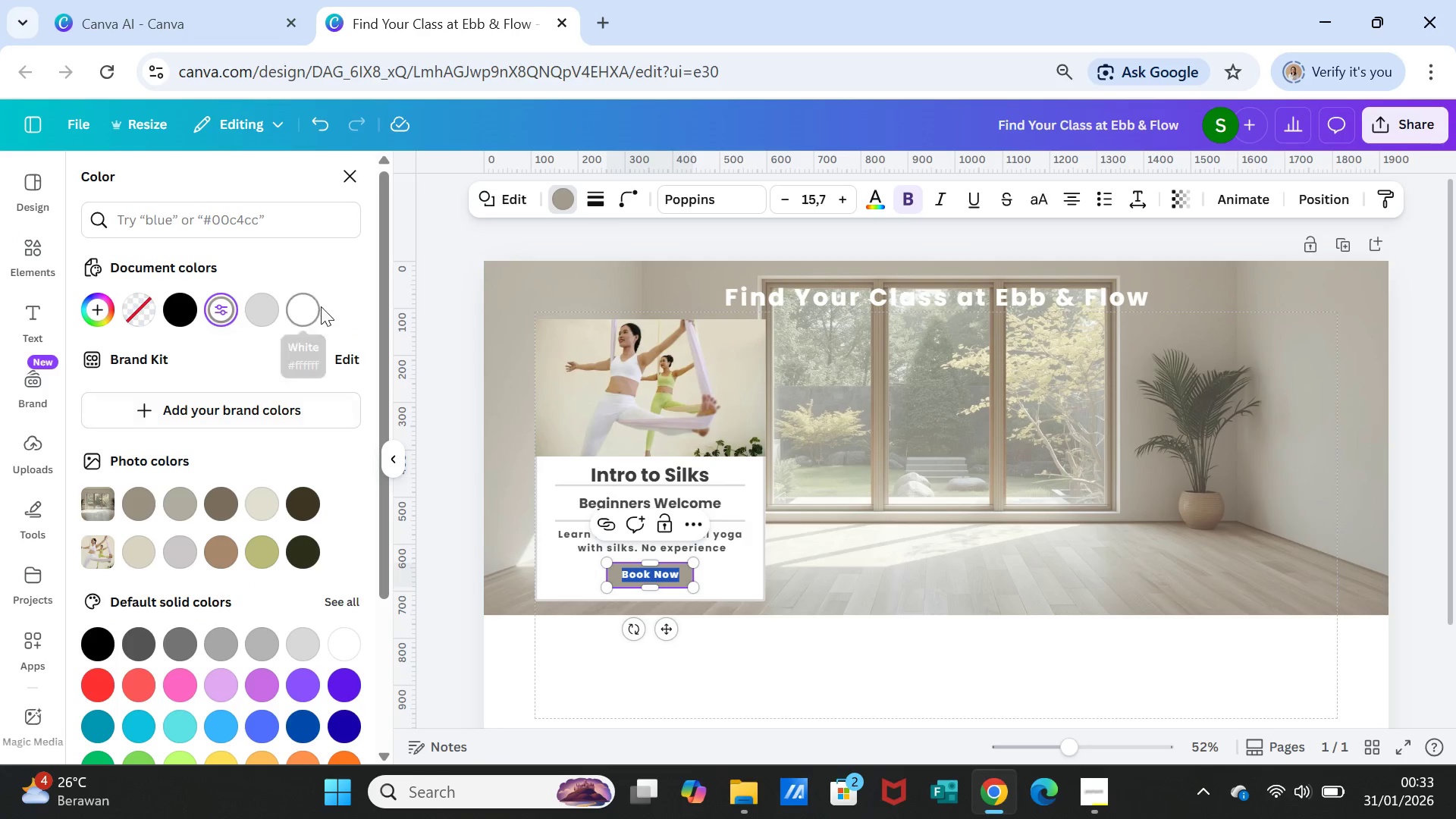 
left_click([306, 303])
 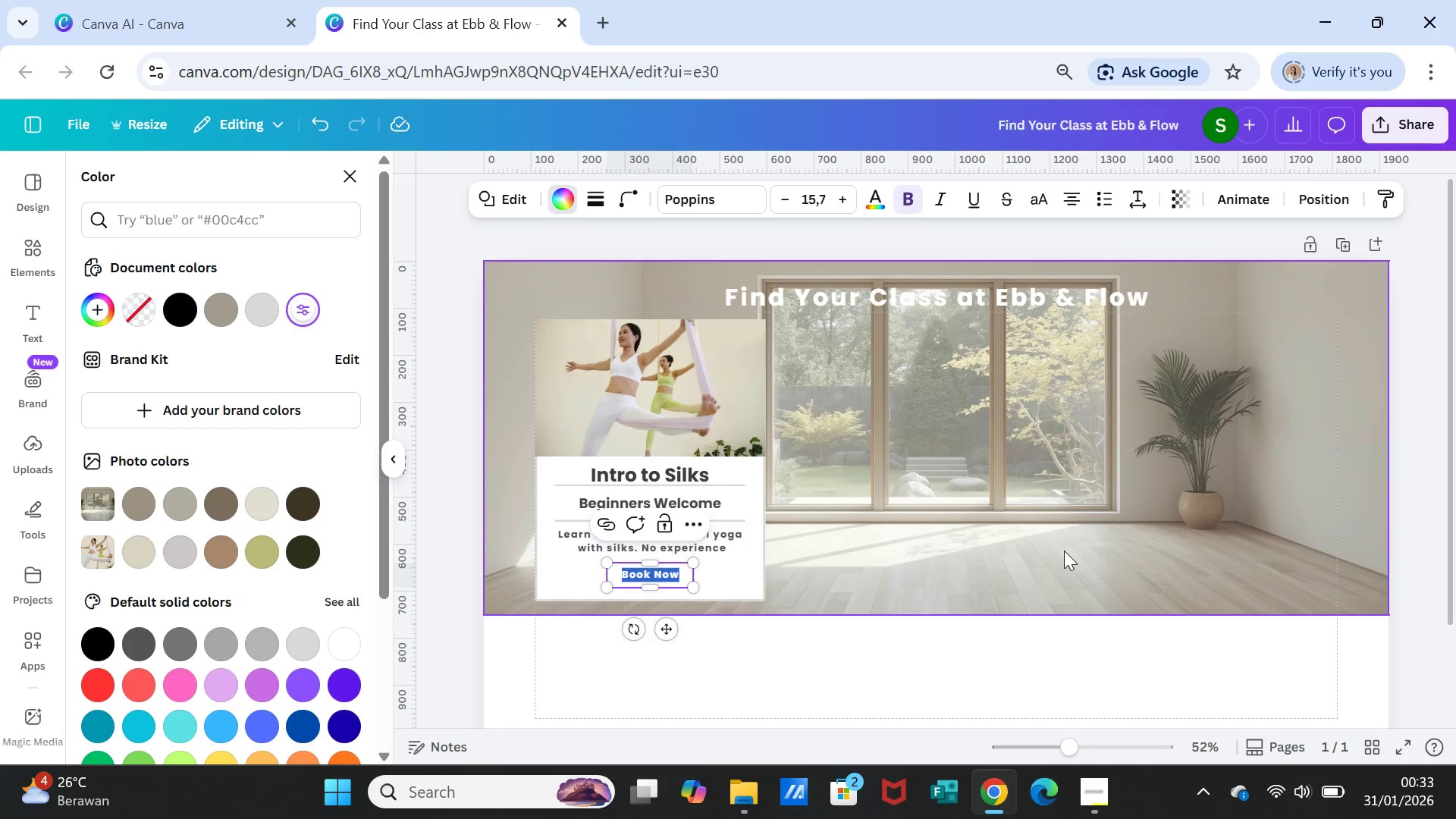 
left_click([1064, 551])
 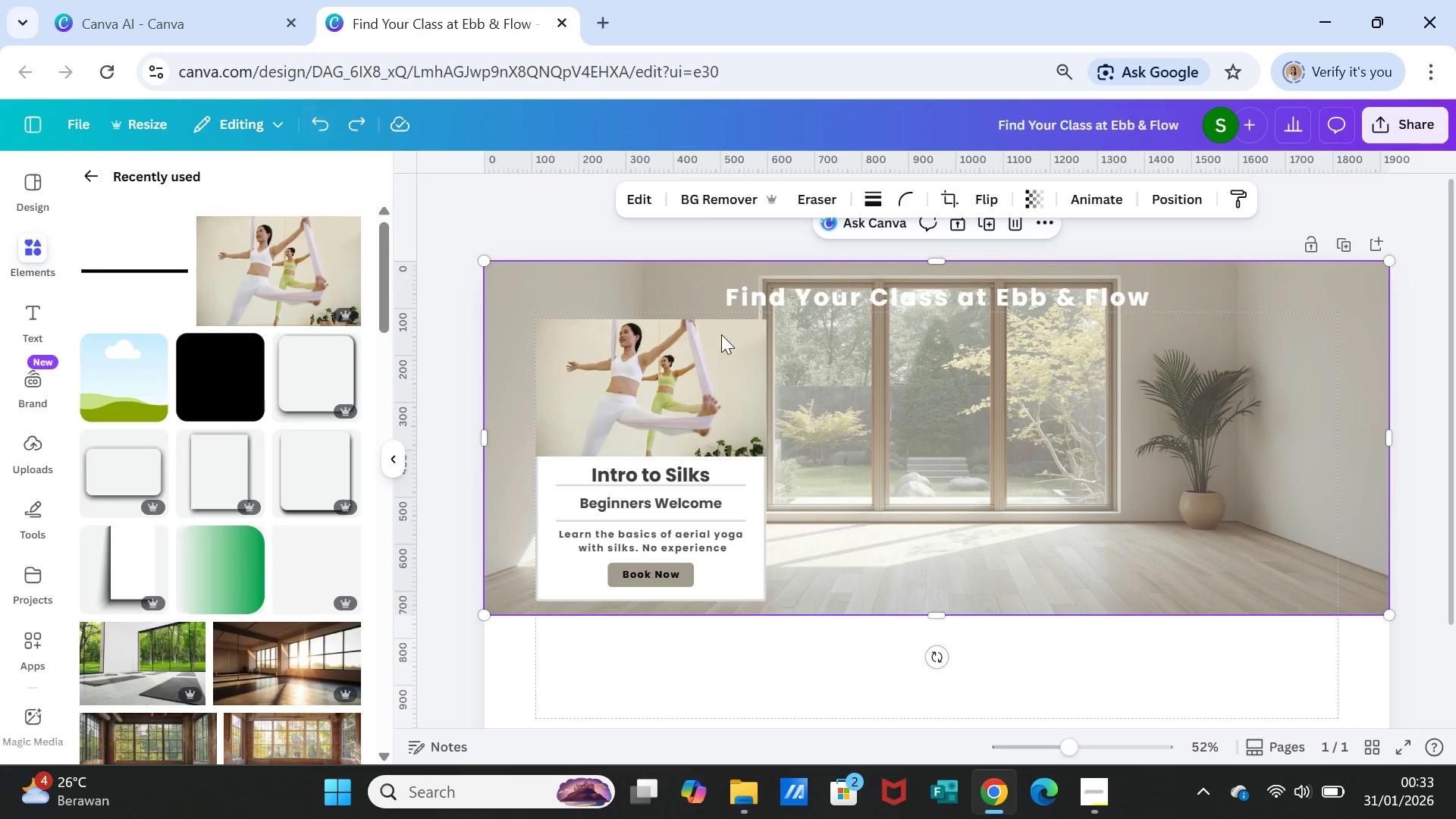 
wait(5.56)
 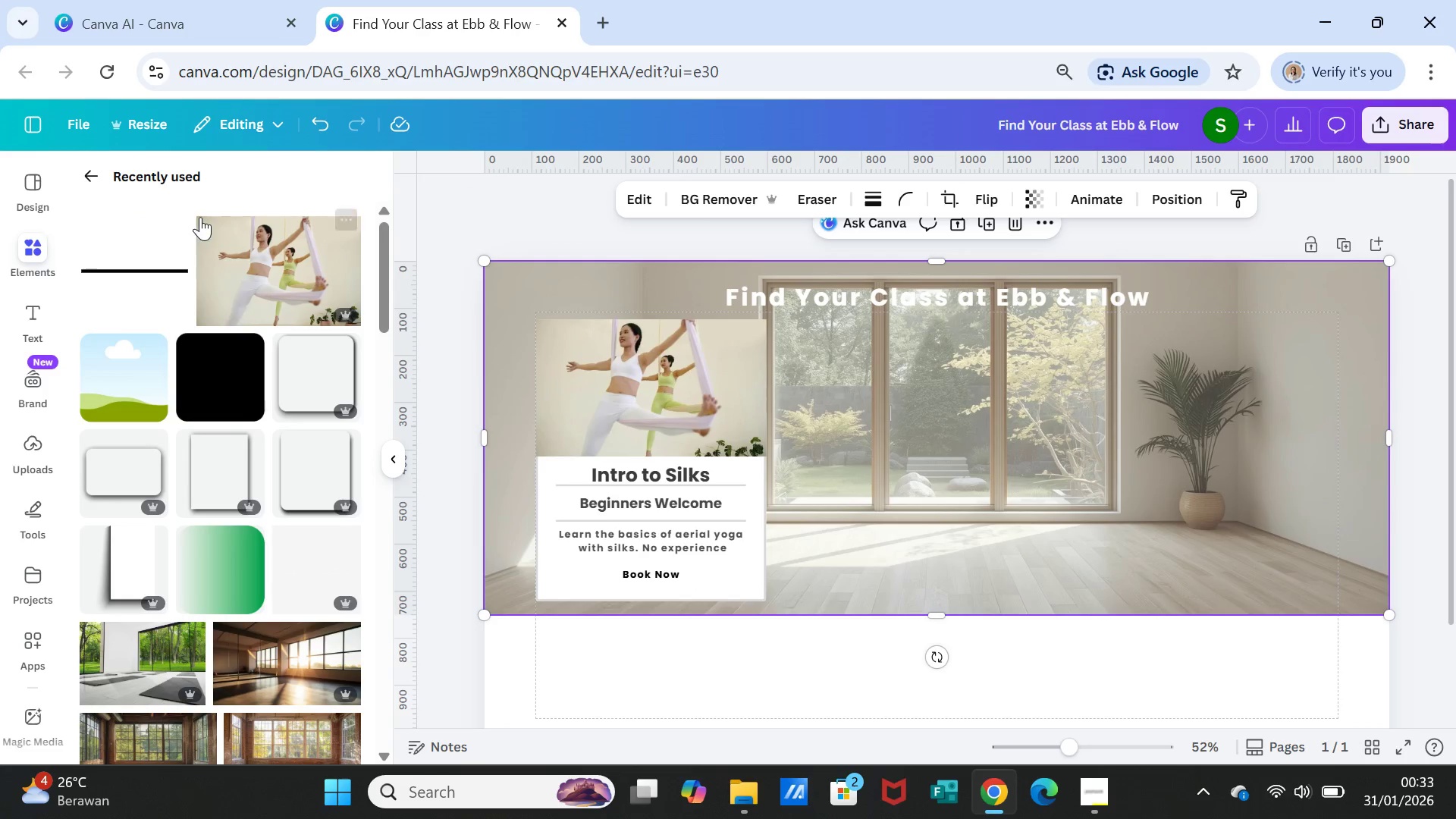 
left_click([678, 574])
 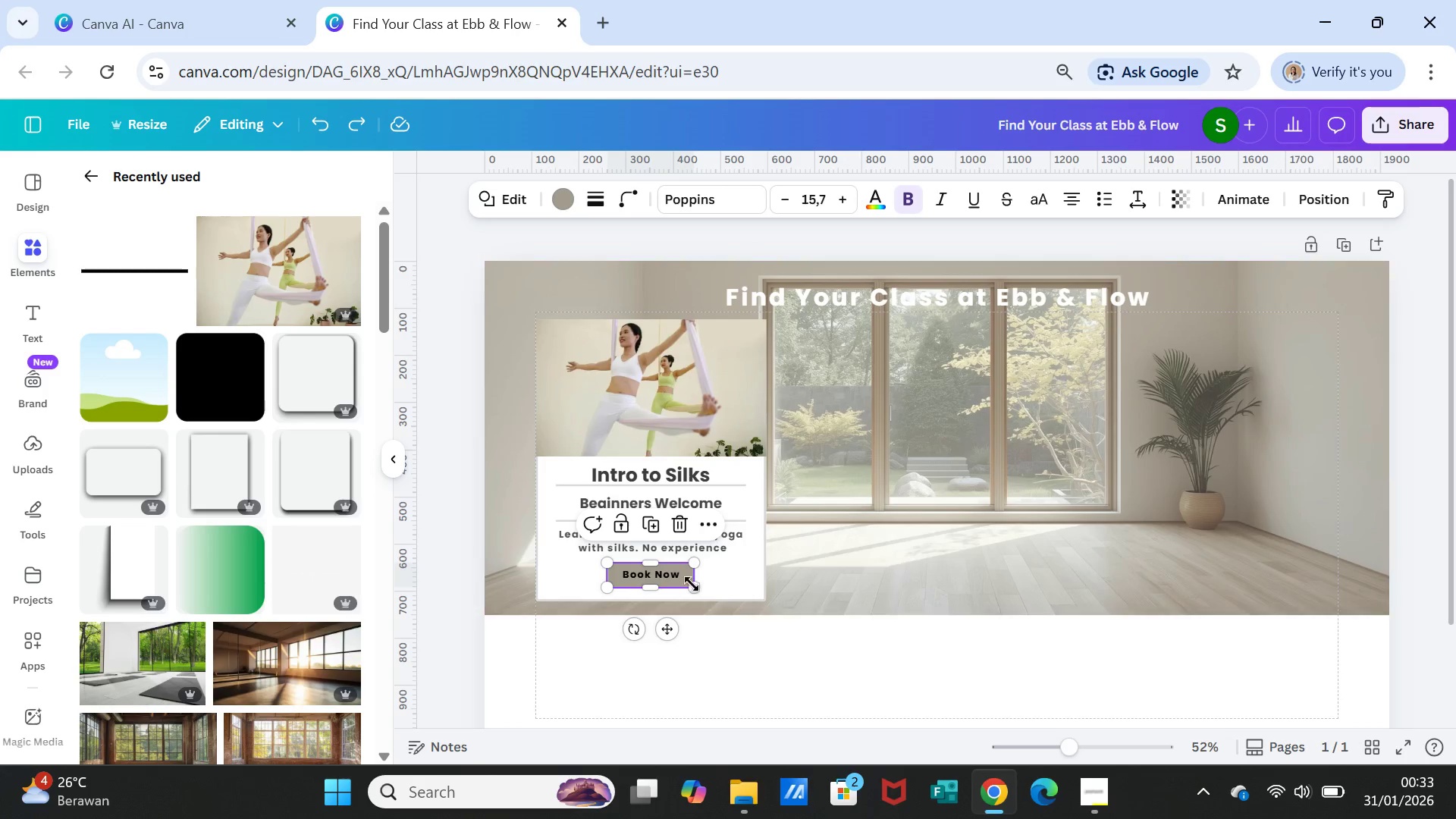 
double_click([674, 578])
 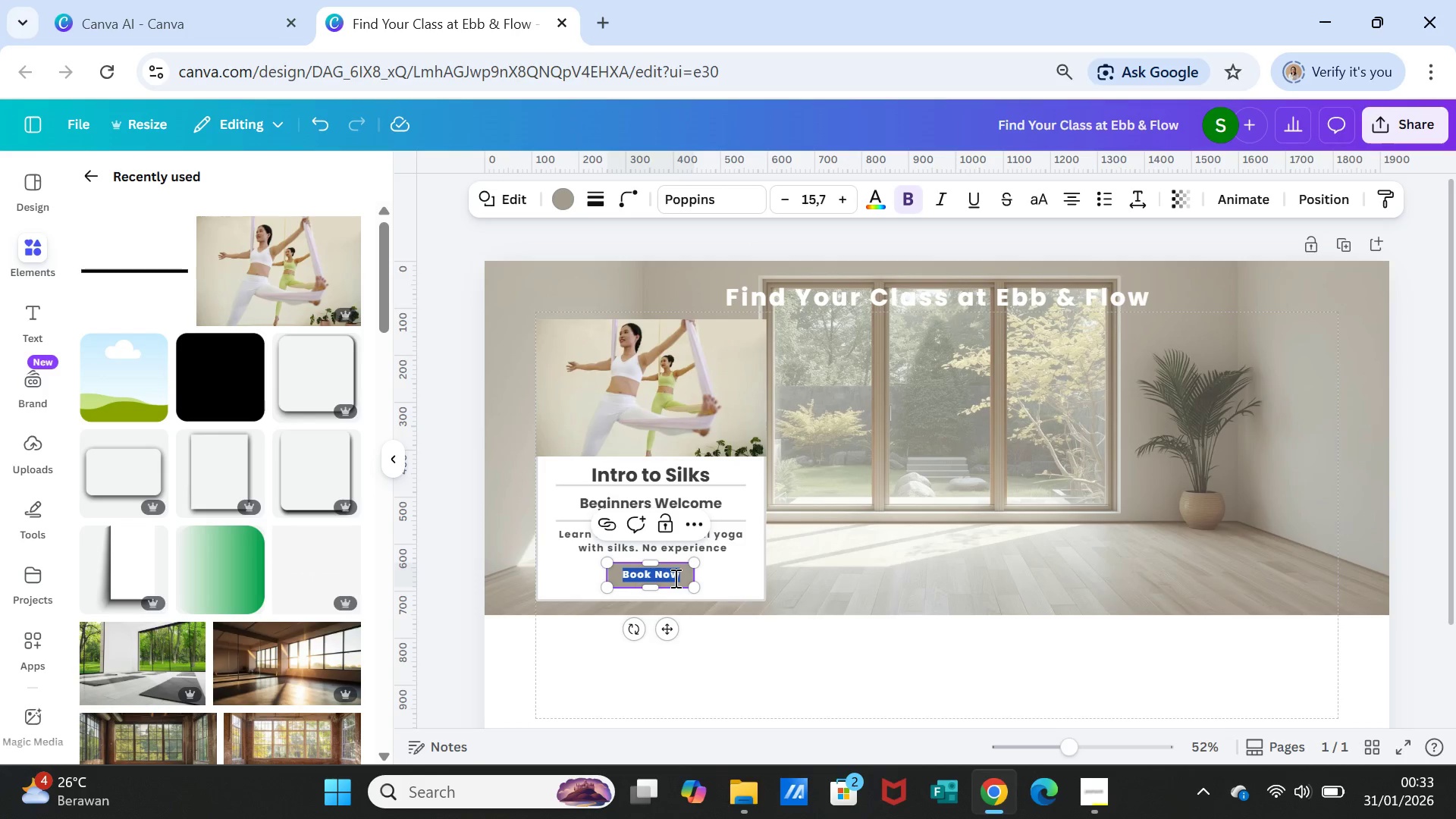 
triple_click([674, 578])
 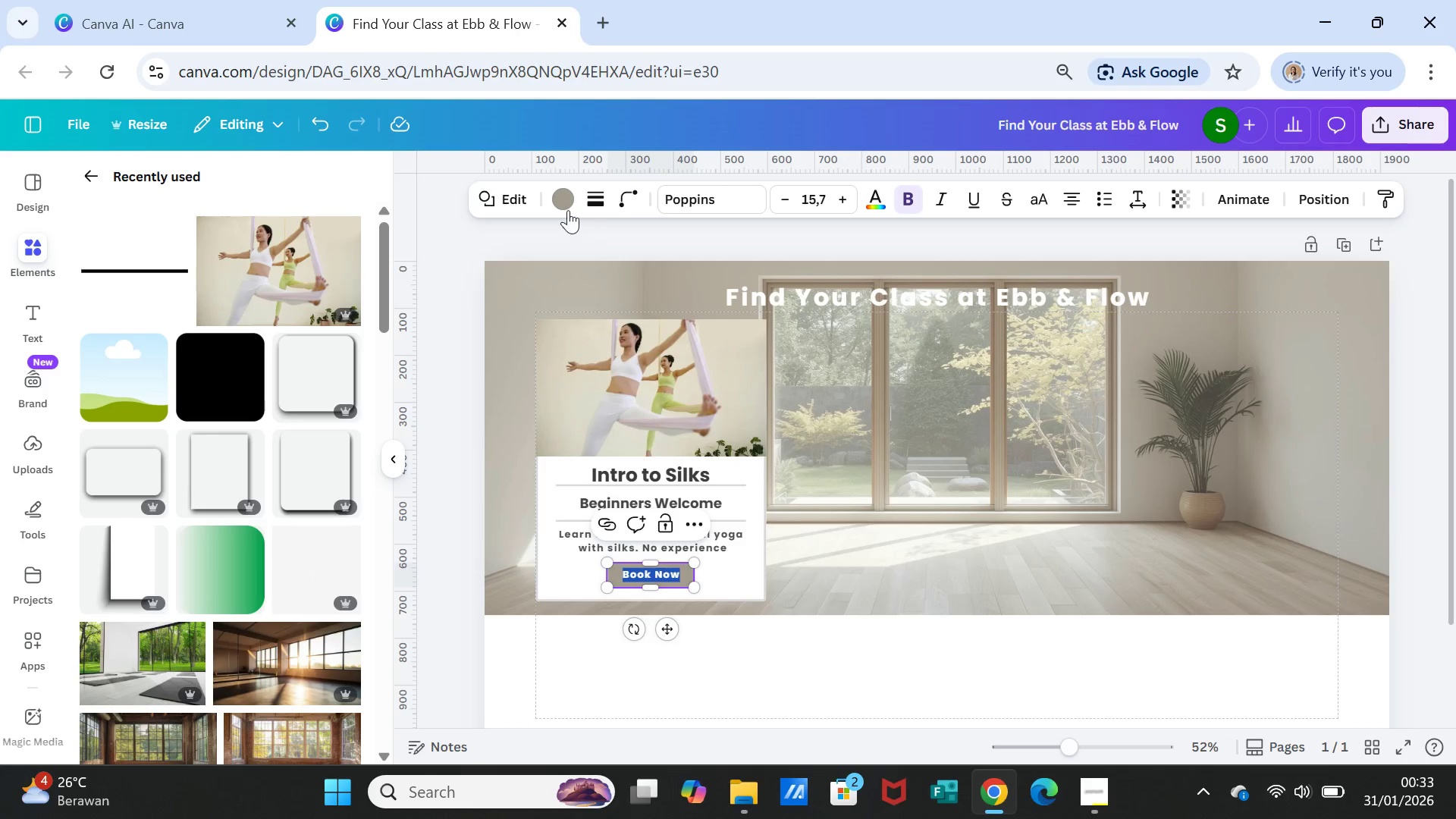 
left_click([566, 208])
 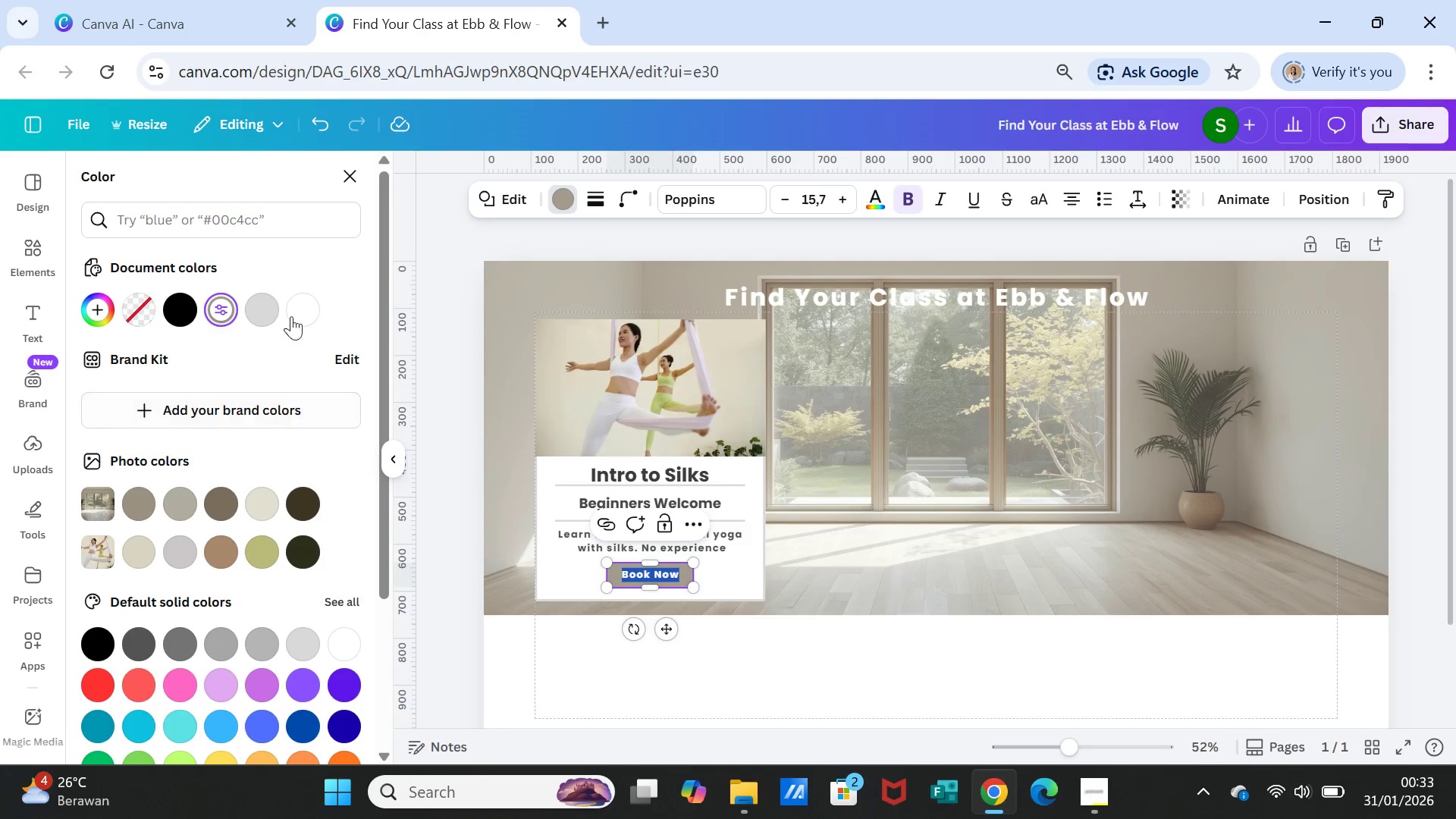 
left_click([305, 299])
 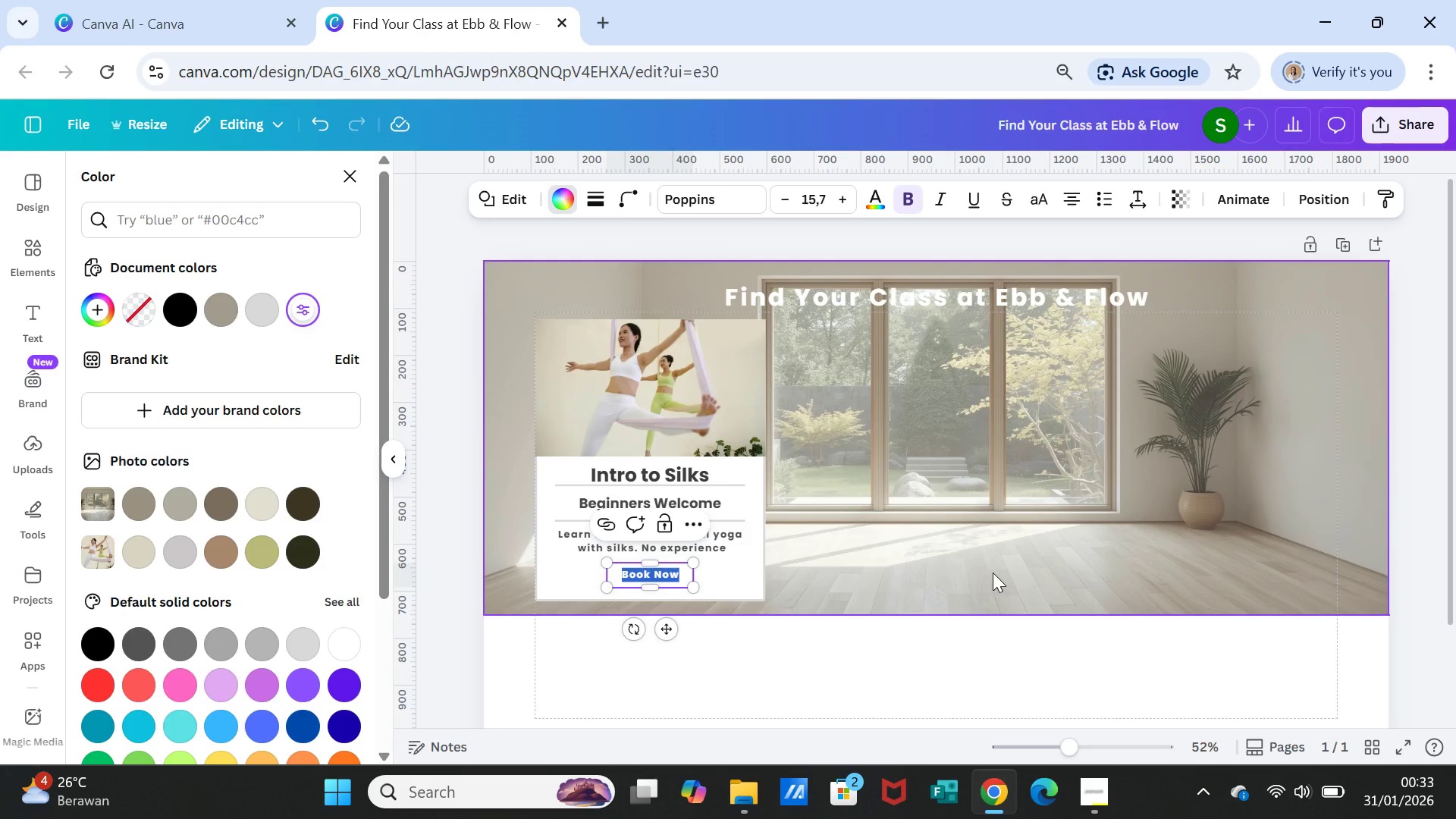 
left_click([993, 573])
 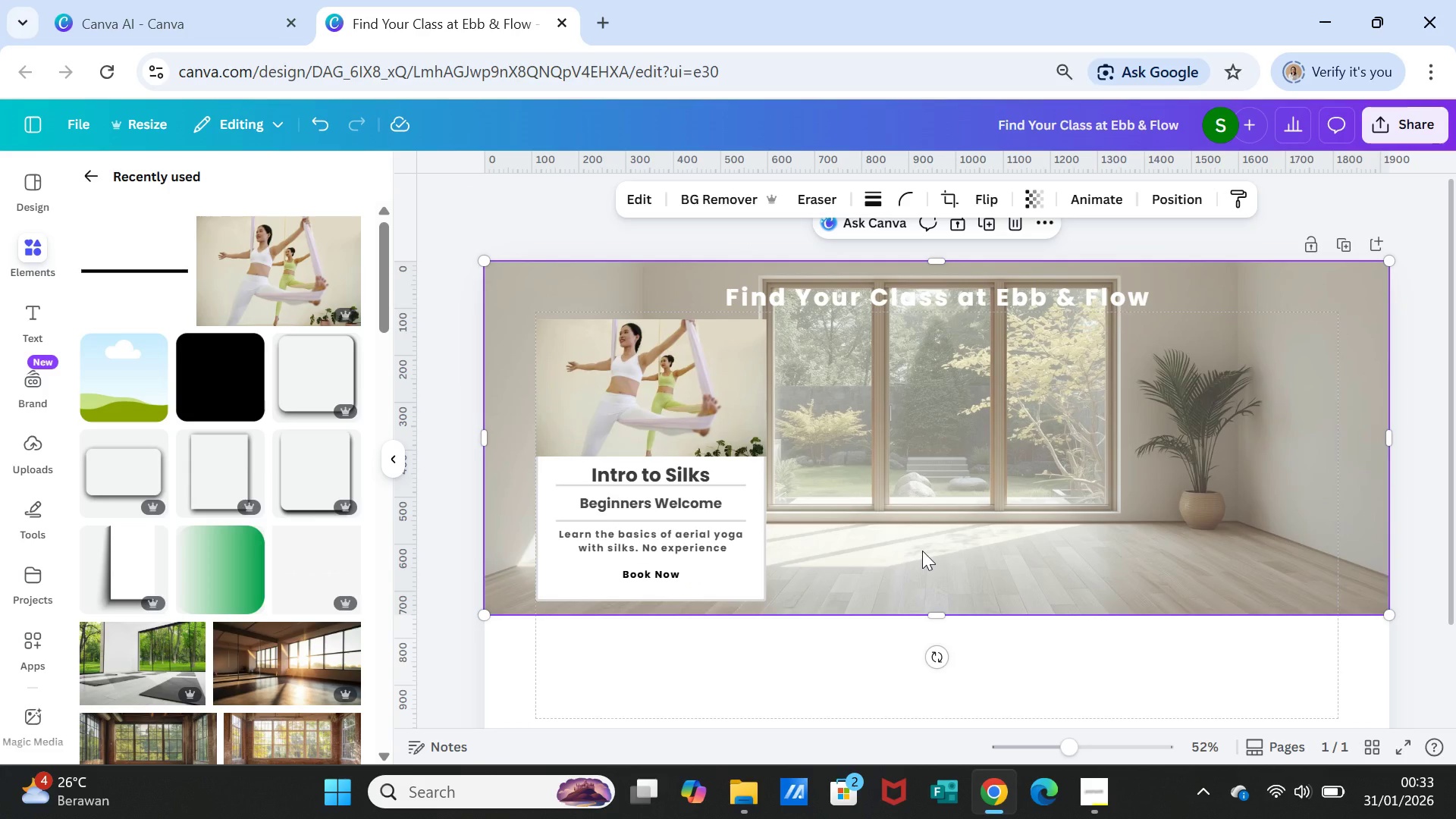 
left_click([922, 551])
 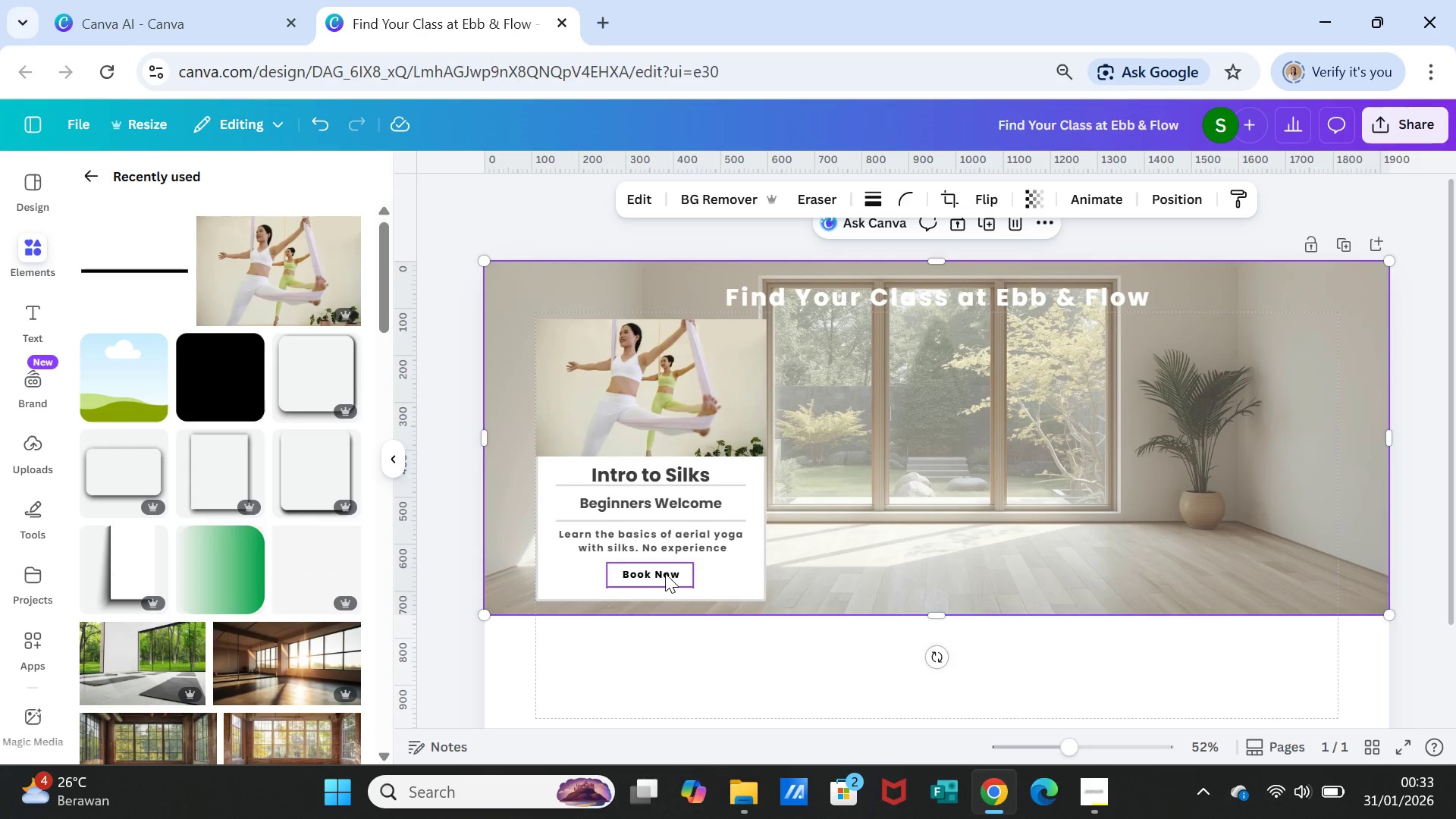 
left_click([665, 573])
 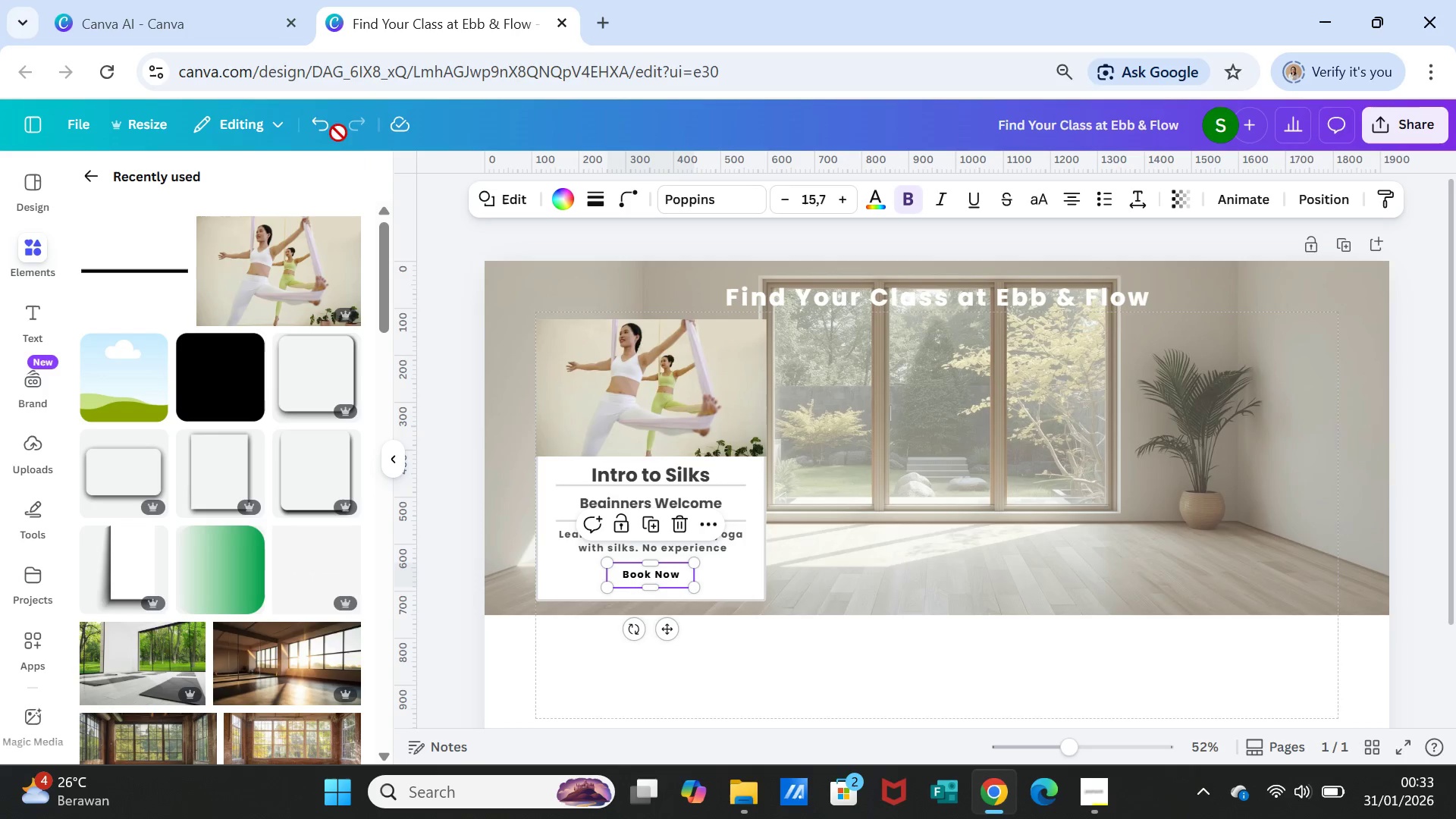 
left_click([325, 120])
 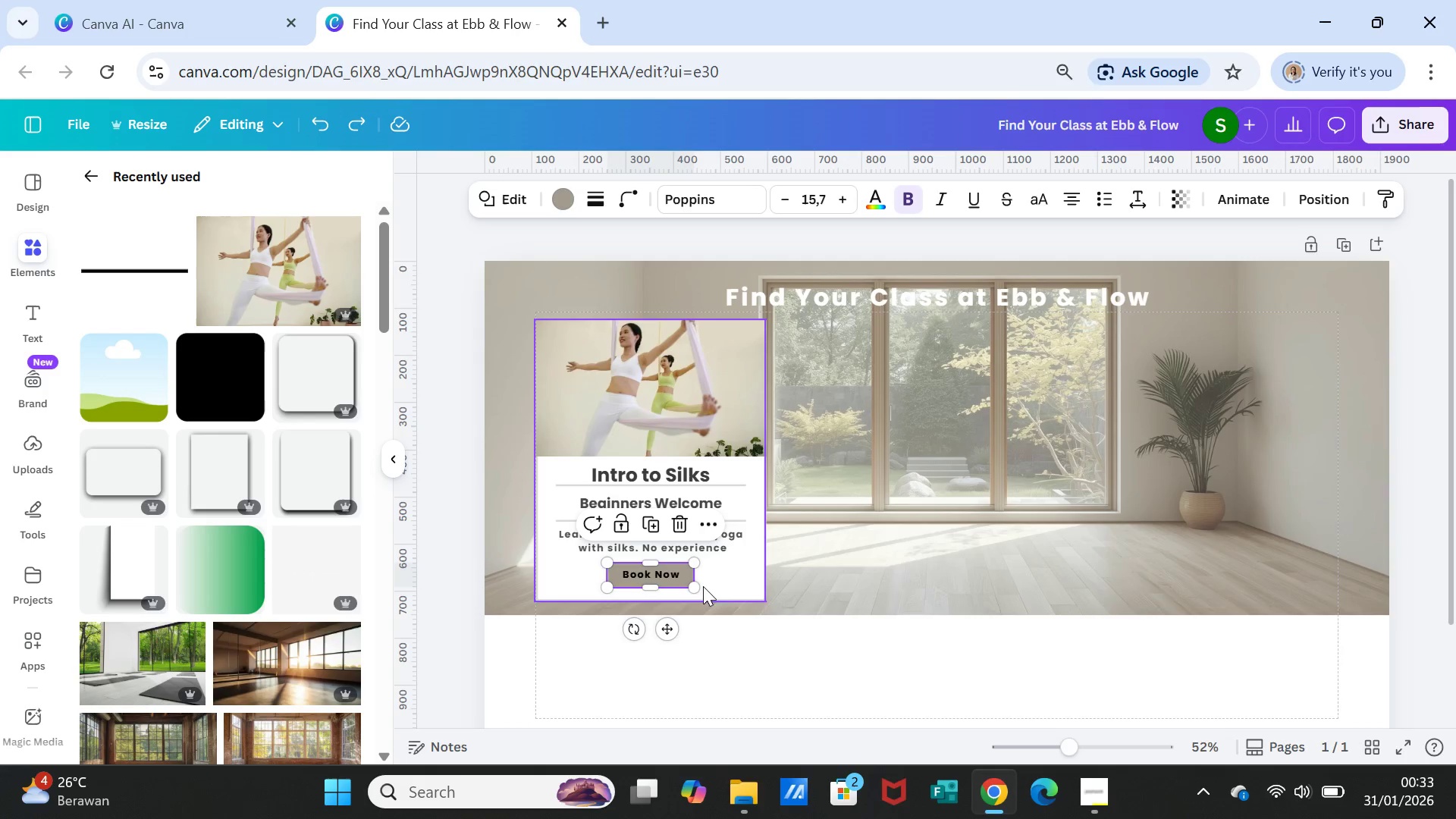 
left_click([842, 549])
 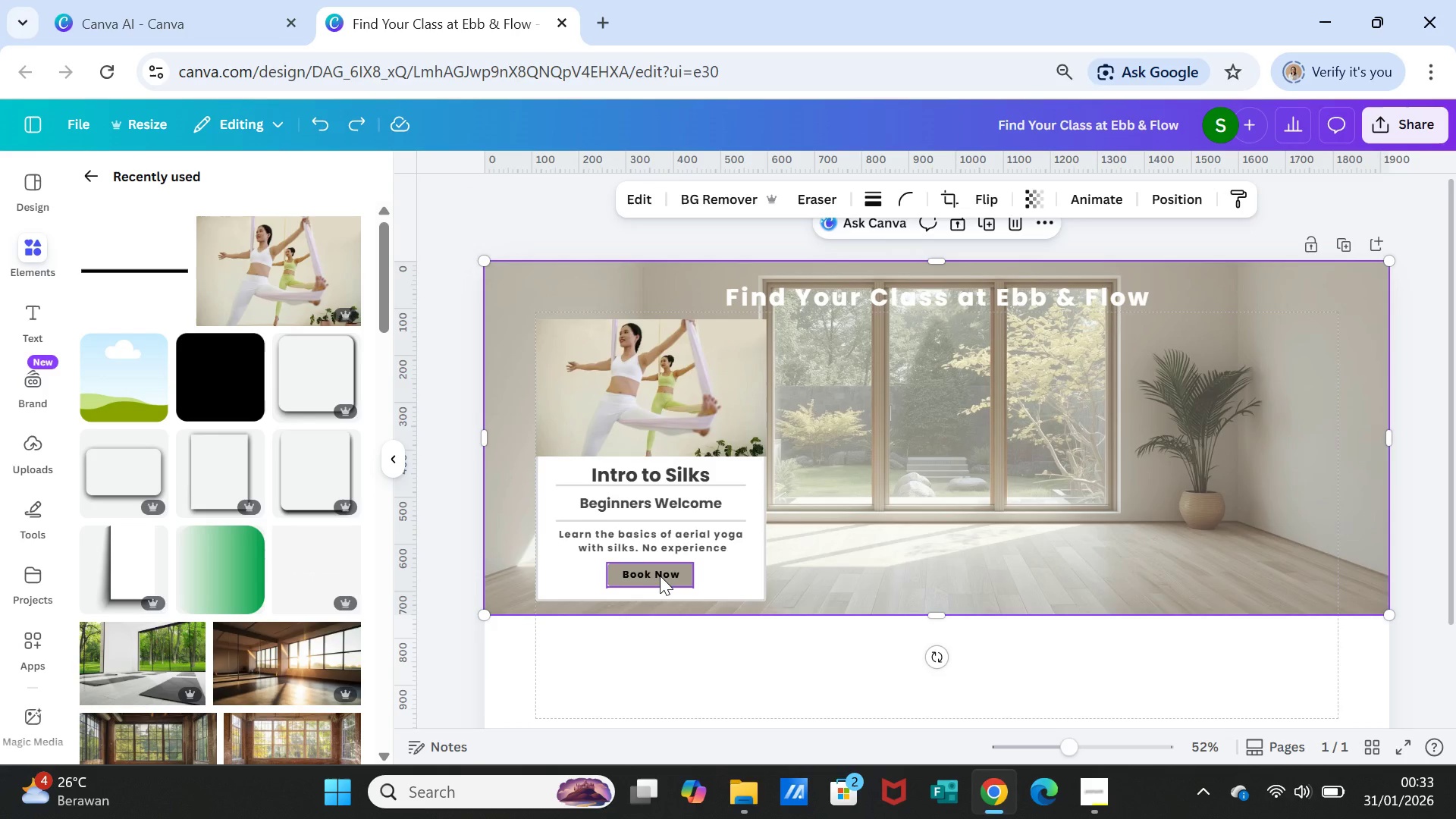 
double_click([660, 576])
 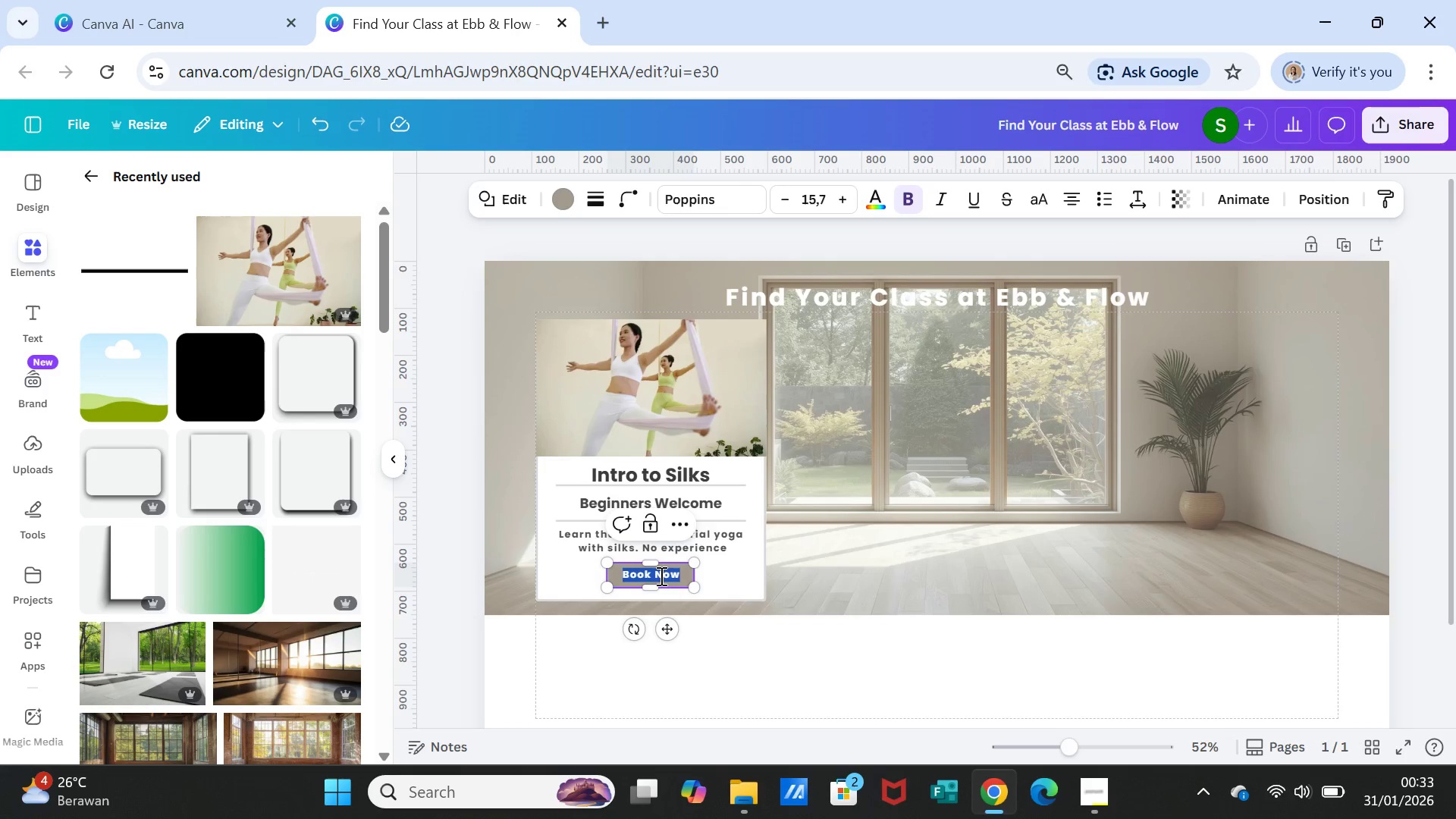 
triple_click([660, 576])
 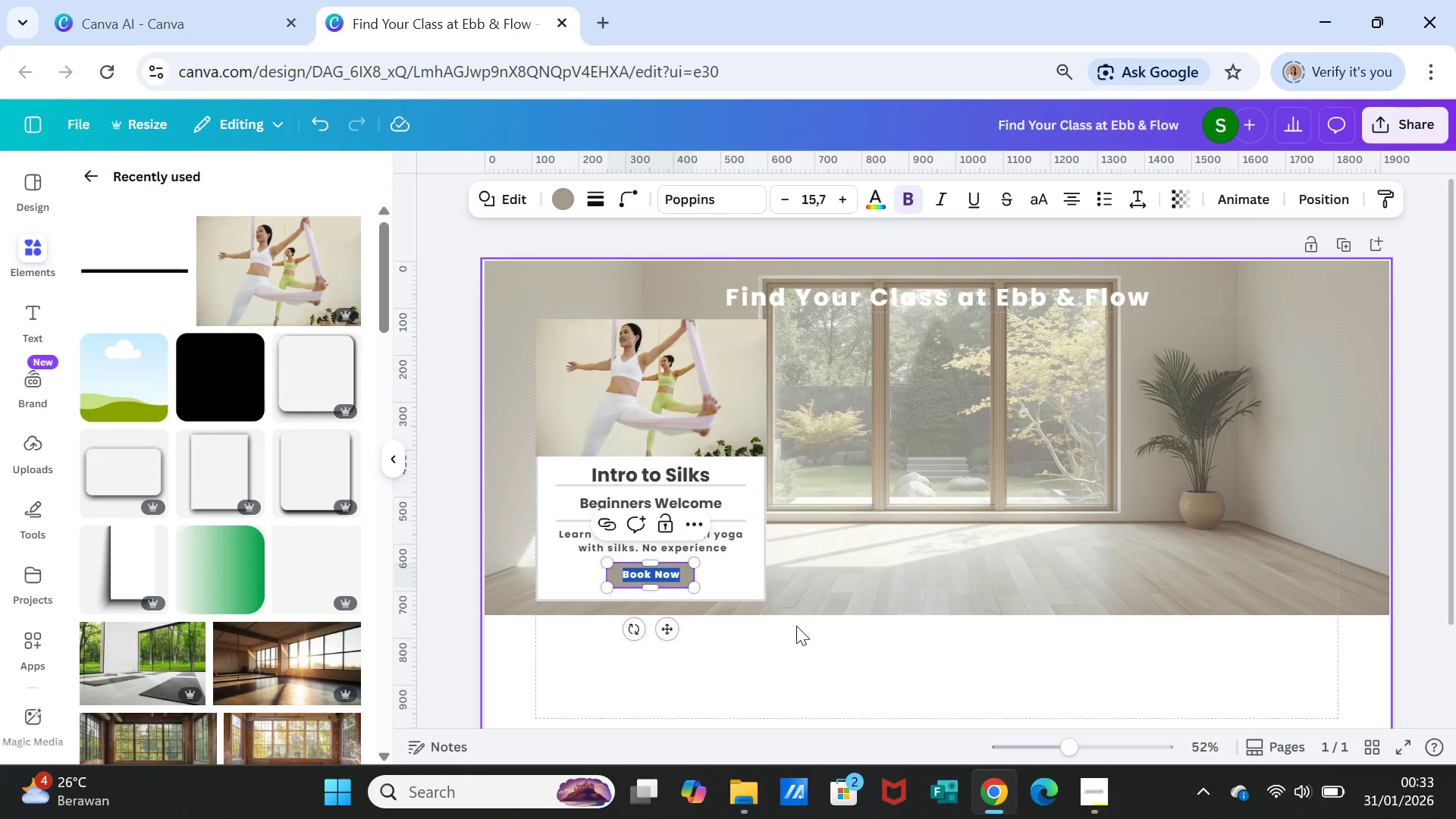 
key(Delete)
 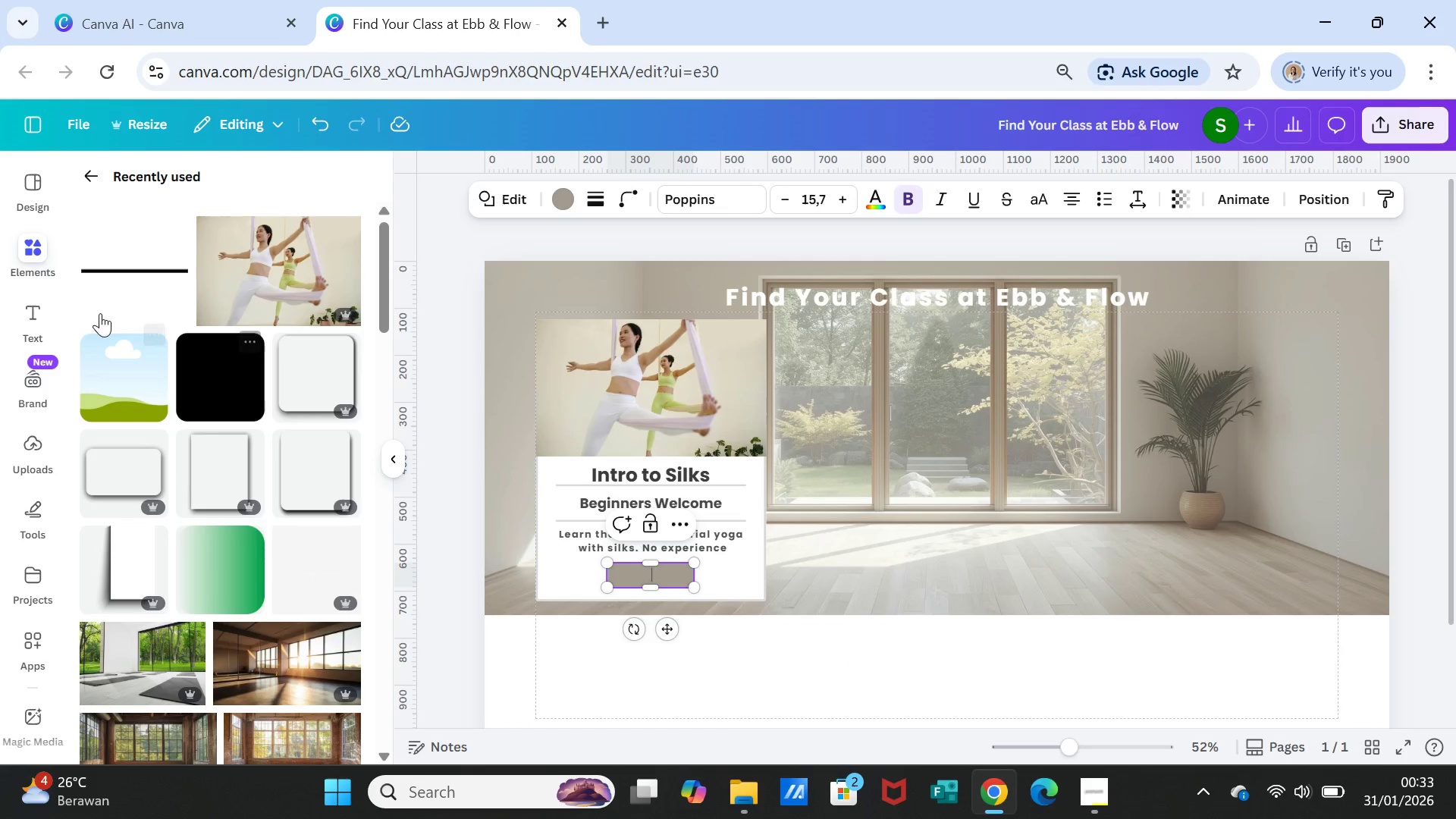 
left_click([35, 307])
 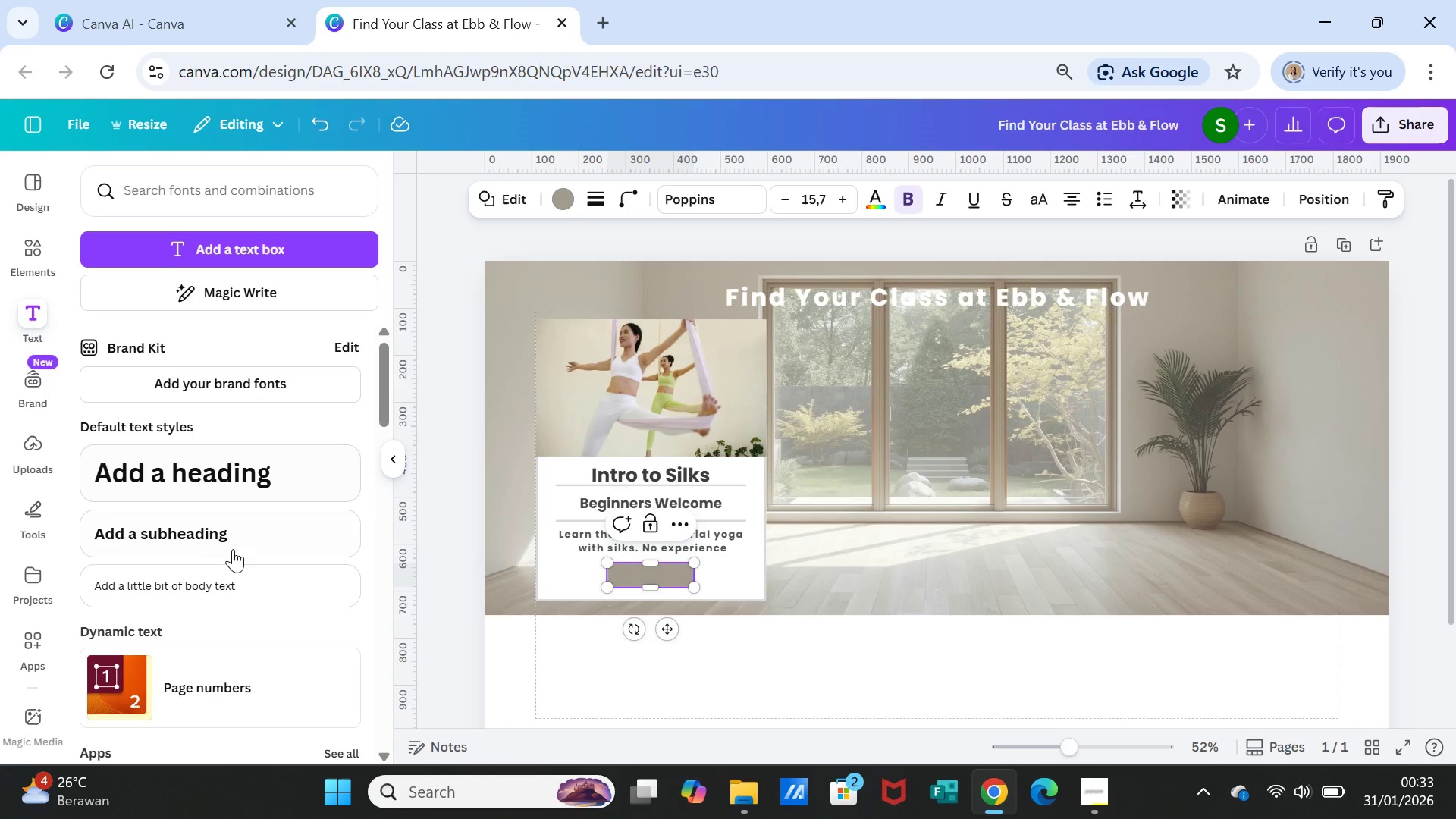 
left_click([199, 579])
 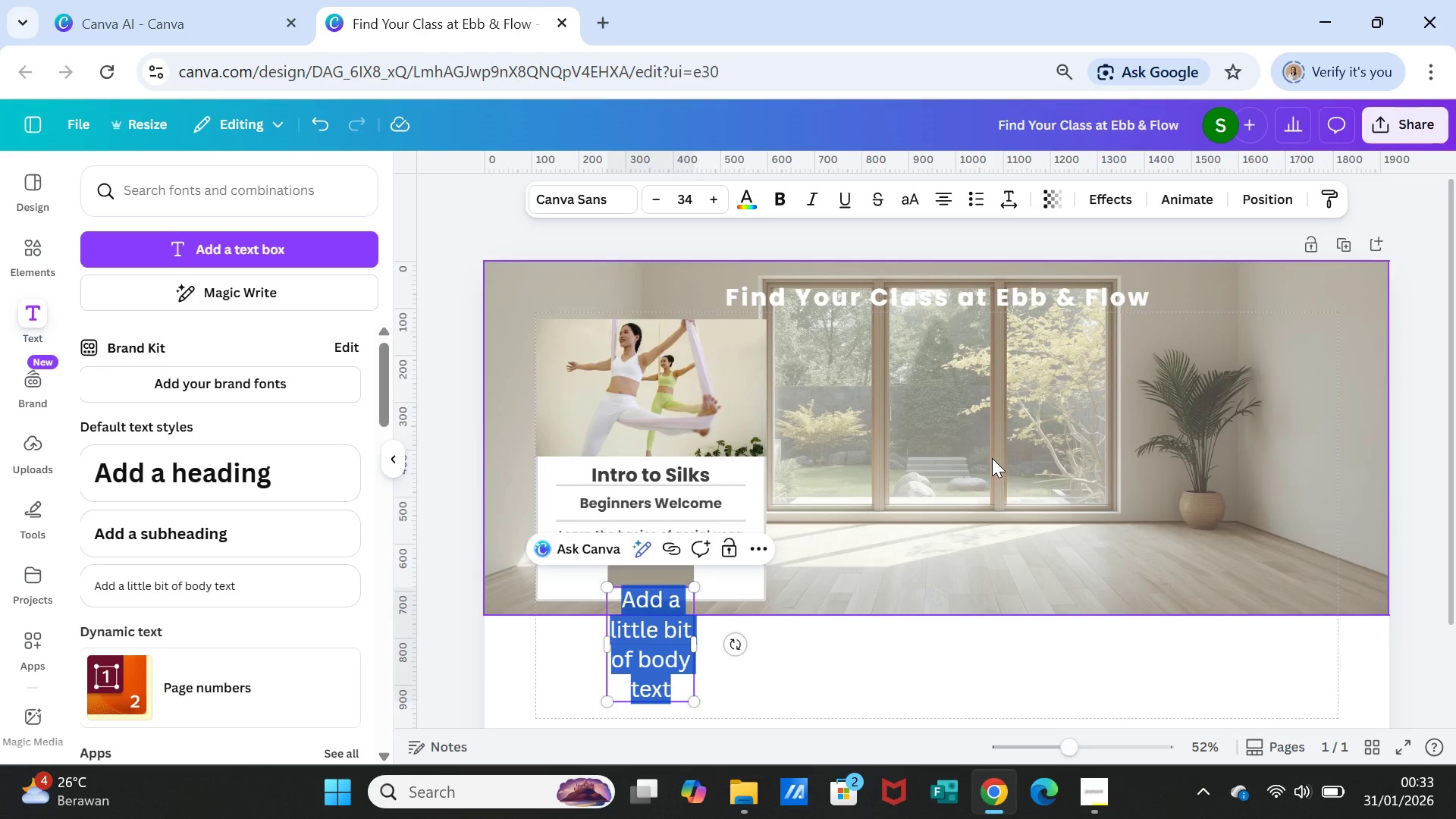 
type(Book Now)
 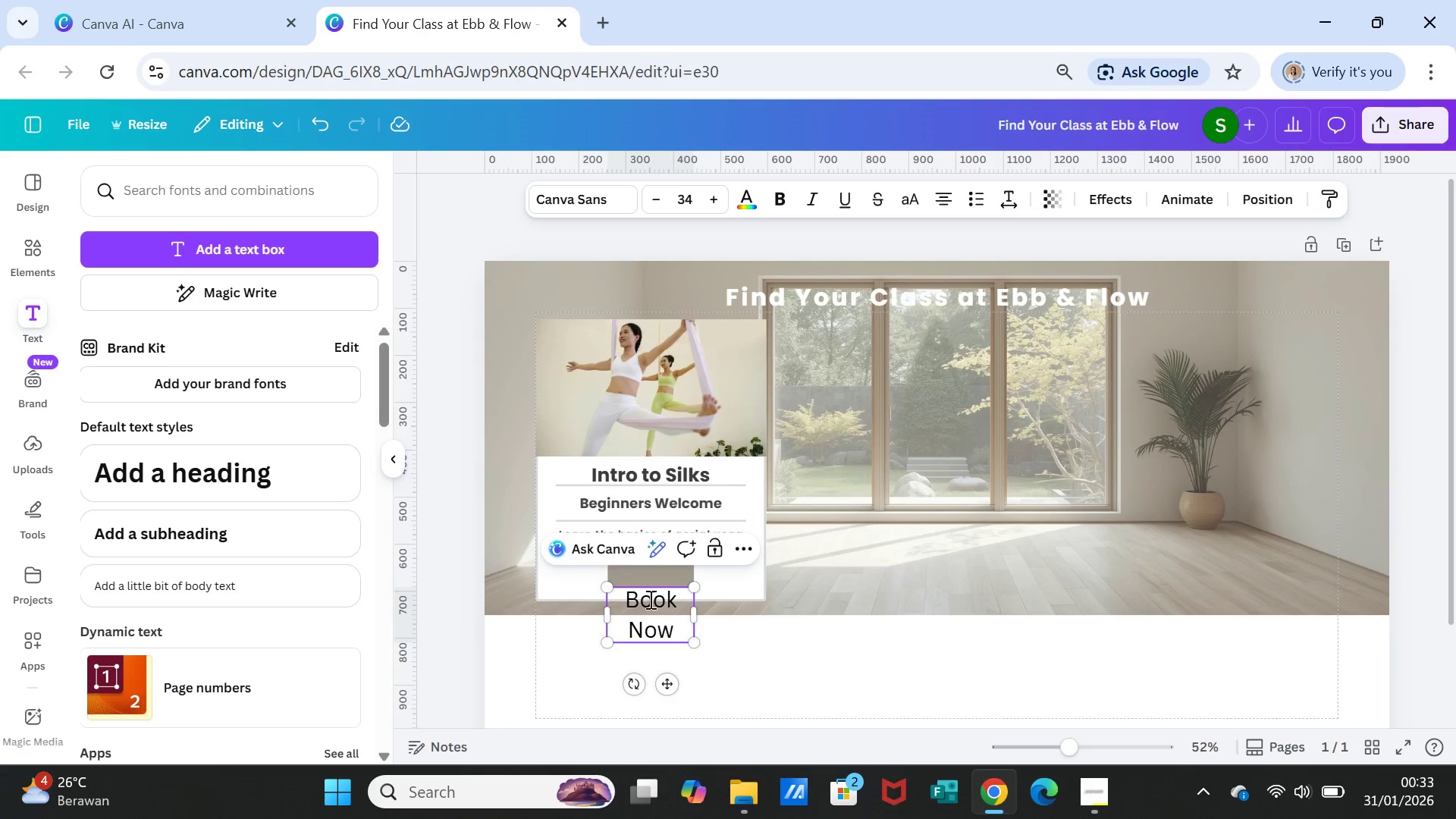 
double_click([648, 597])
 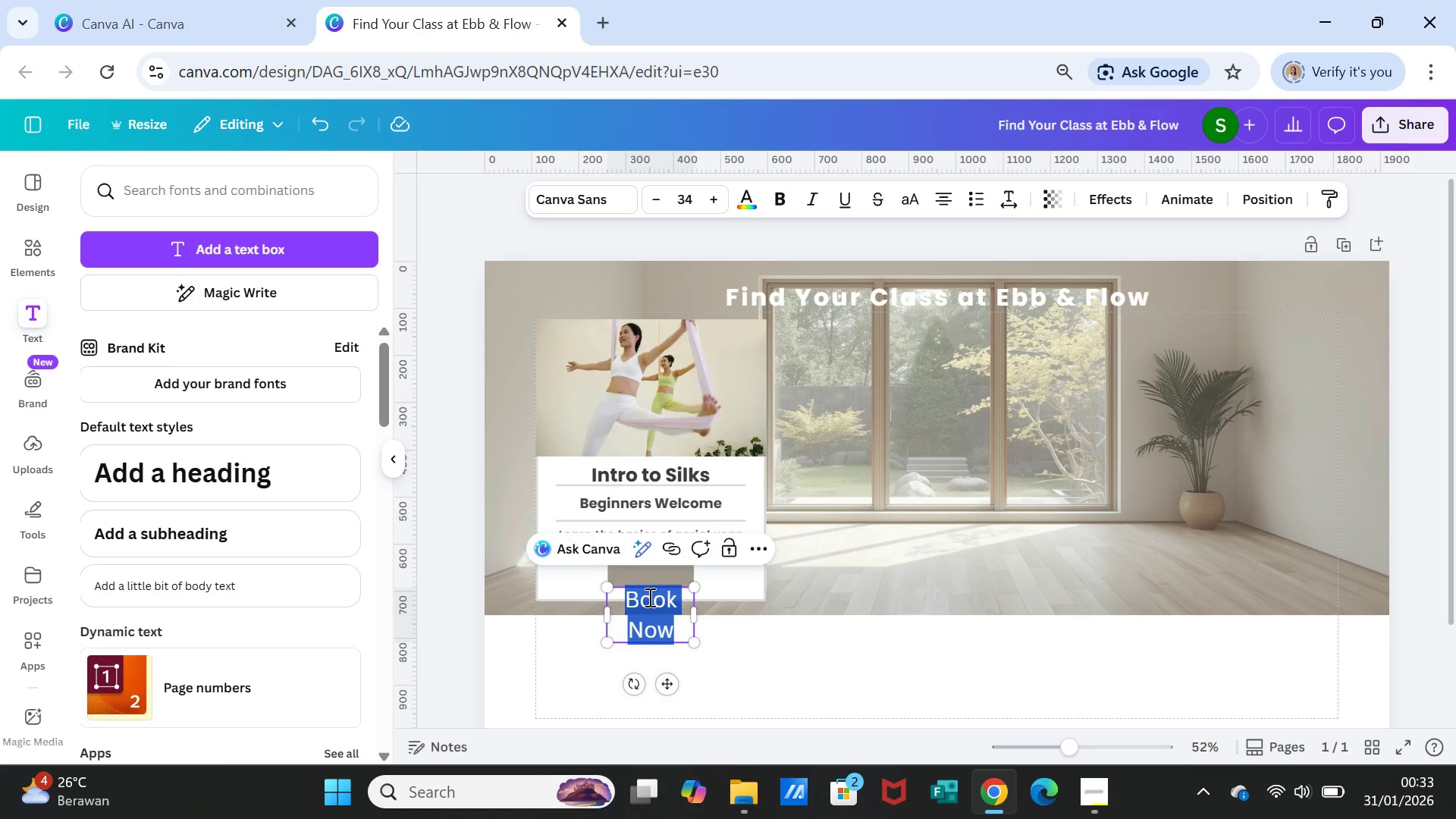 
triple_click([648, 597])
 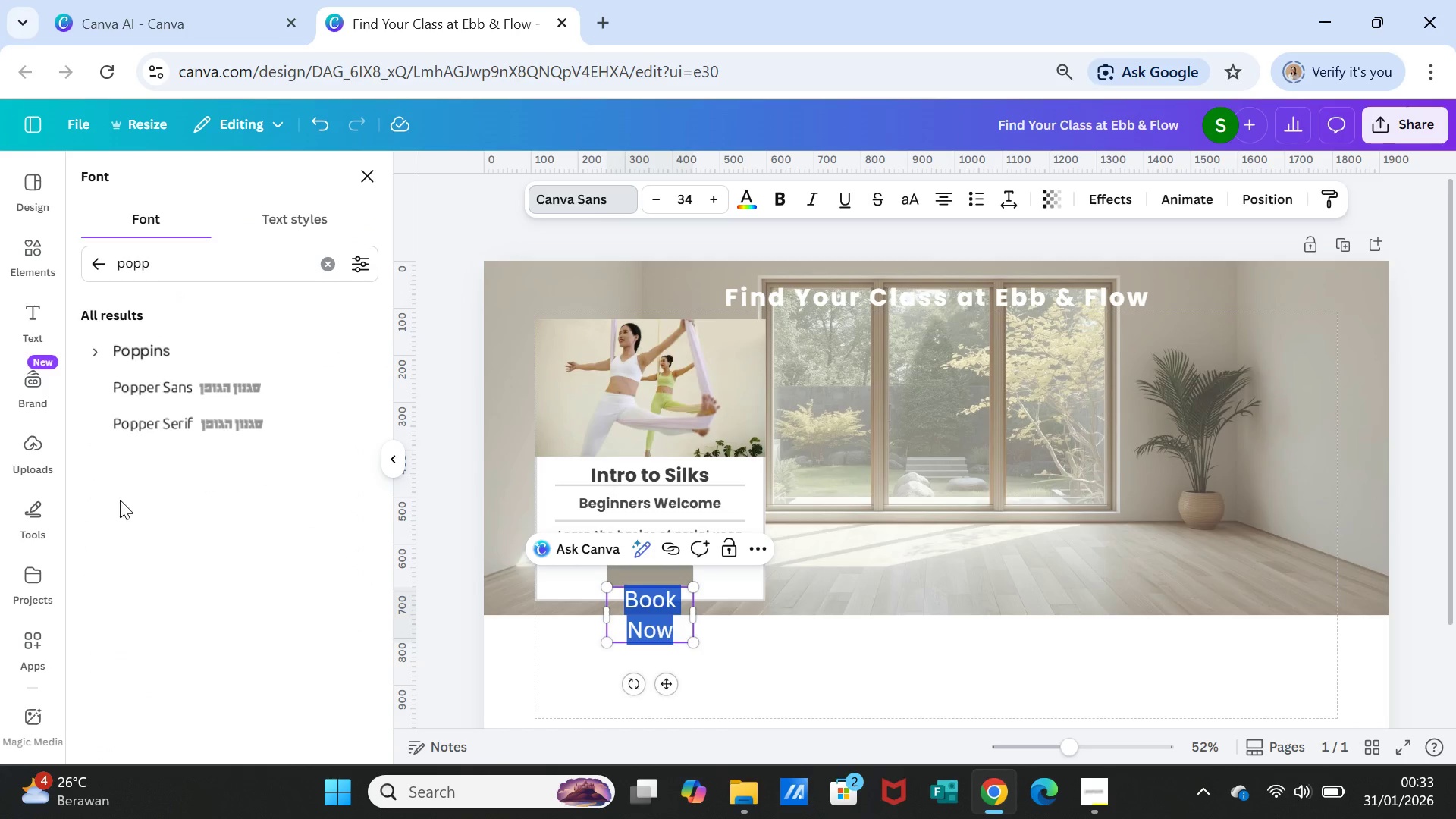 
left_click([145, 353])
 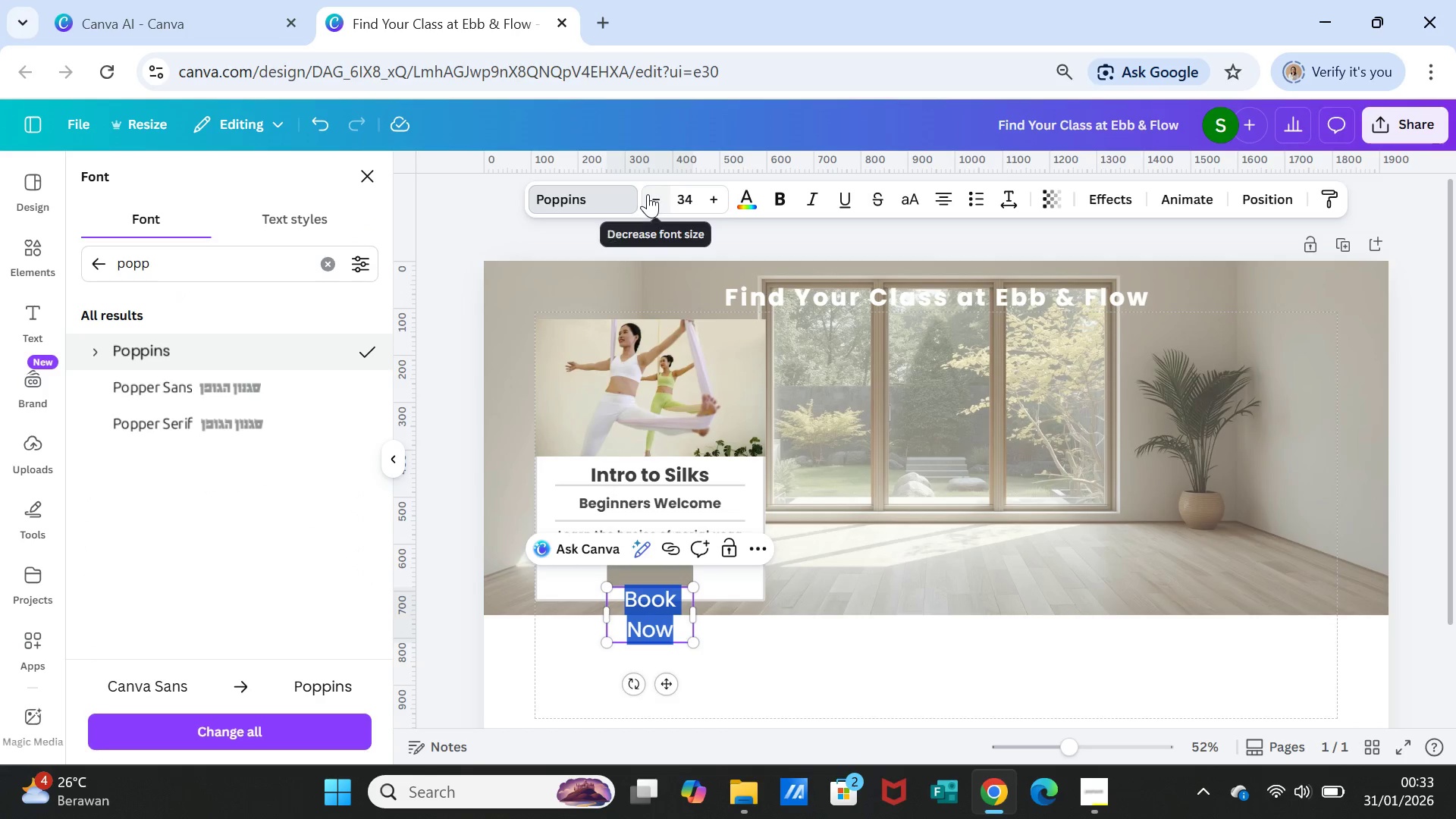 
double_click([648, 194])
 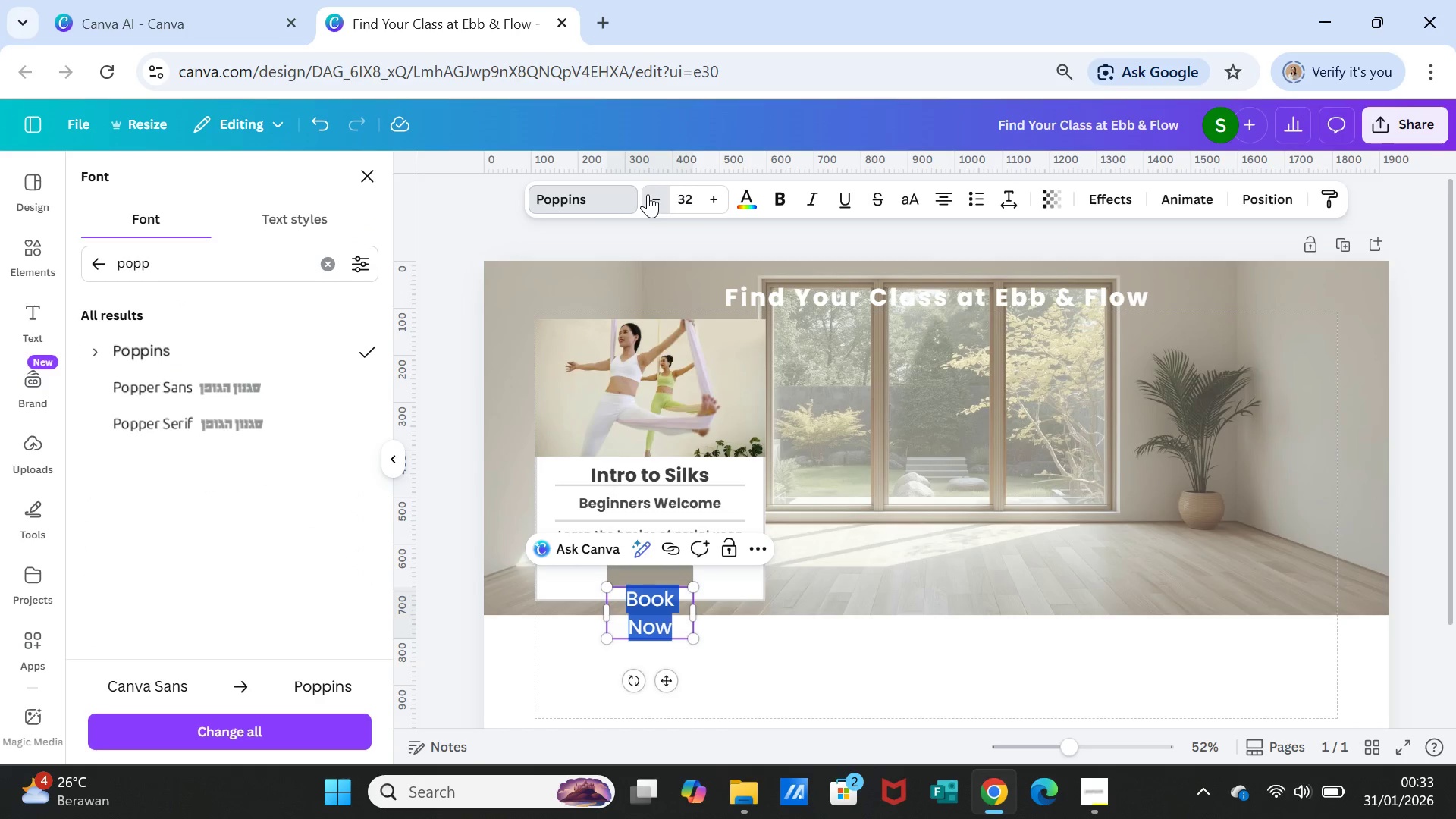 
triple_click([648, 194])
 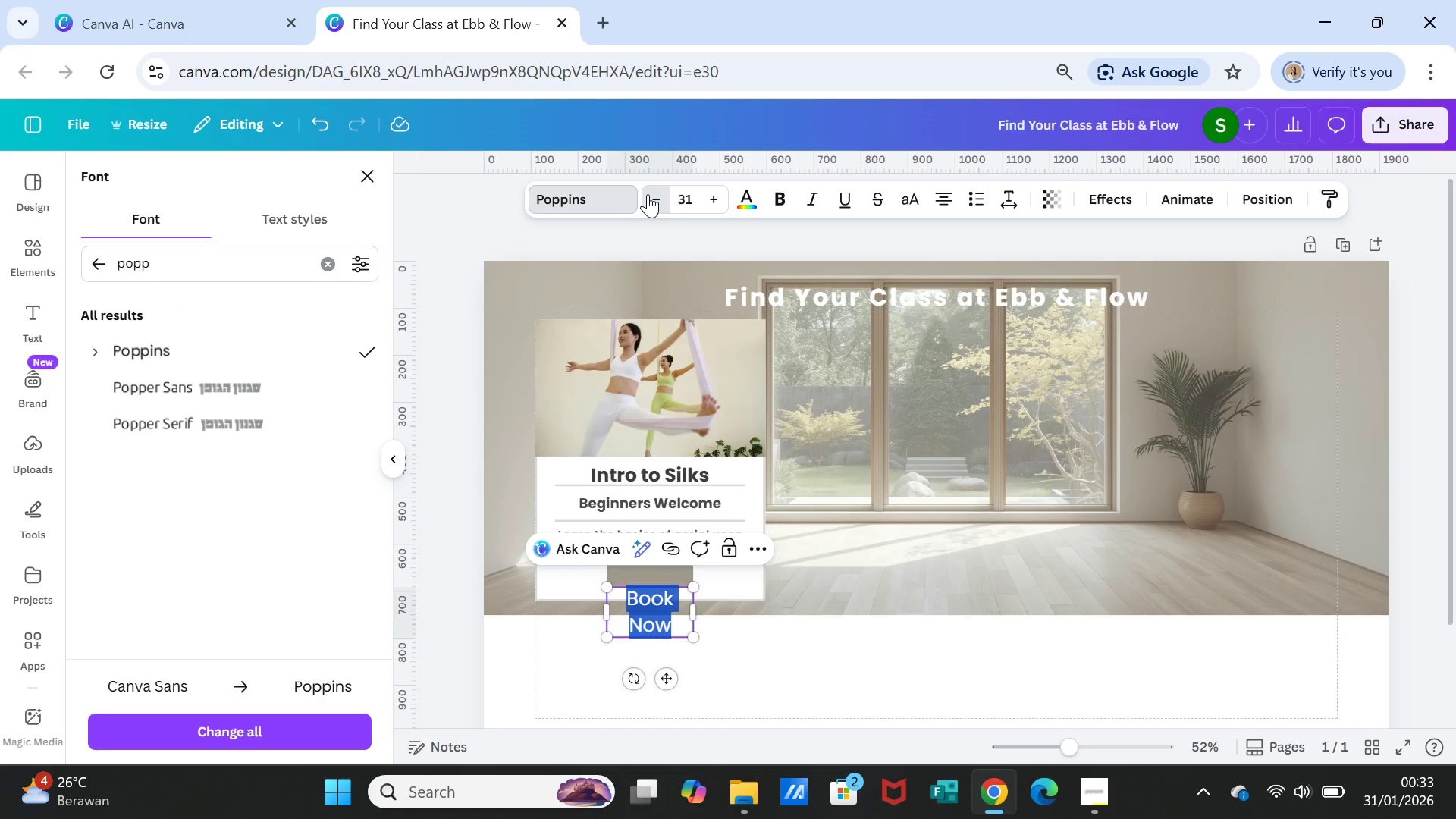 
triple_click([648, 194])
 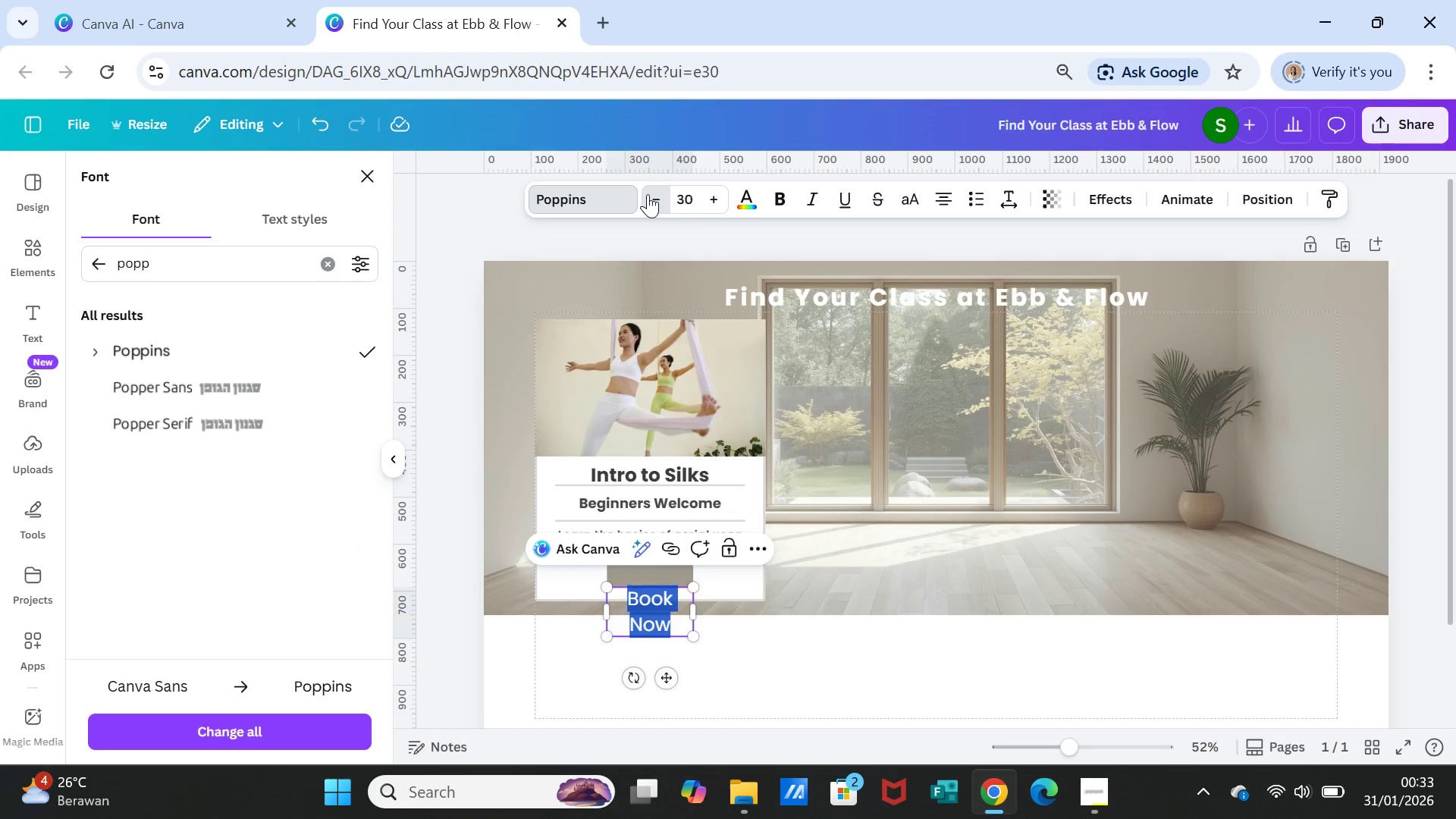 
triple_click([648, 194])
 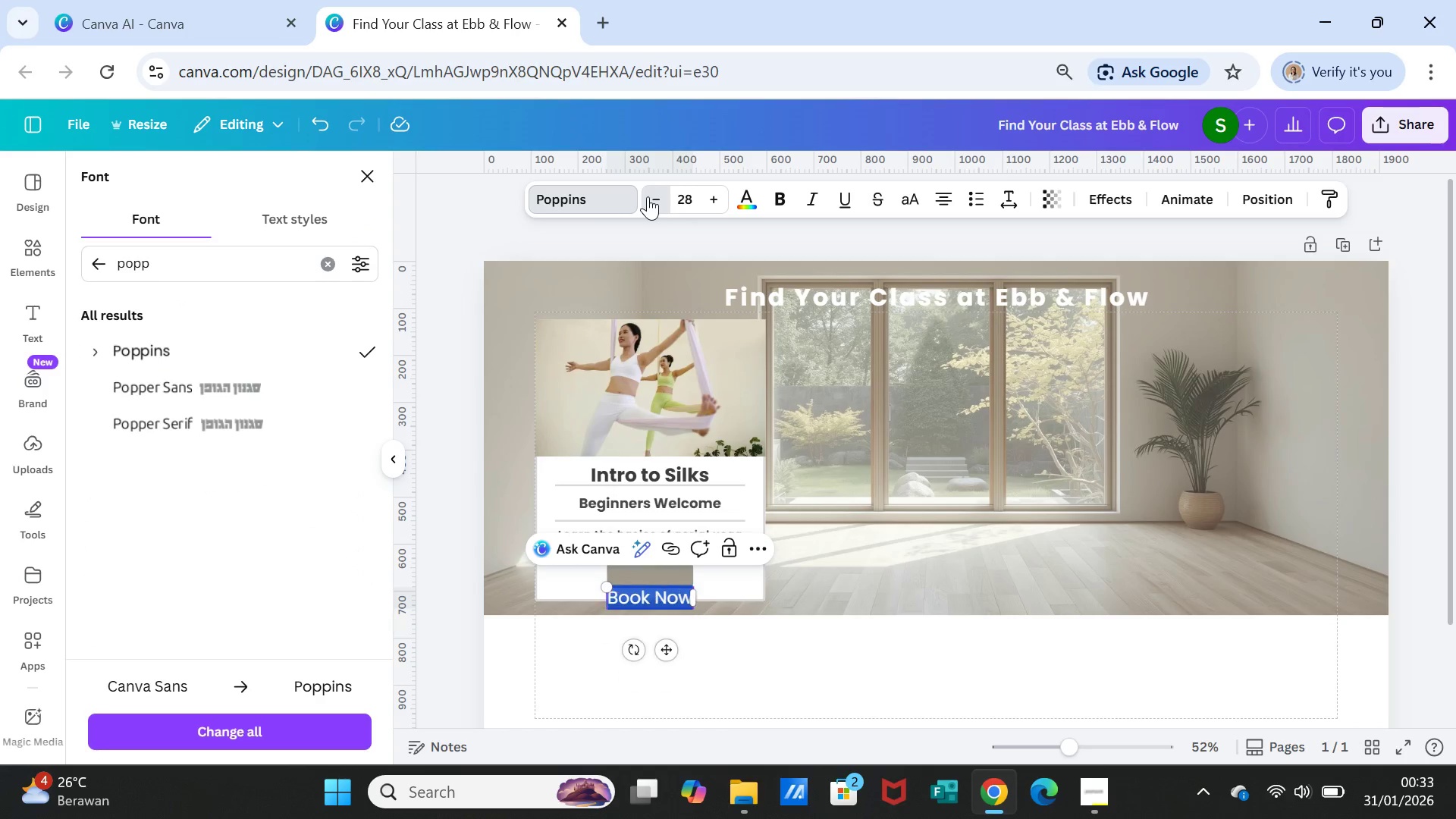 
triple_click([648, 196])
 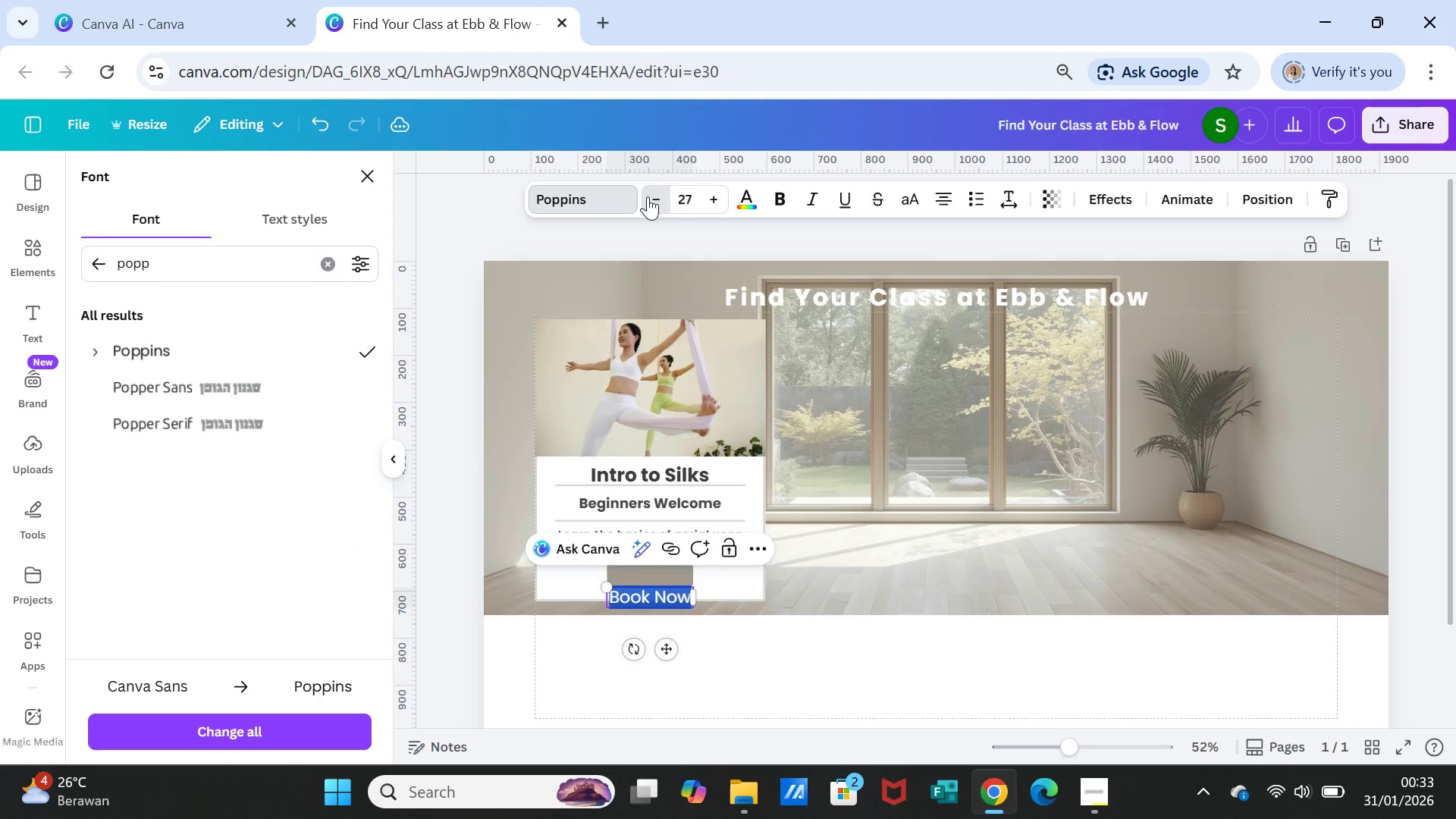 
triple_click([648, 196])
 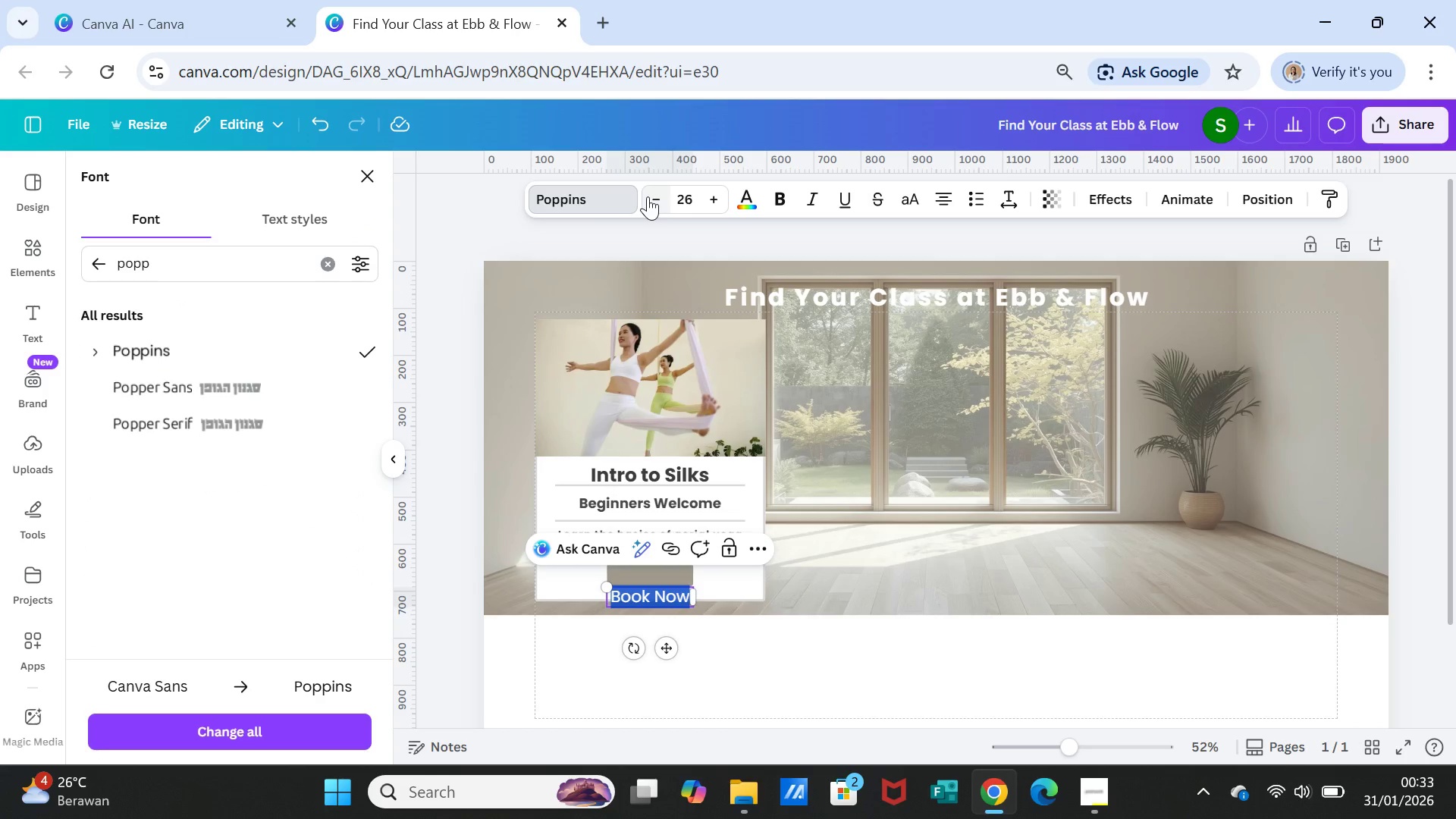 
double_click([648, 196])
 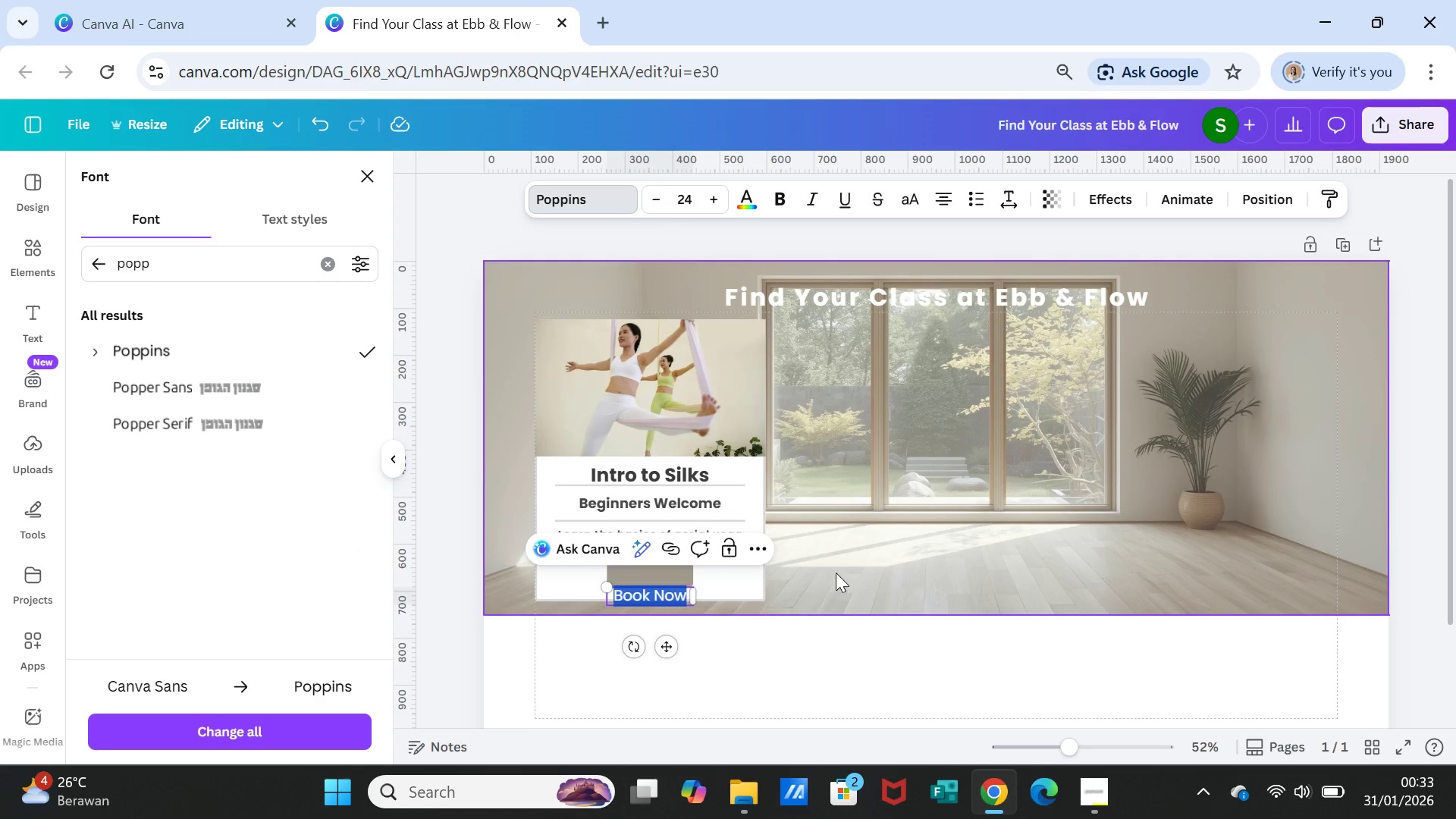 
left_click([831, 565])
 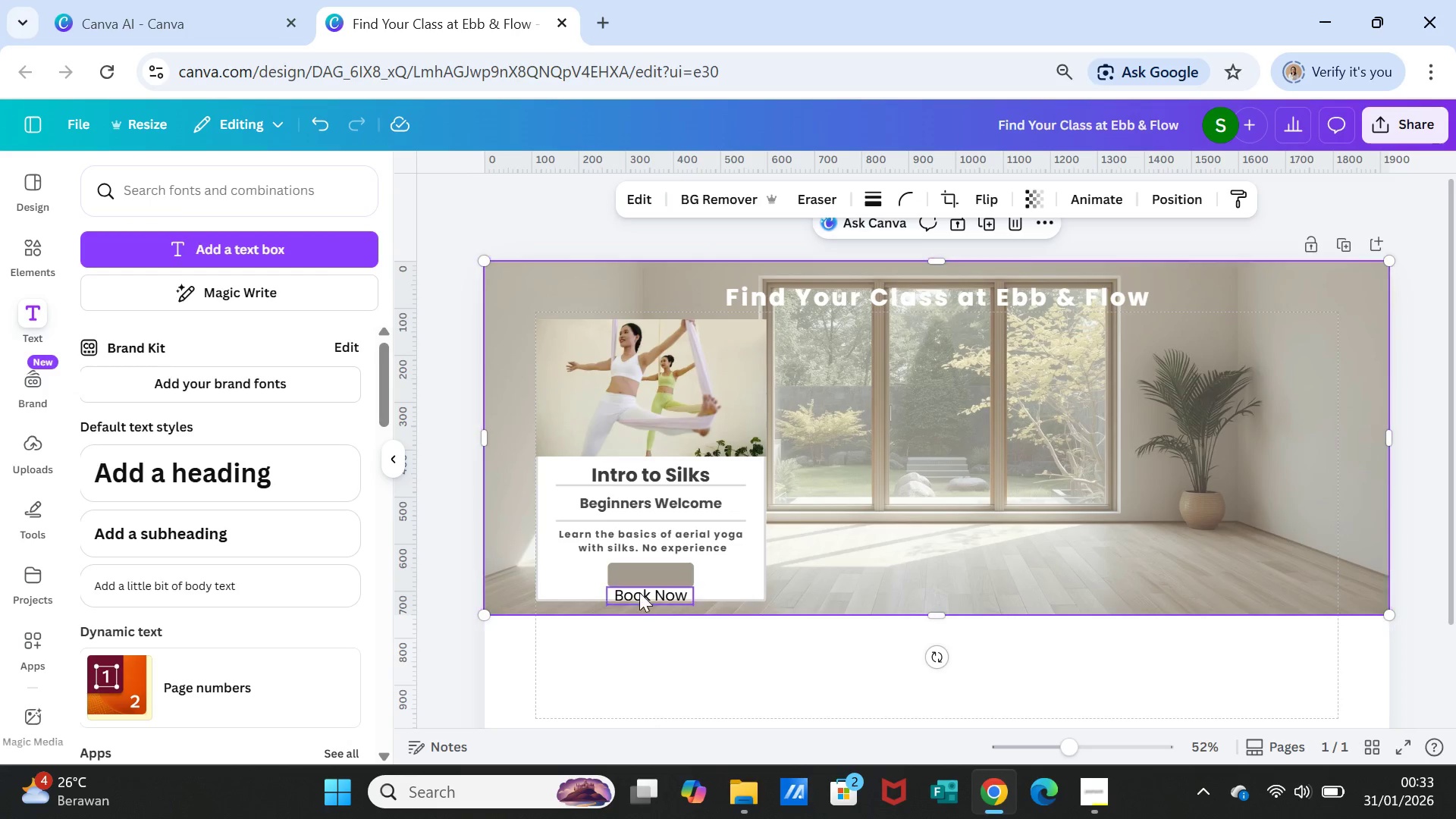 
left_click([639, 592])
 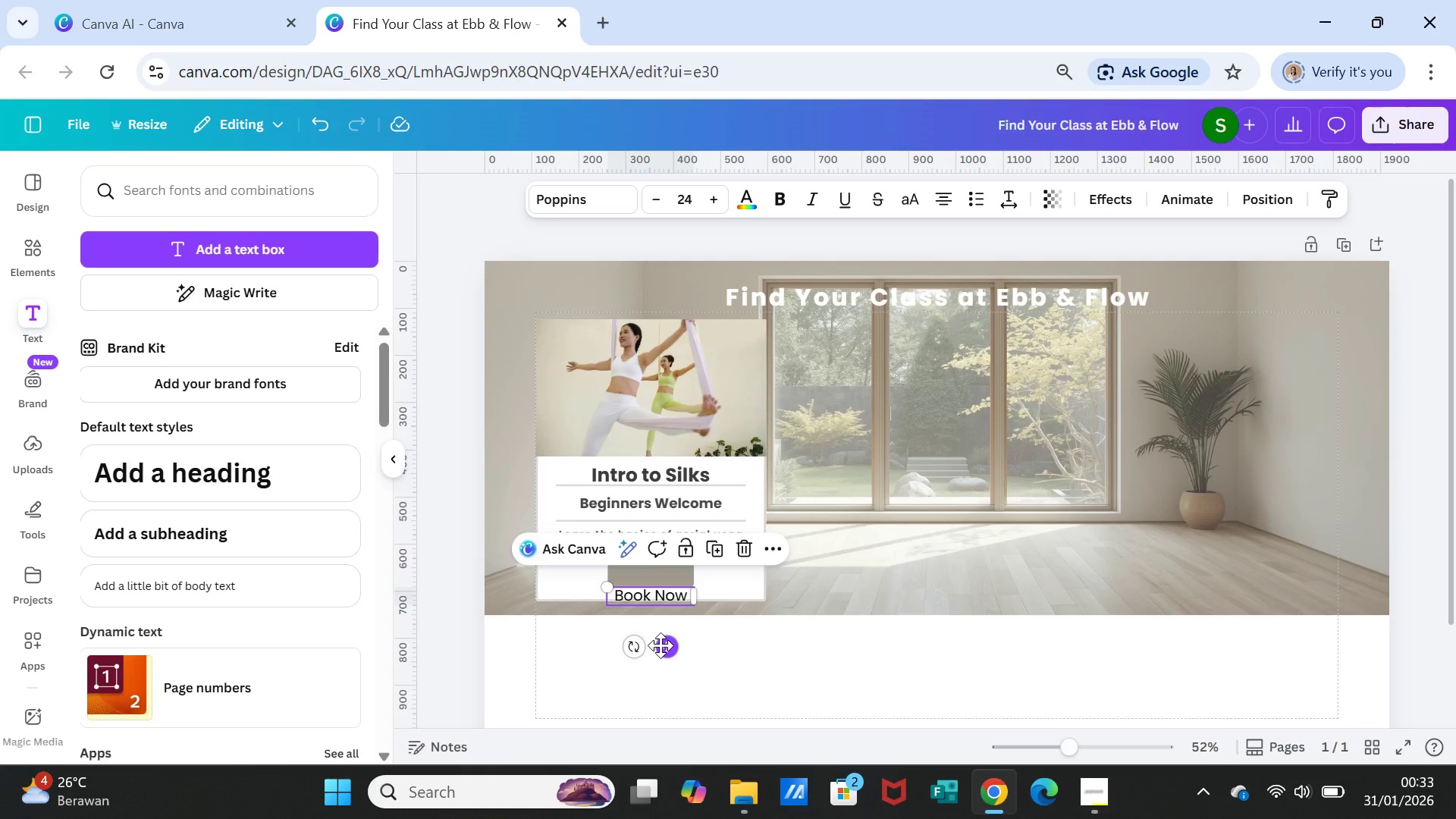 
left_click([661, 645])
 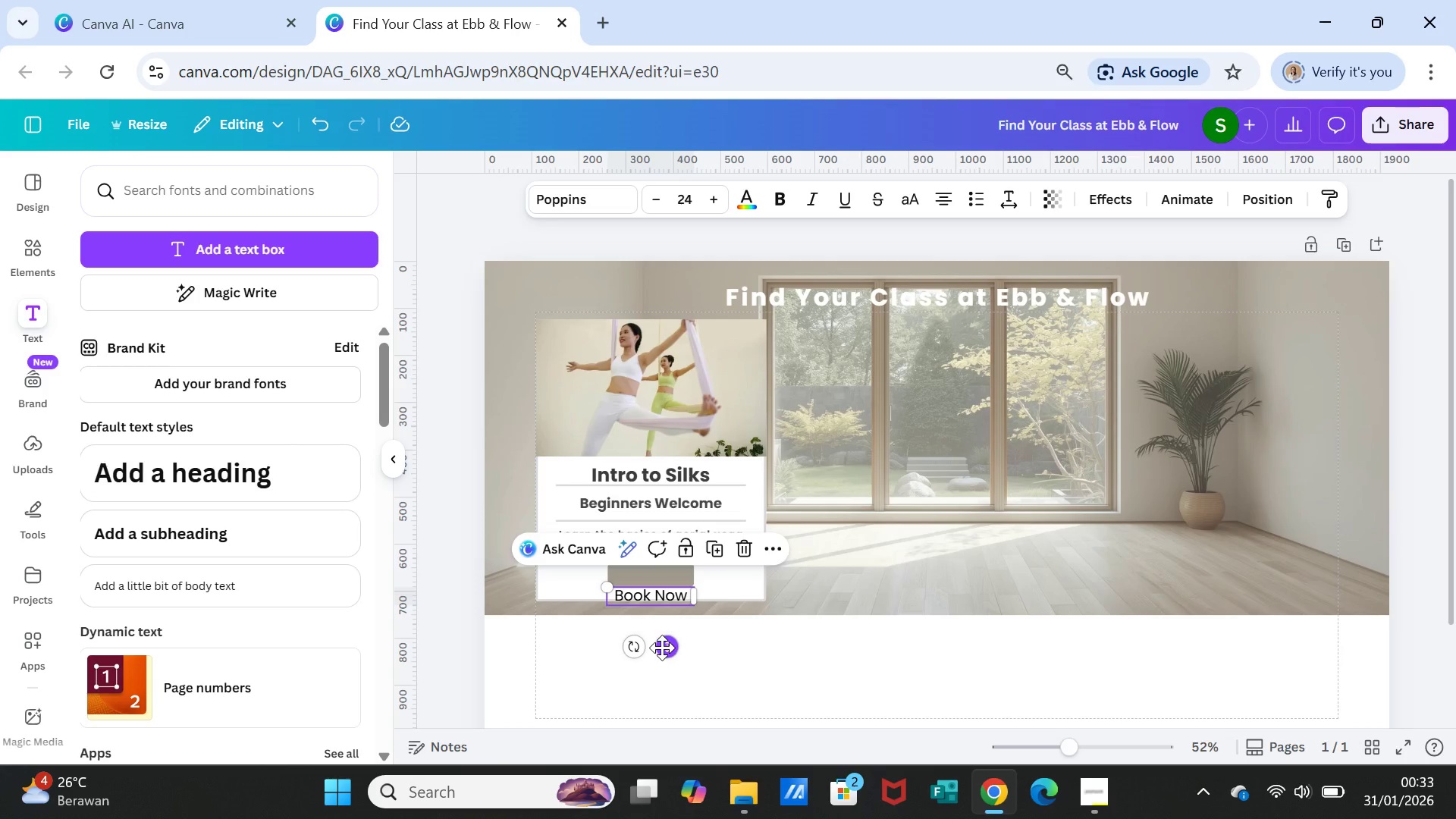 
left_click_drag(start_coordinate=[664, 648], to_coordinate=[664, 626])
 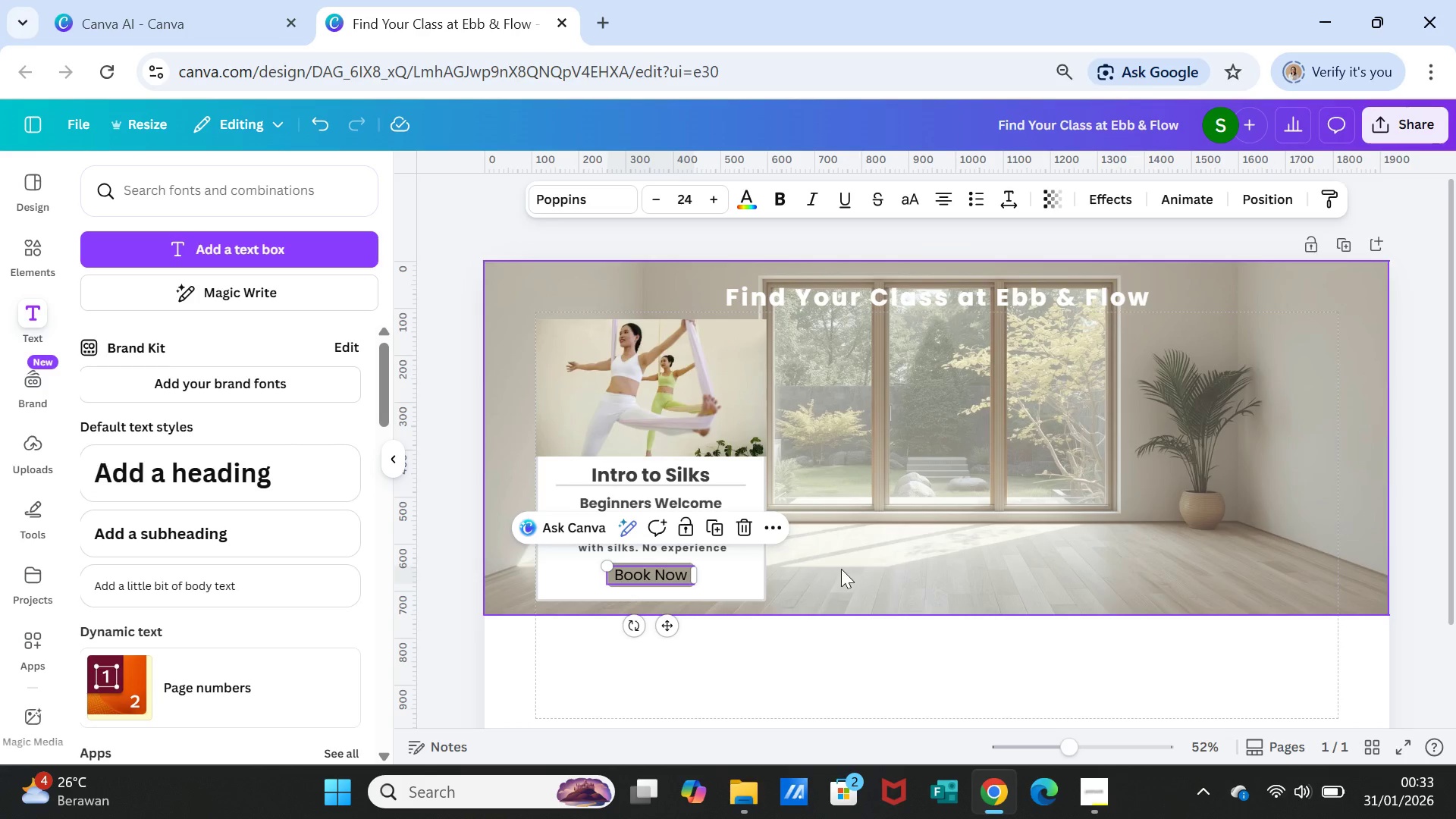 
left_click([841, 569])
 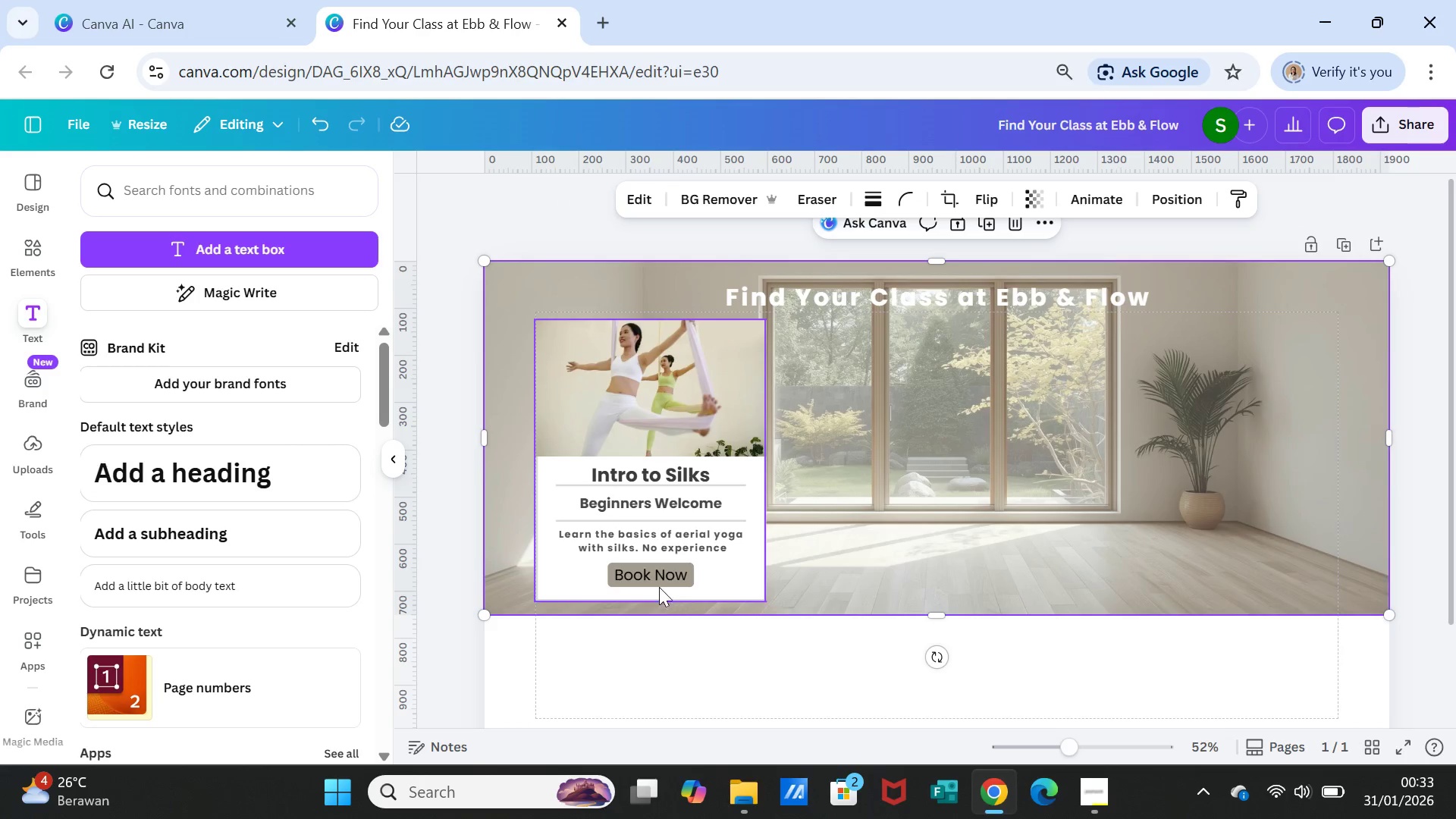 
left_click([657, 581])
 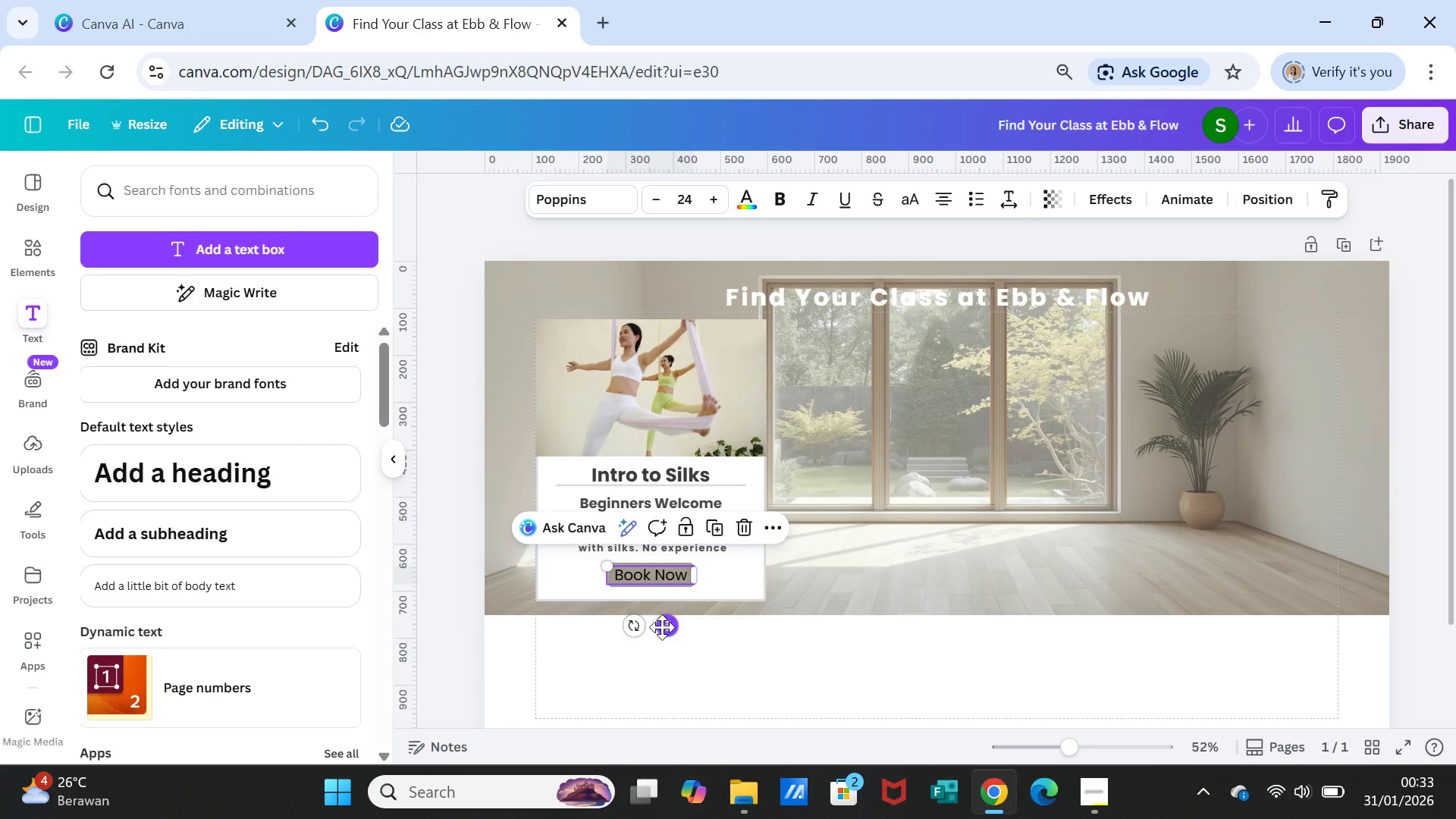 
left_click_drag(start_coordinate=[662, 627], to_coordinate=[664, 645])
 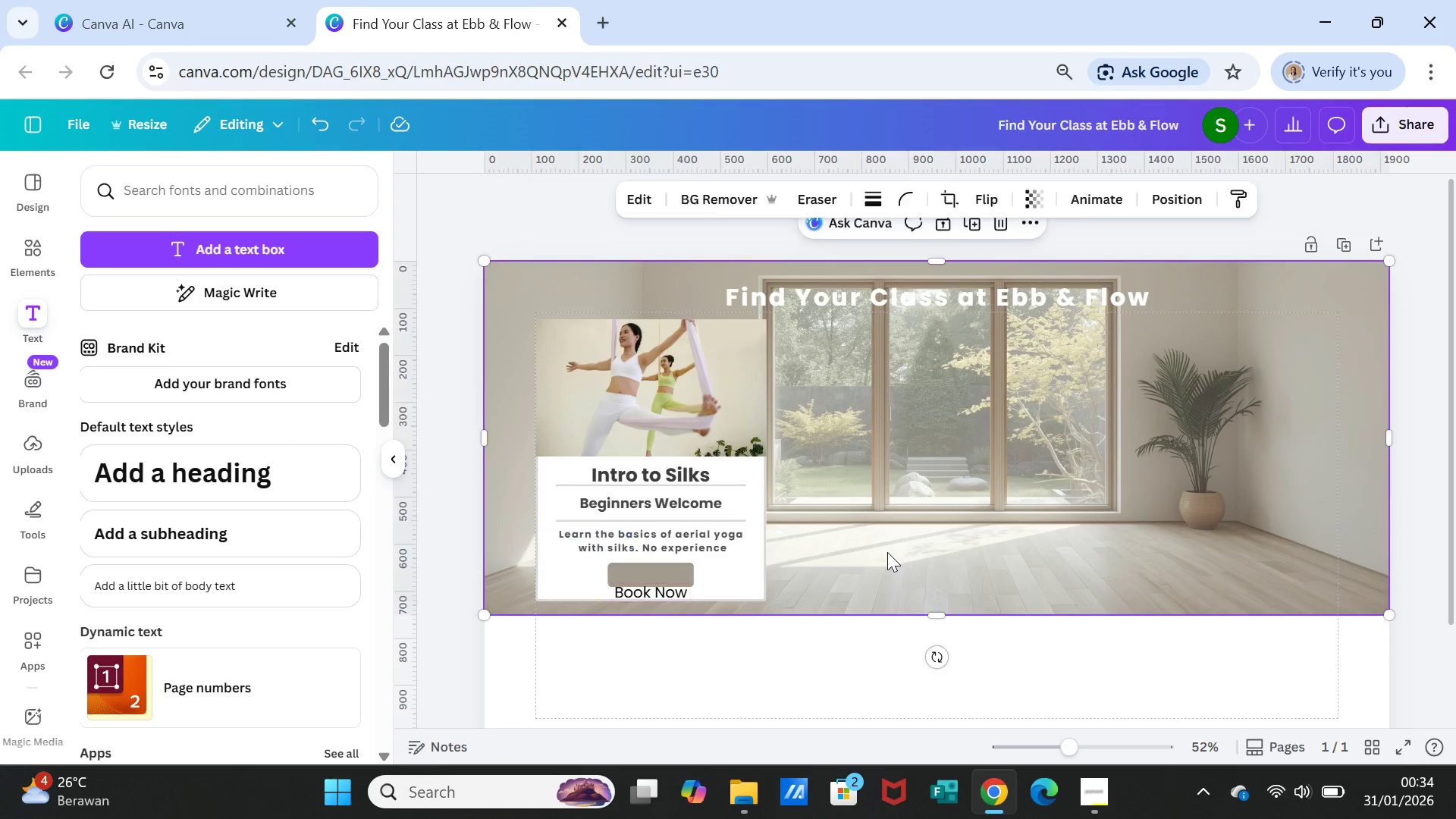 
left_click([887, 552])
 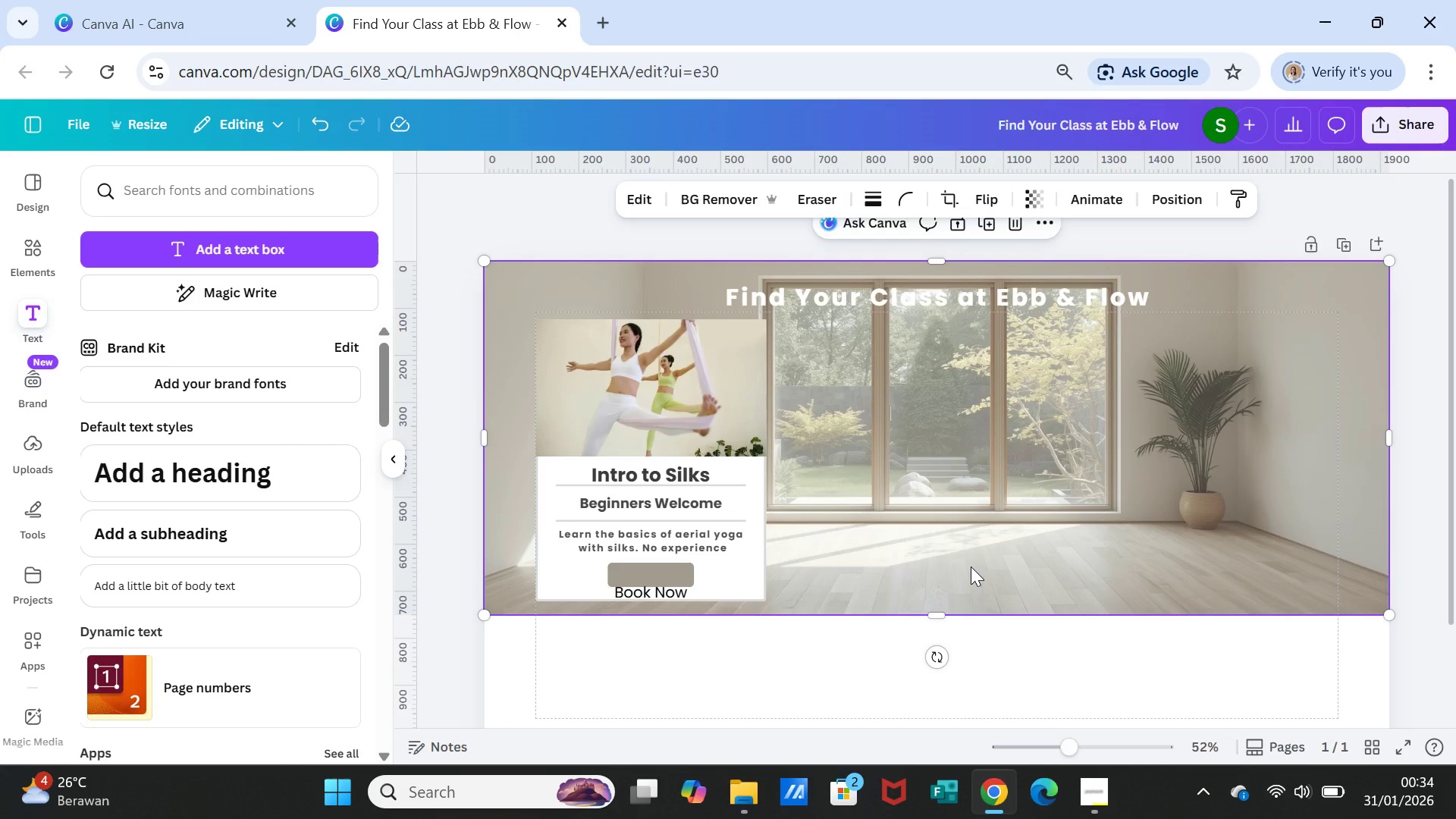 
left_click([971, 566])
 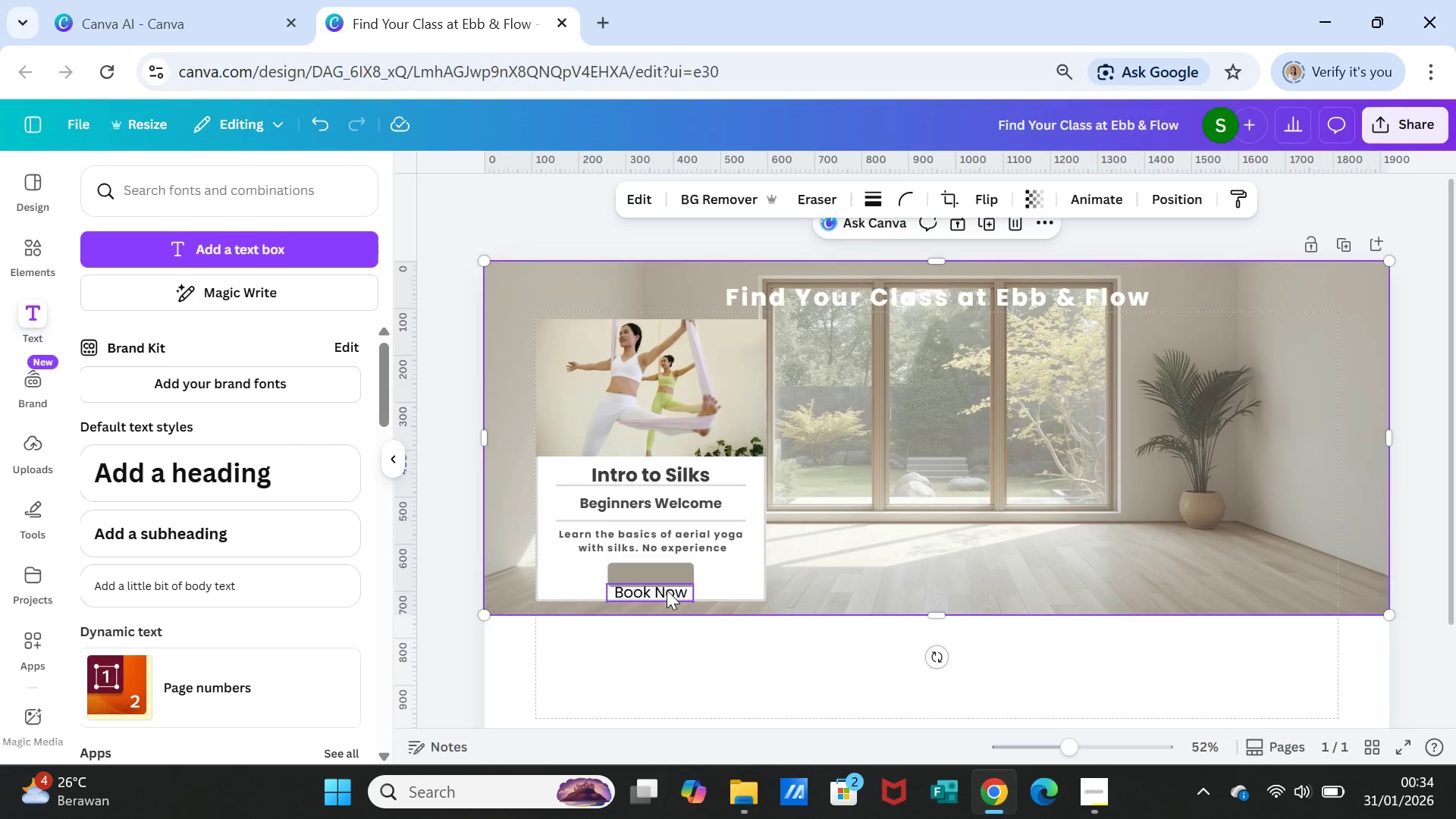 
left_click([665, 590])
 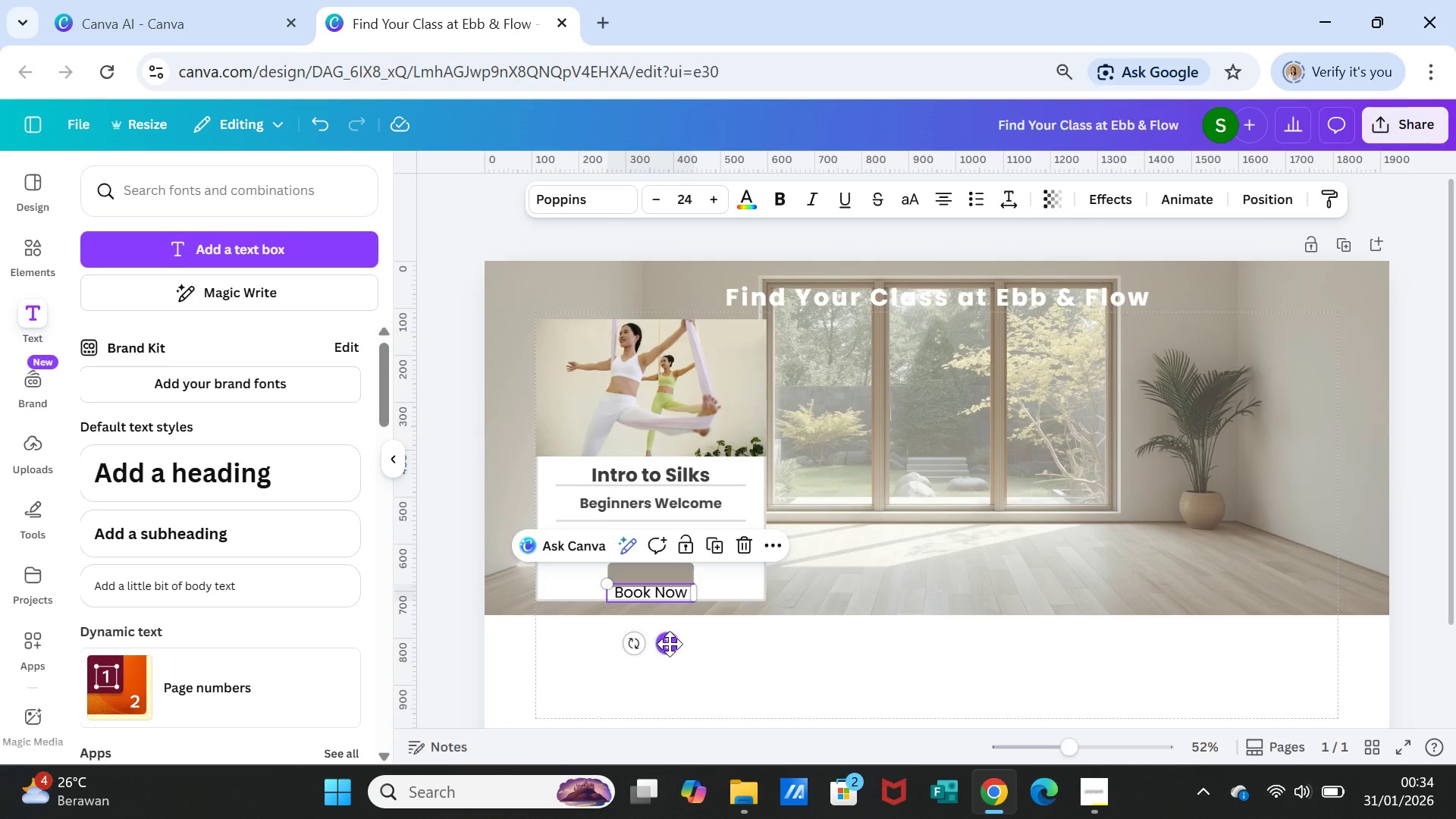 
left_click_drag(start_coordinate=[670, 644], to_coordinate=[670, 625])
 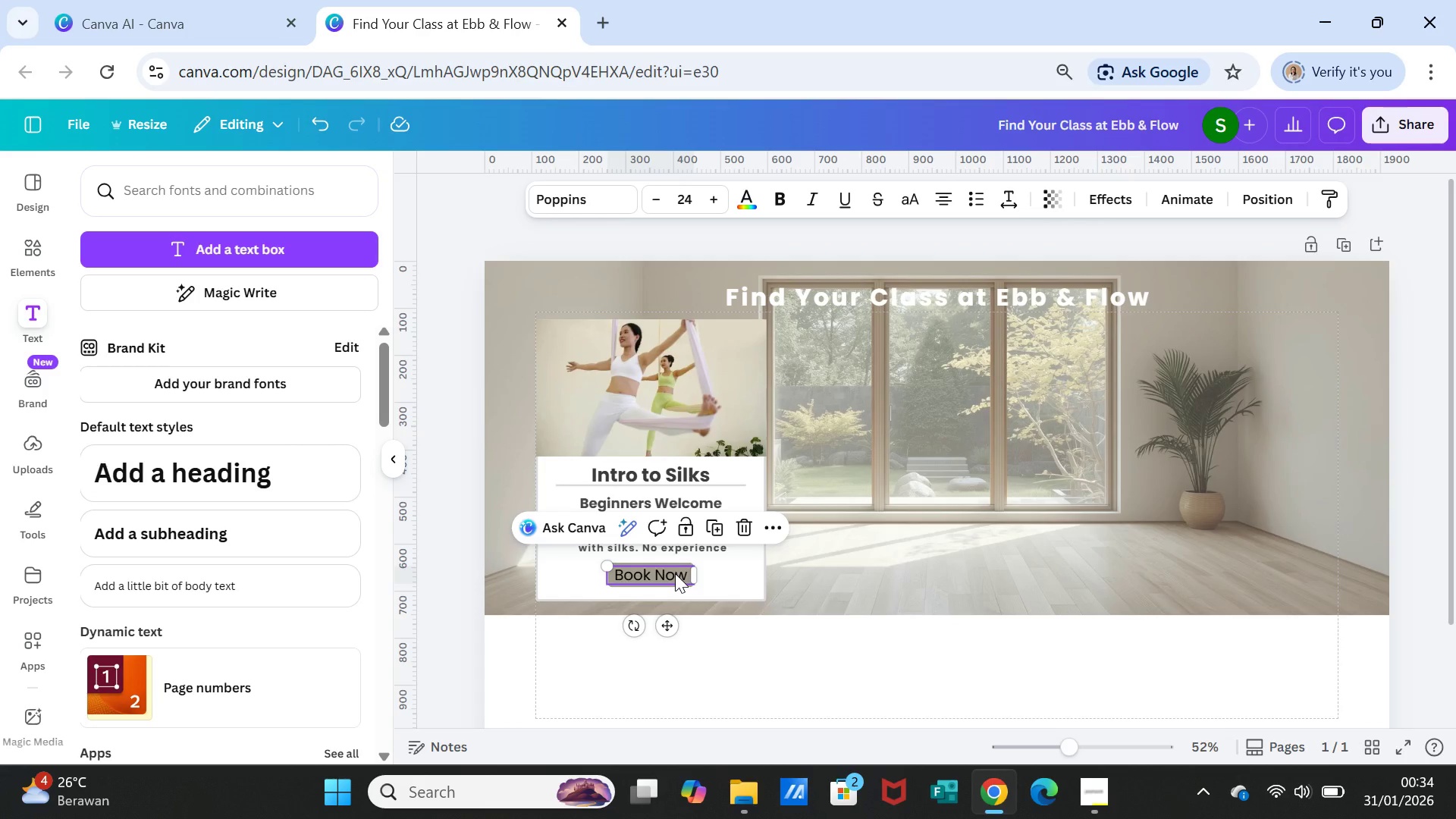 
double_click([675, 573])
 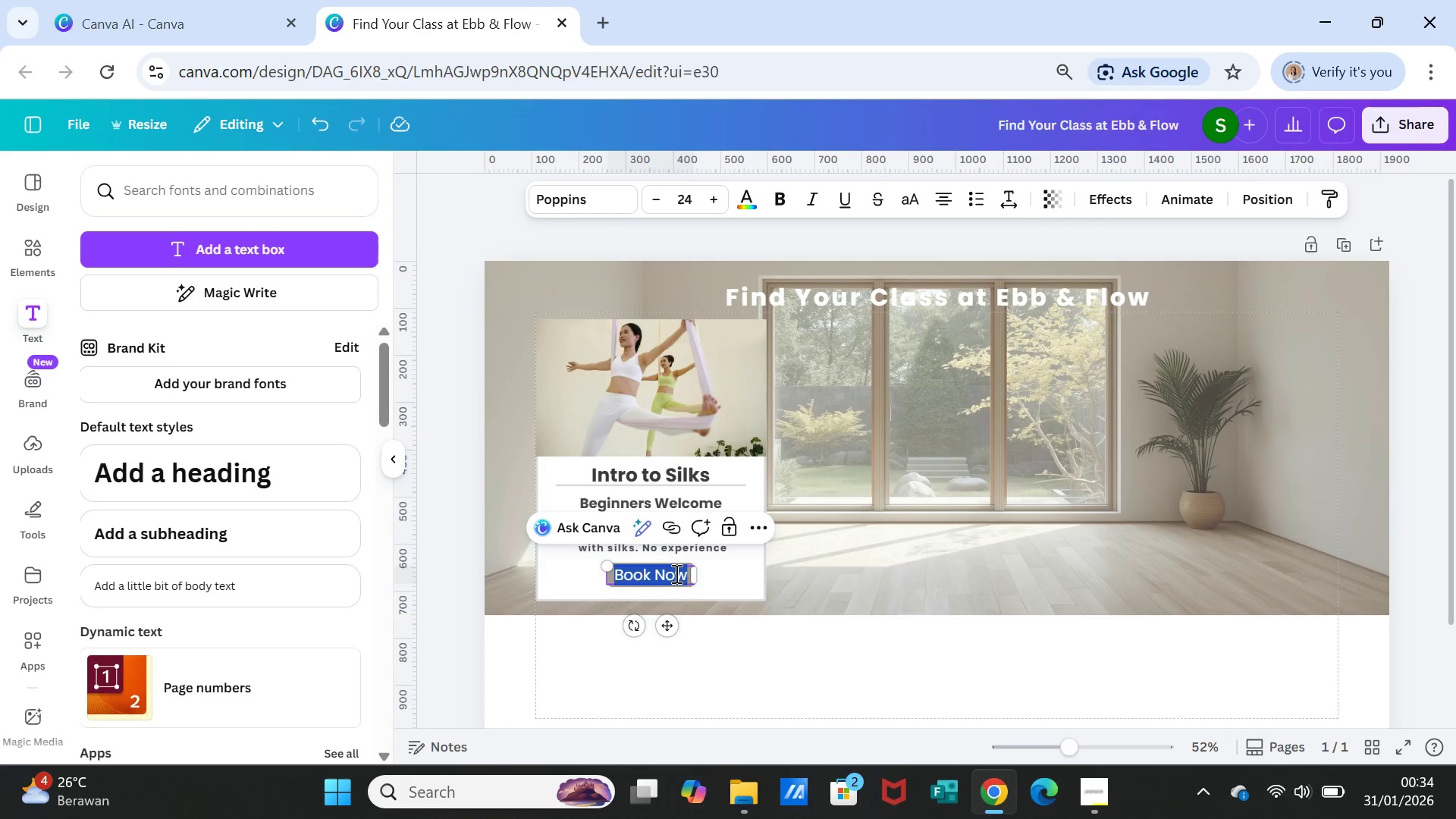 
triple_click([675, 573])
 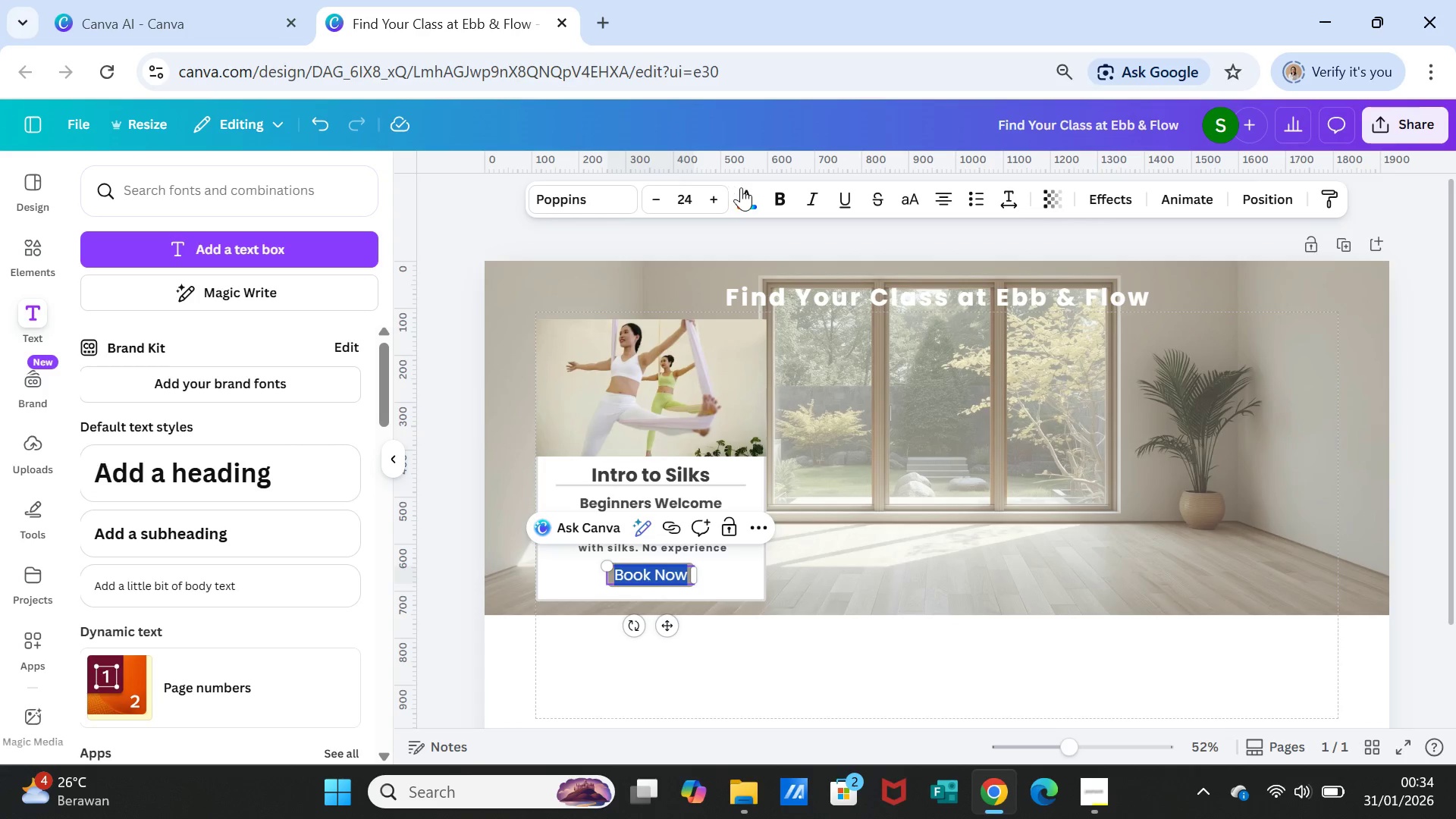 
left_click([744, 189])
 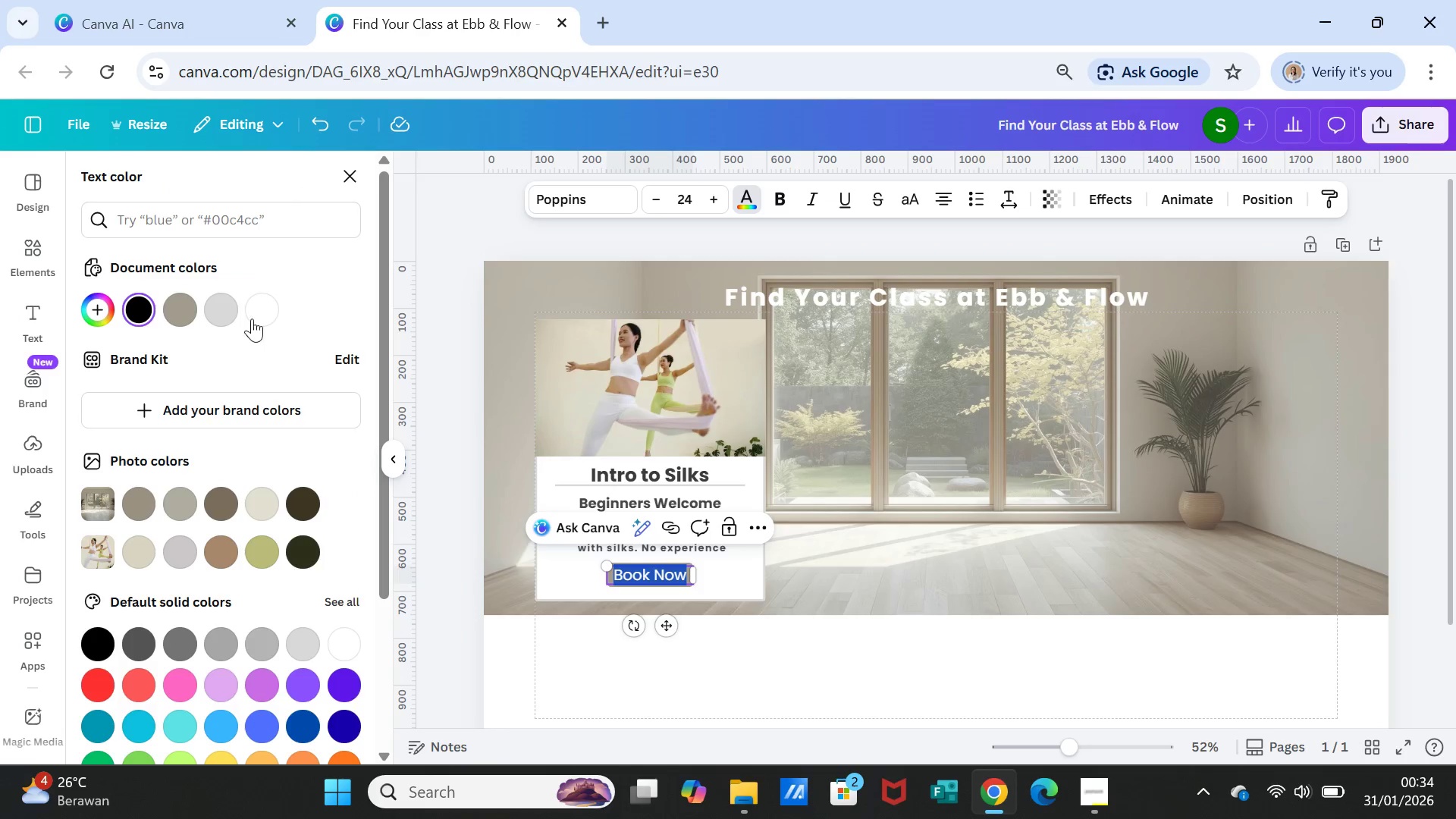 
left_click([251, 314])
 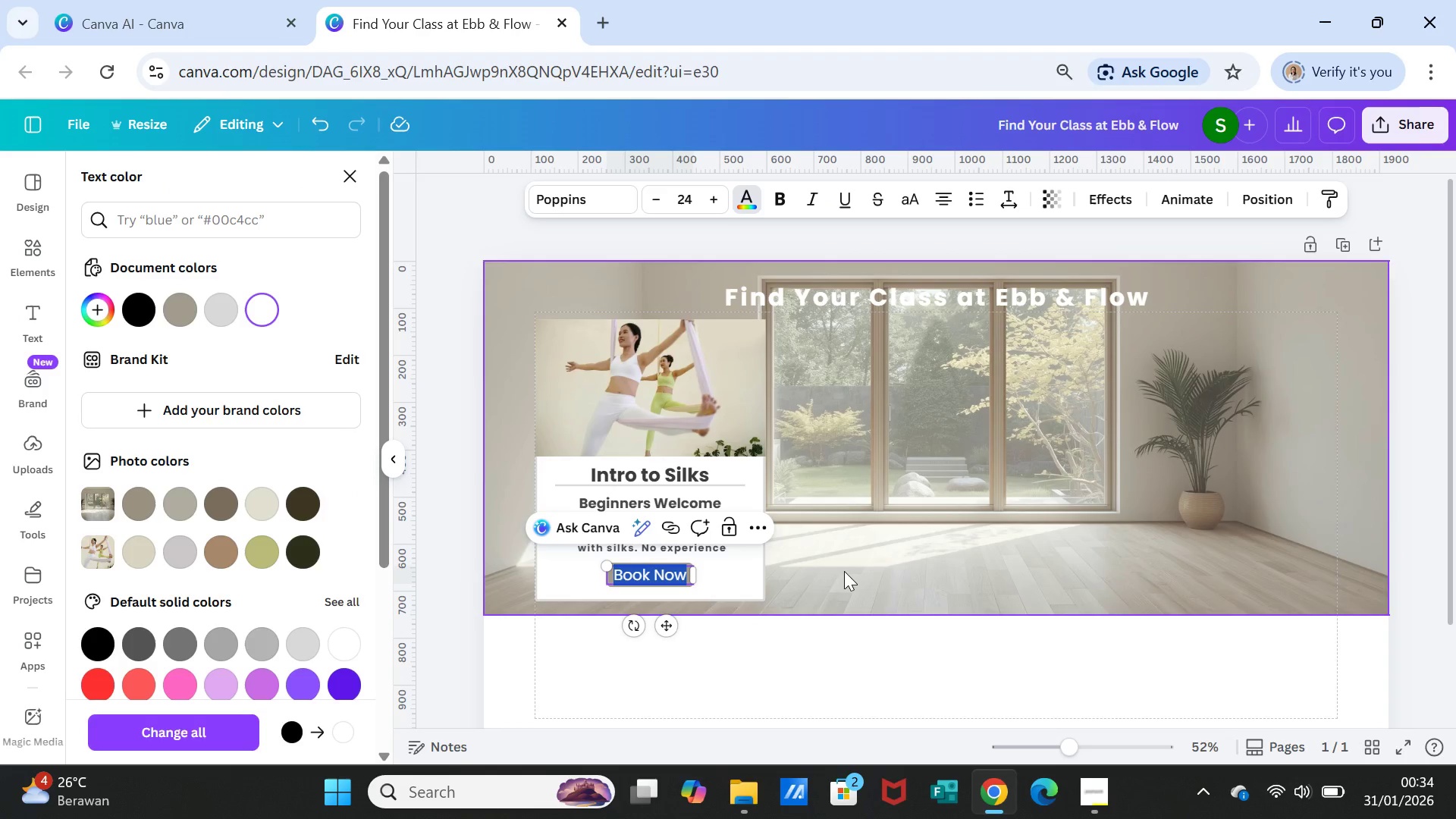 
left_click([844, 571])
 